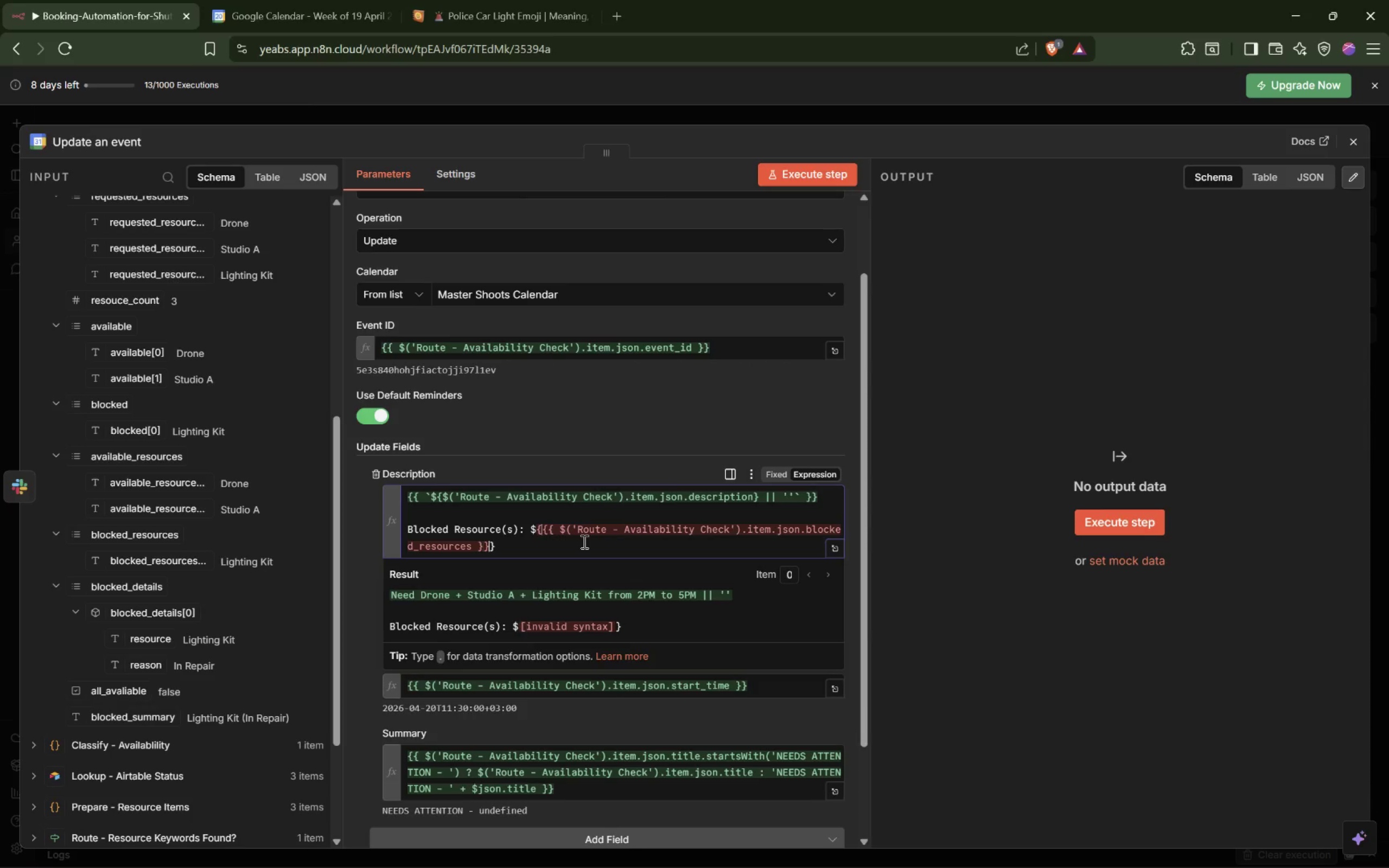 
key(ArrowRight)
 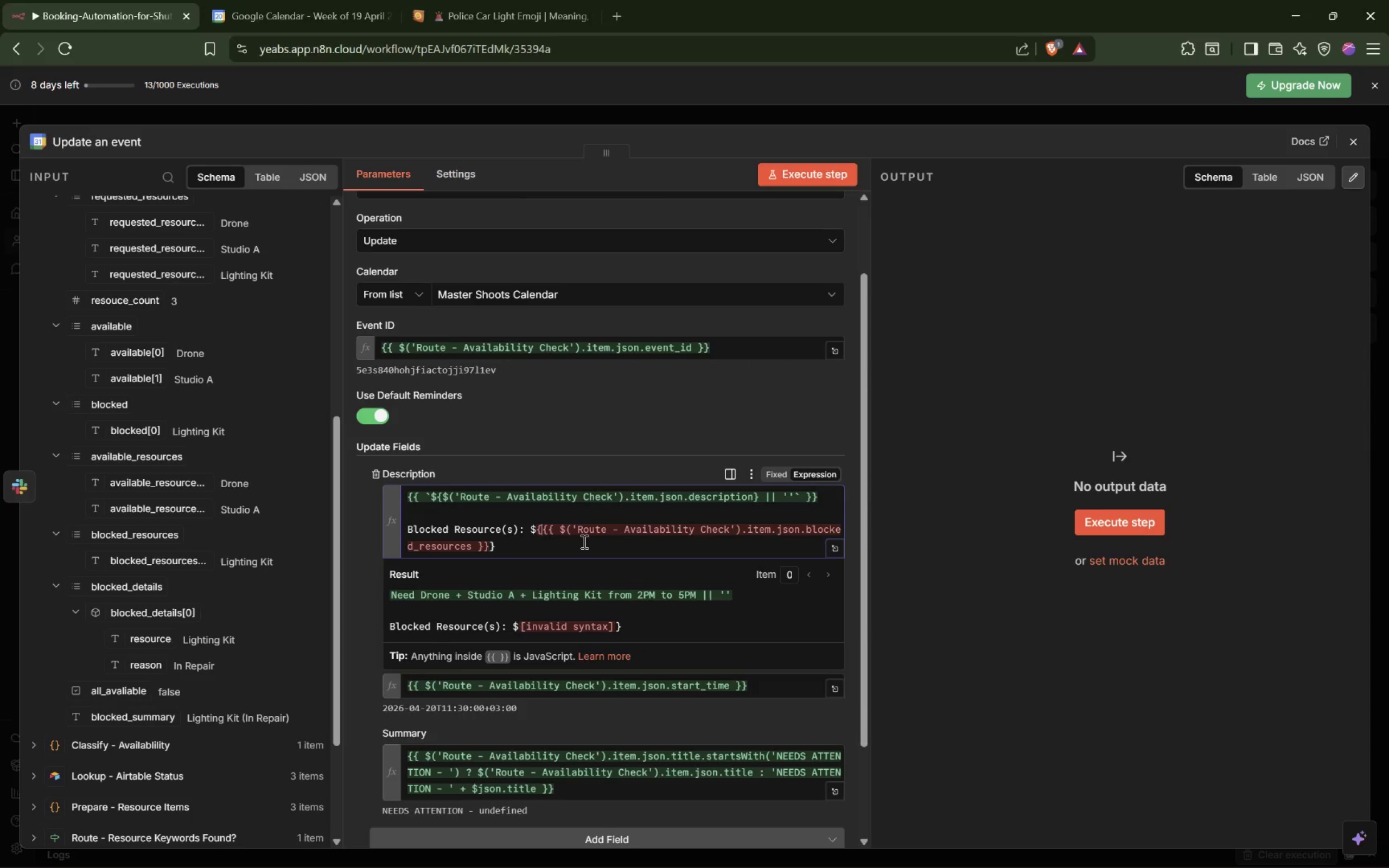 
key(Backspace)
 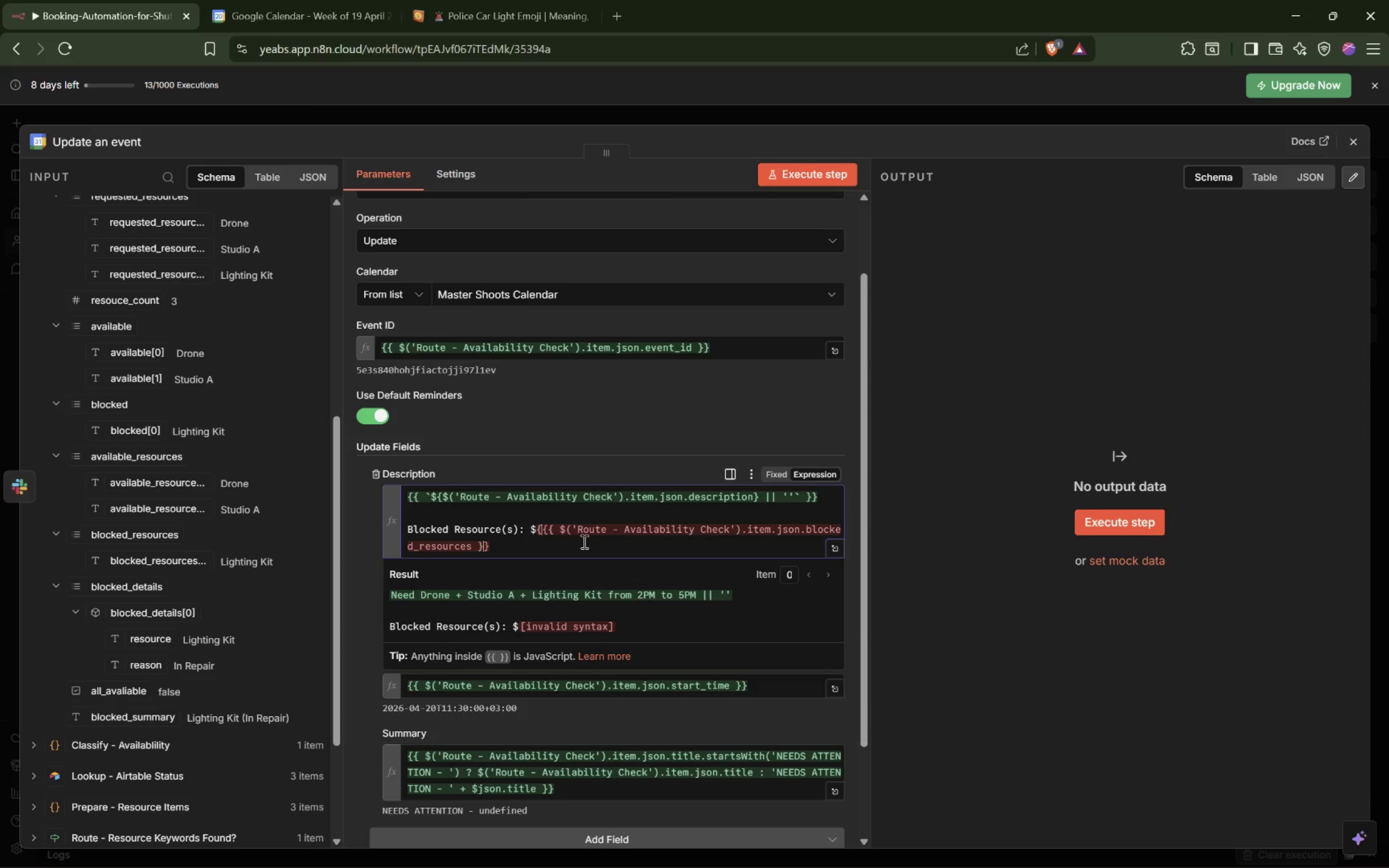 
key(ArrowUp)
 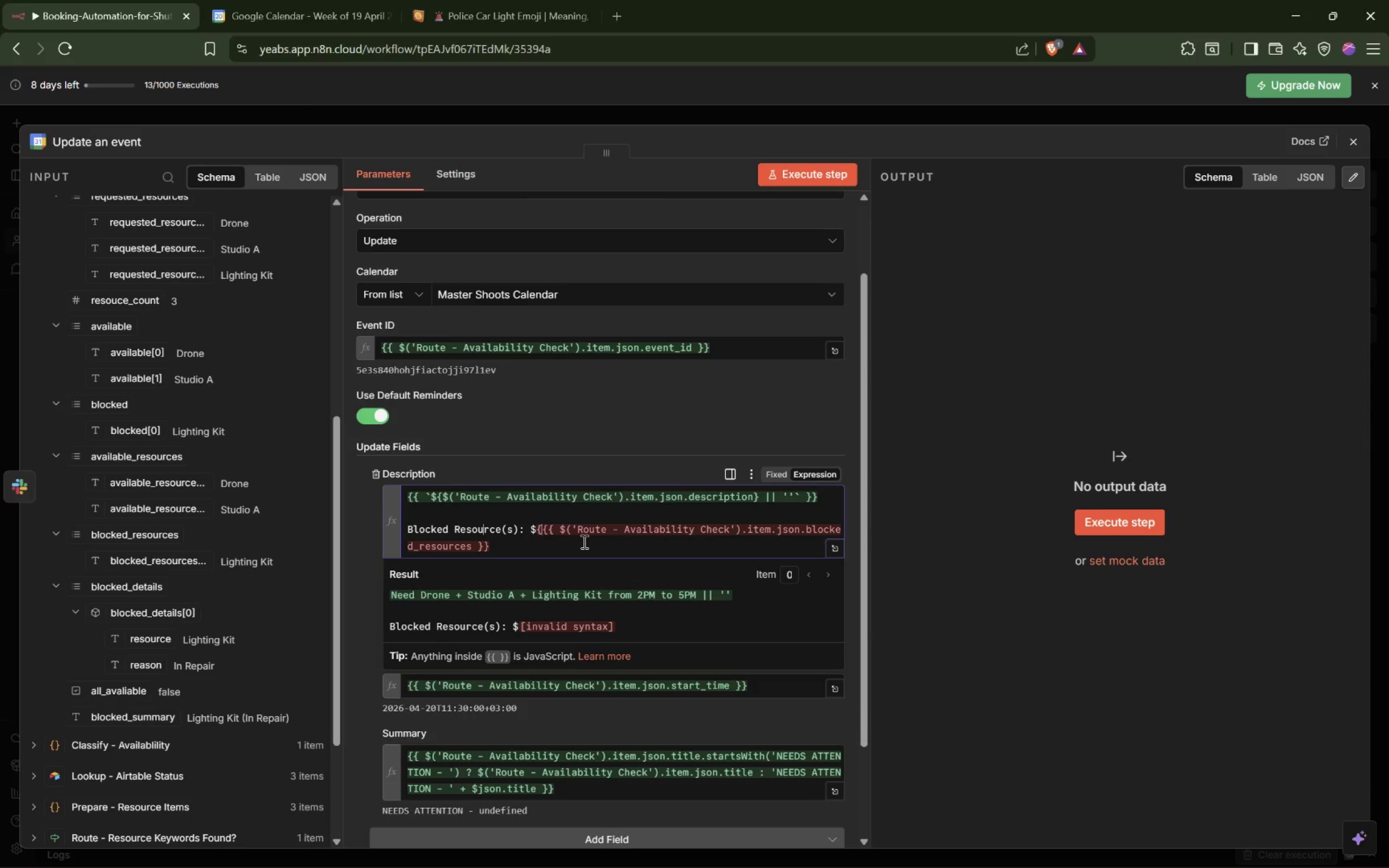 
key(ArrowRight)
 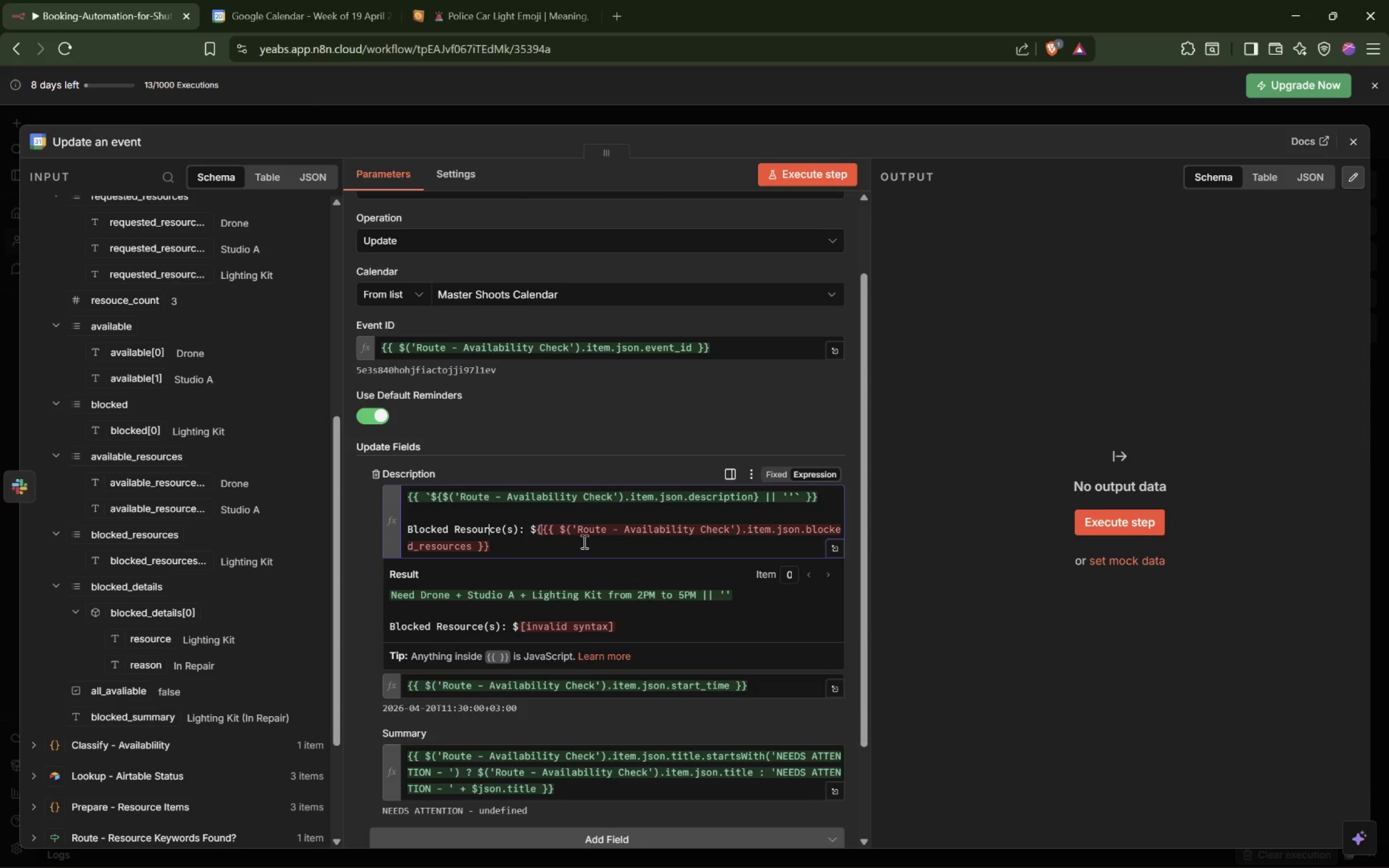 
hold_key(key=ArrowRight, duration=0.69)
 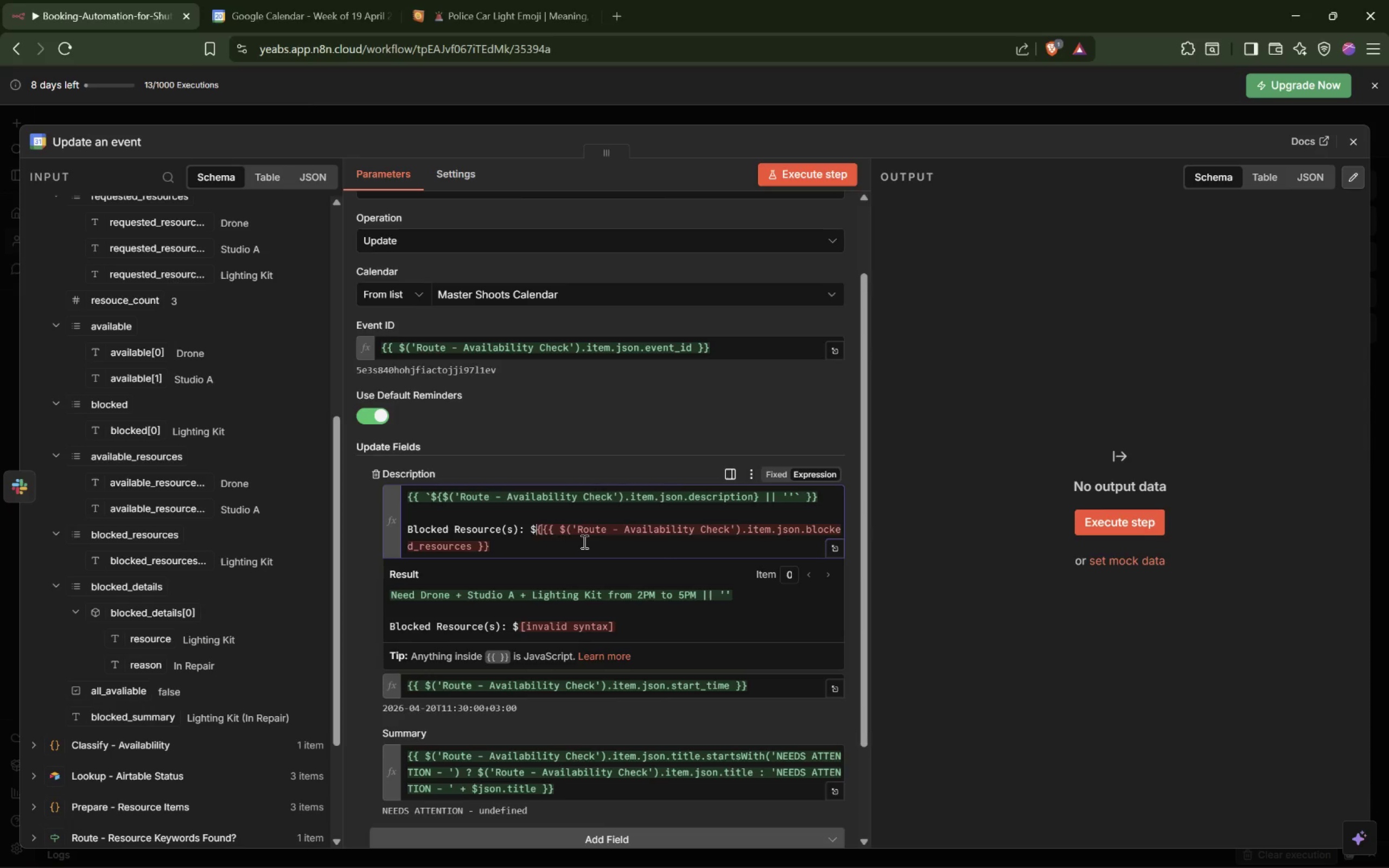 
key(ArrowRight)
 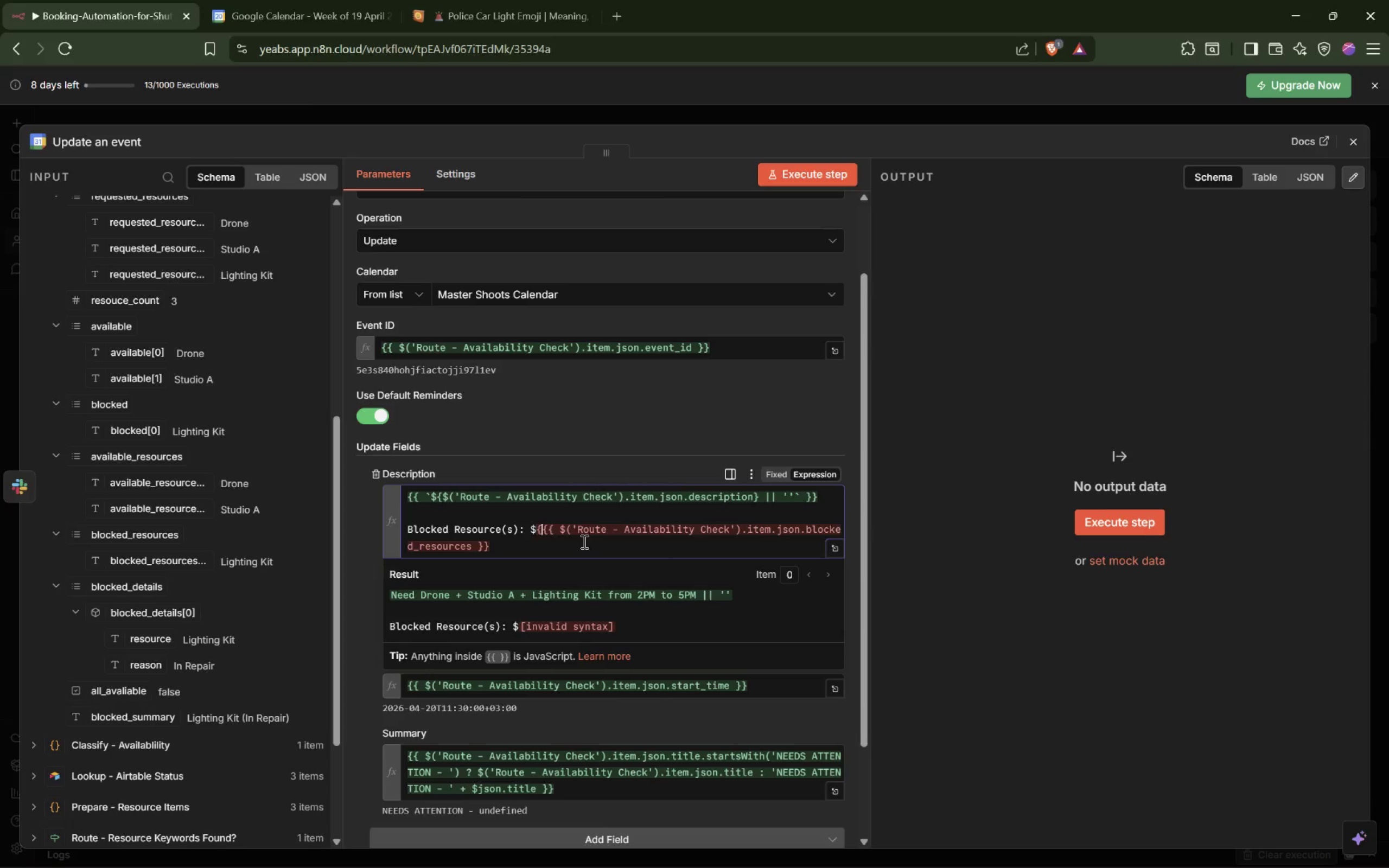 
key(ArrowRight)
 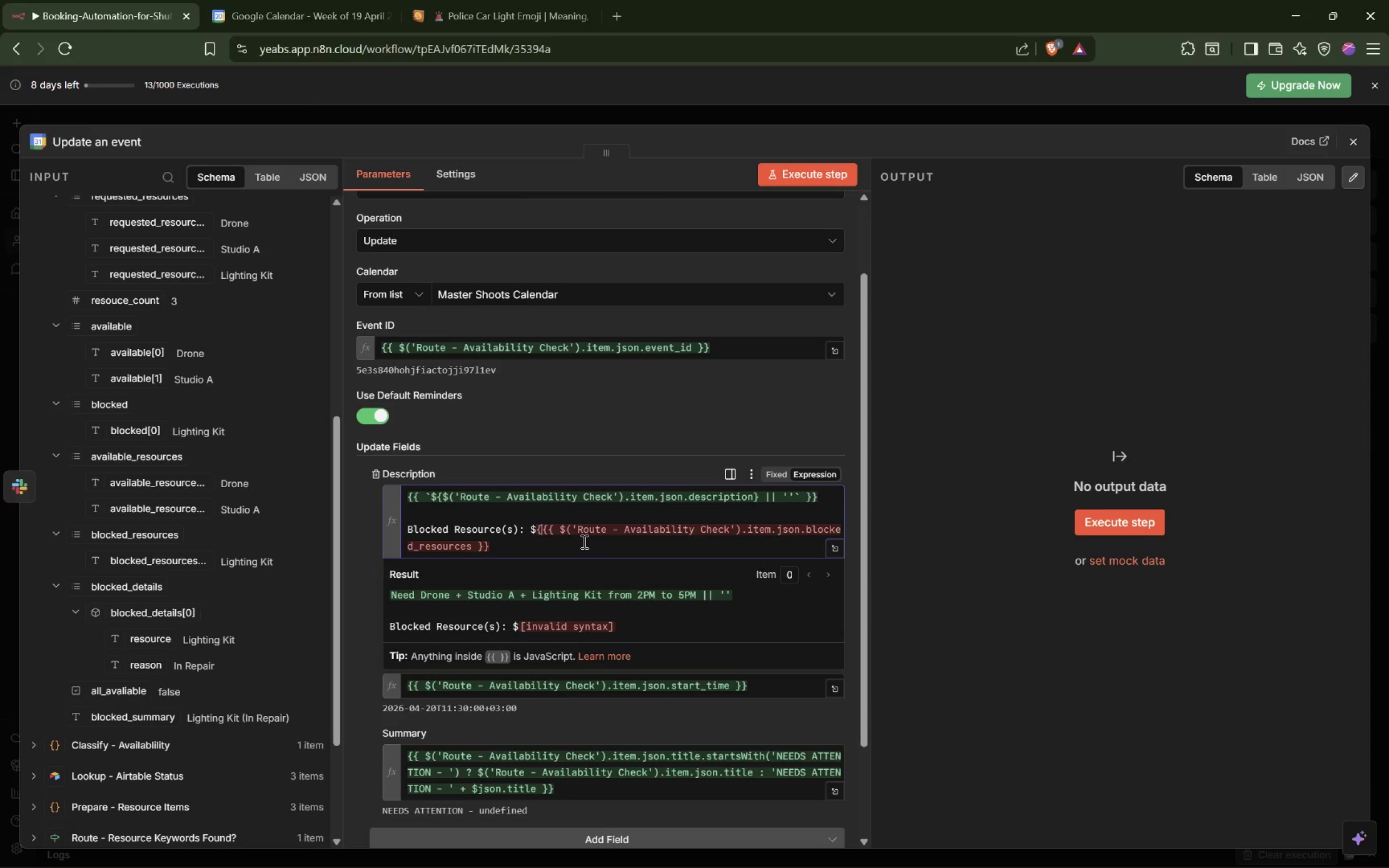 
key(Backspace)
 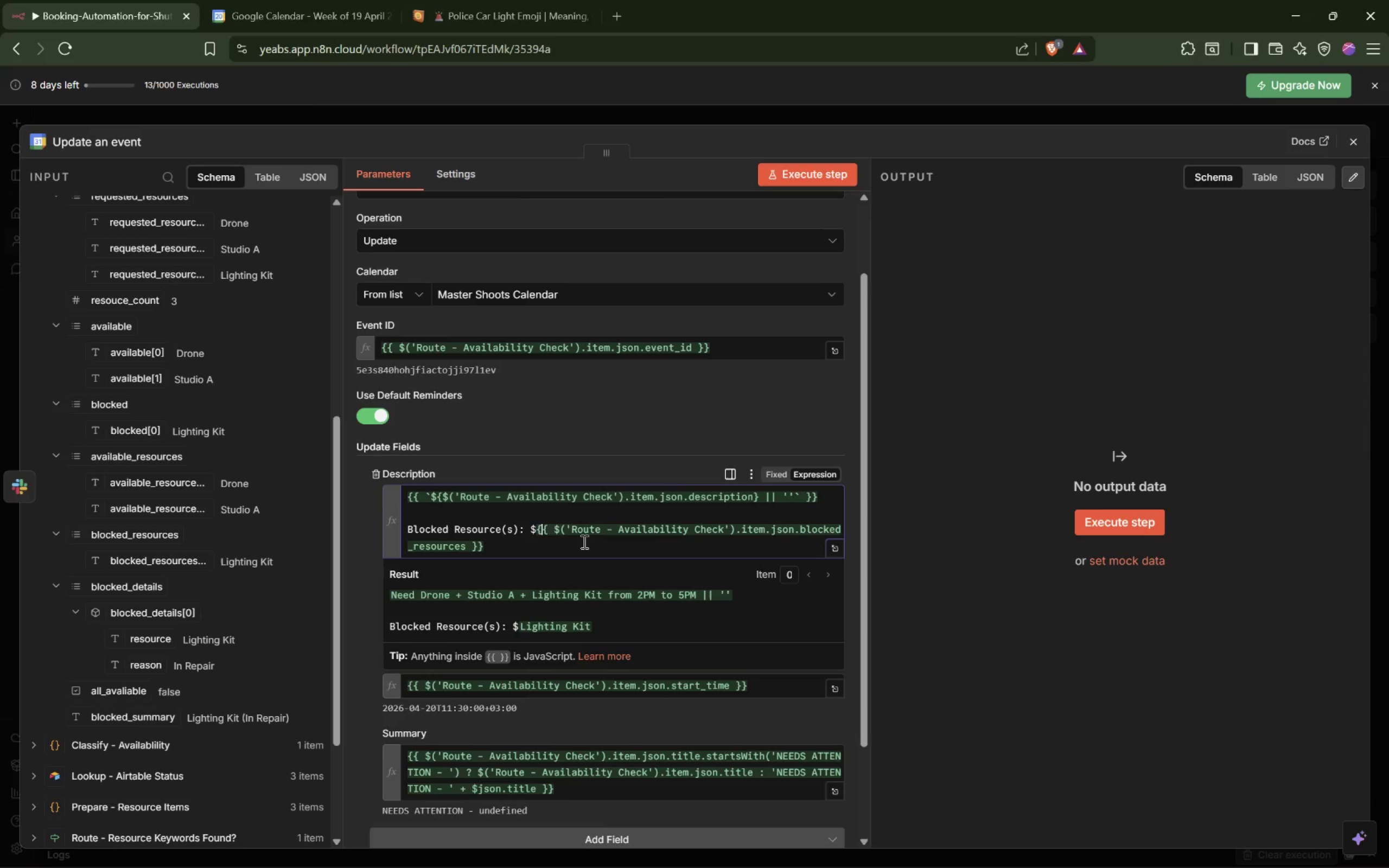 
hold_key(key=ArrowDown, duration=0.37)
 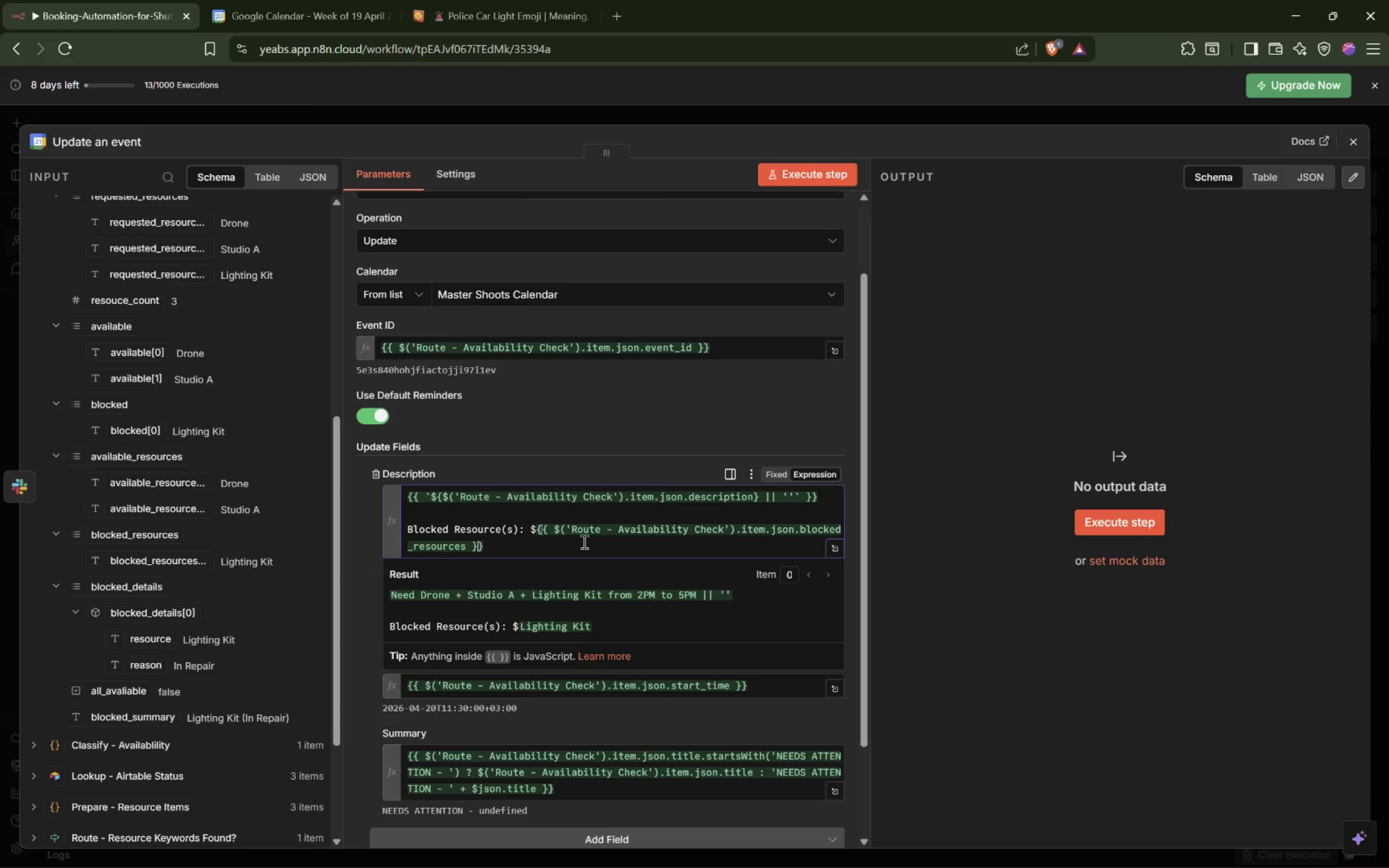 
key(ArrowLeft)
 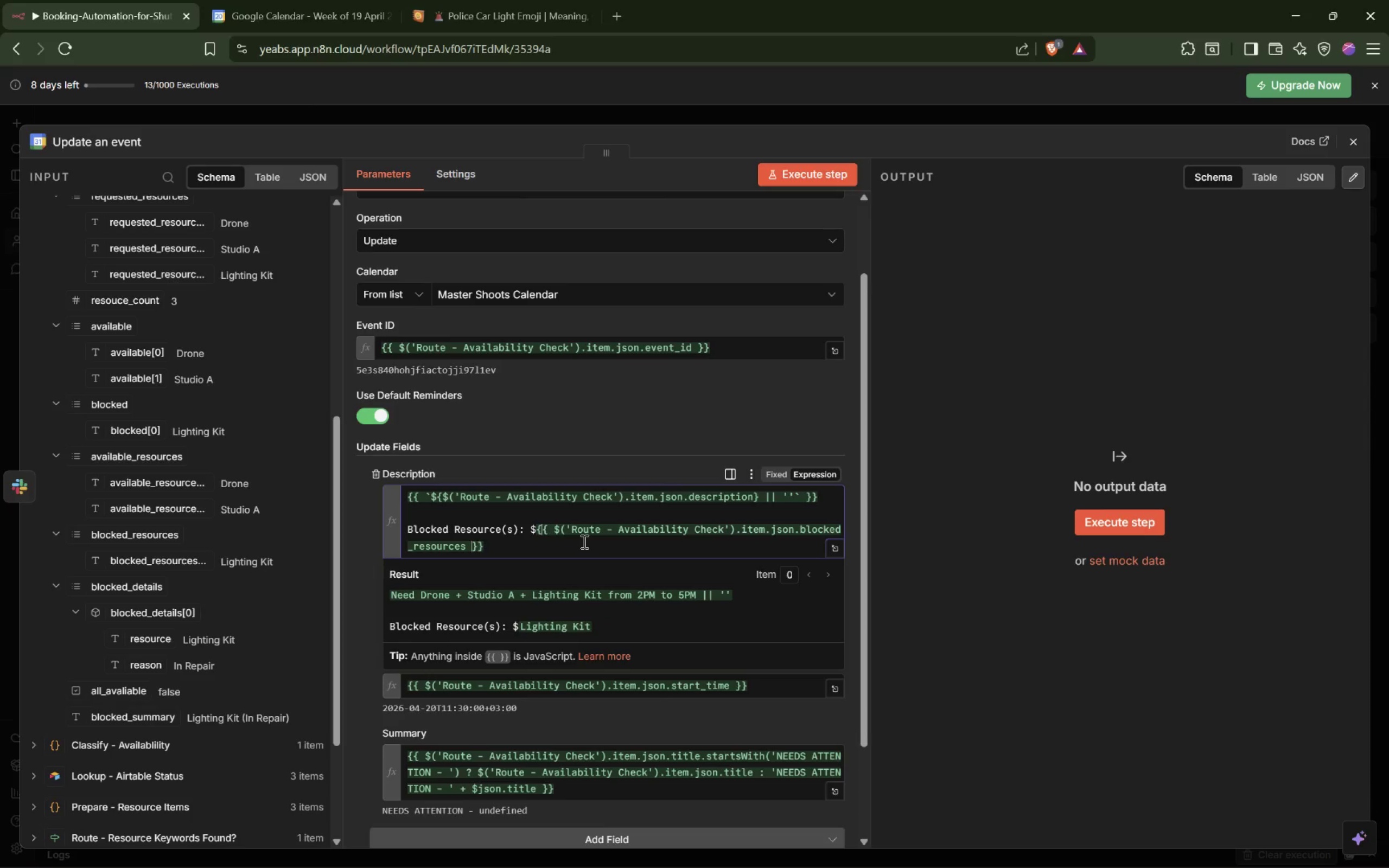 
key(ArrowLeft)
 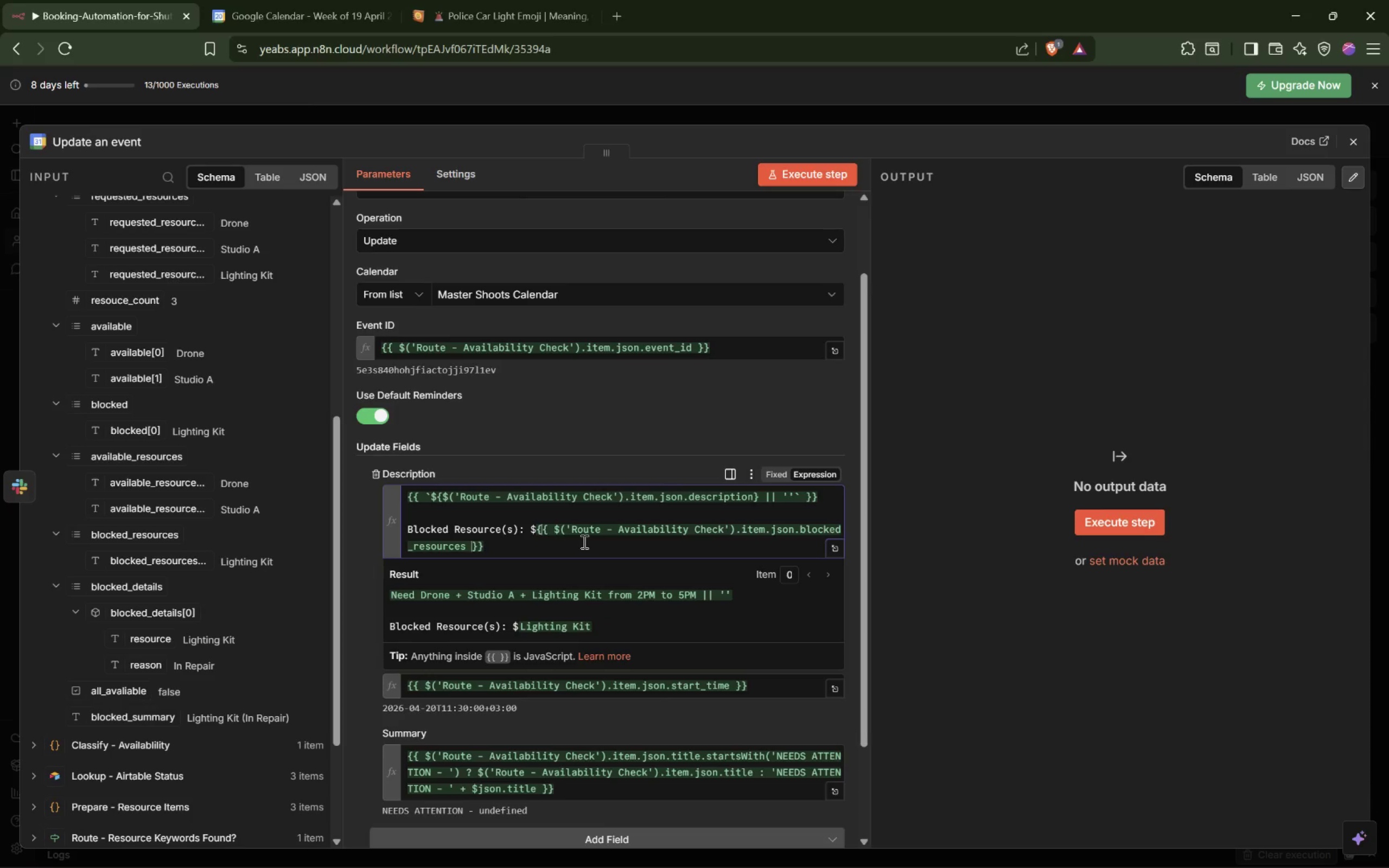 
key(ArrowLeft)
 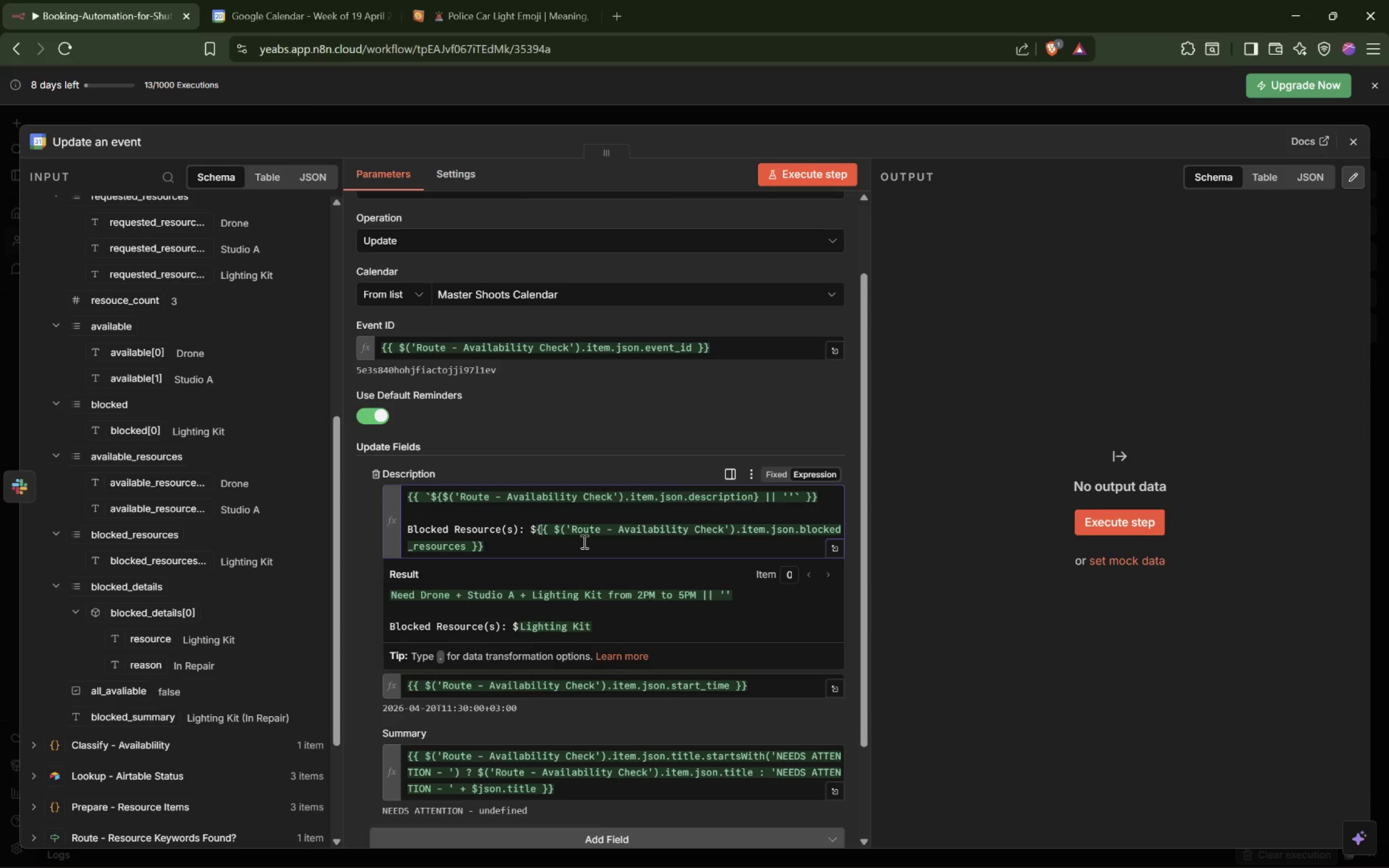 
type(.jini)
key(Backspace)
type((', [End])
 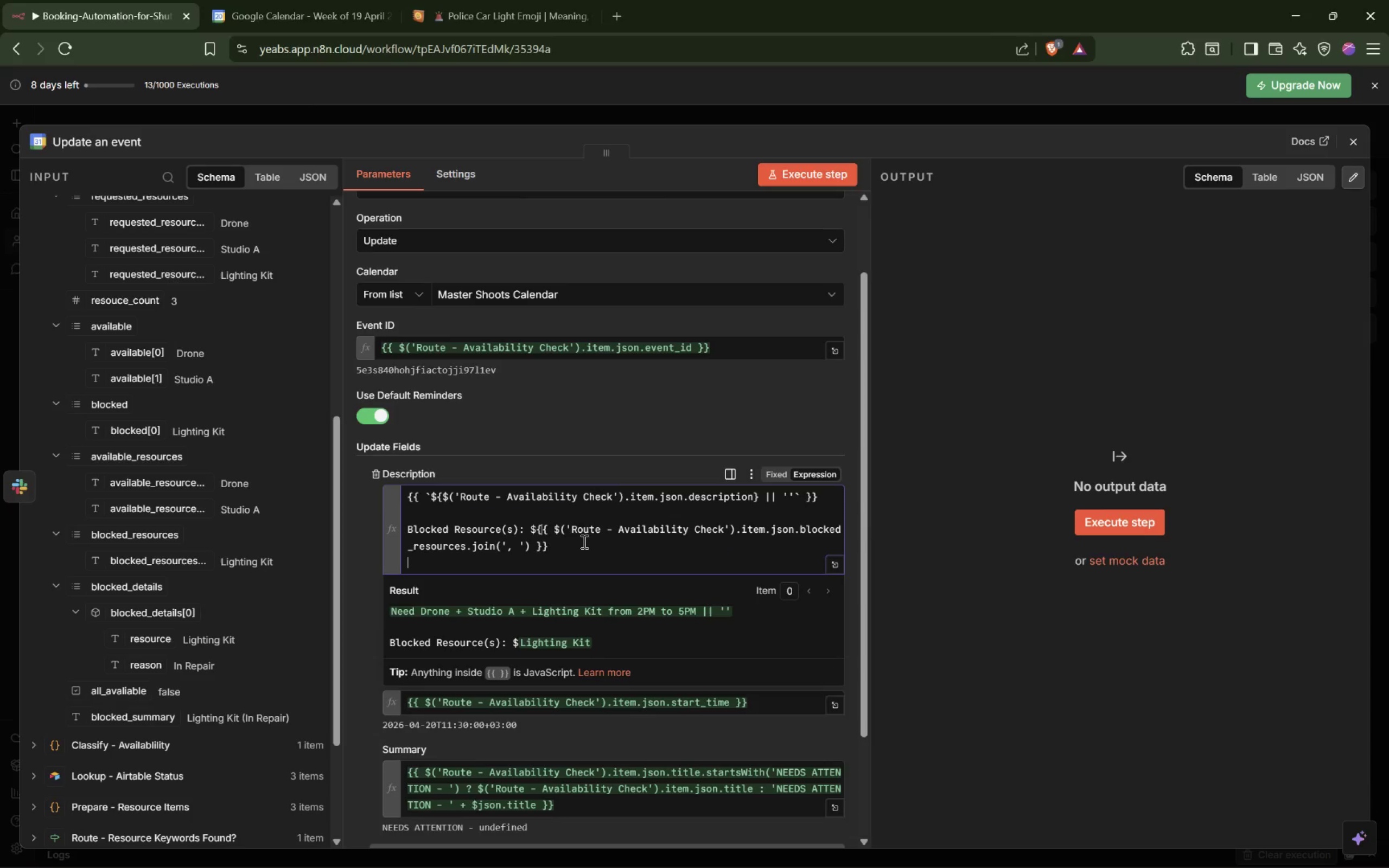 
hold_key(key=O, duration=0.38)
 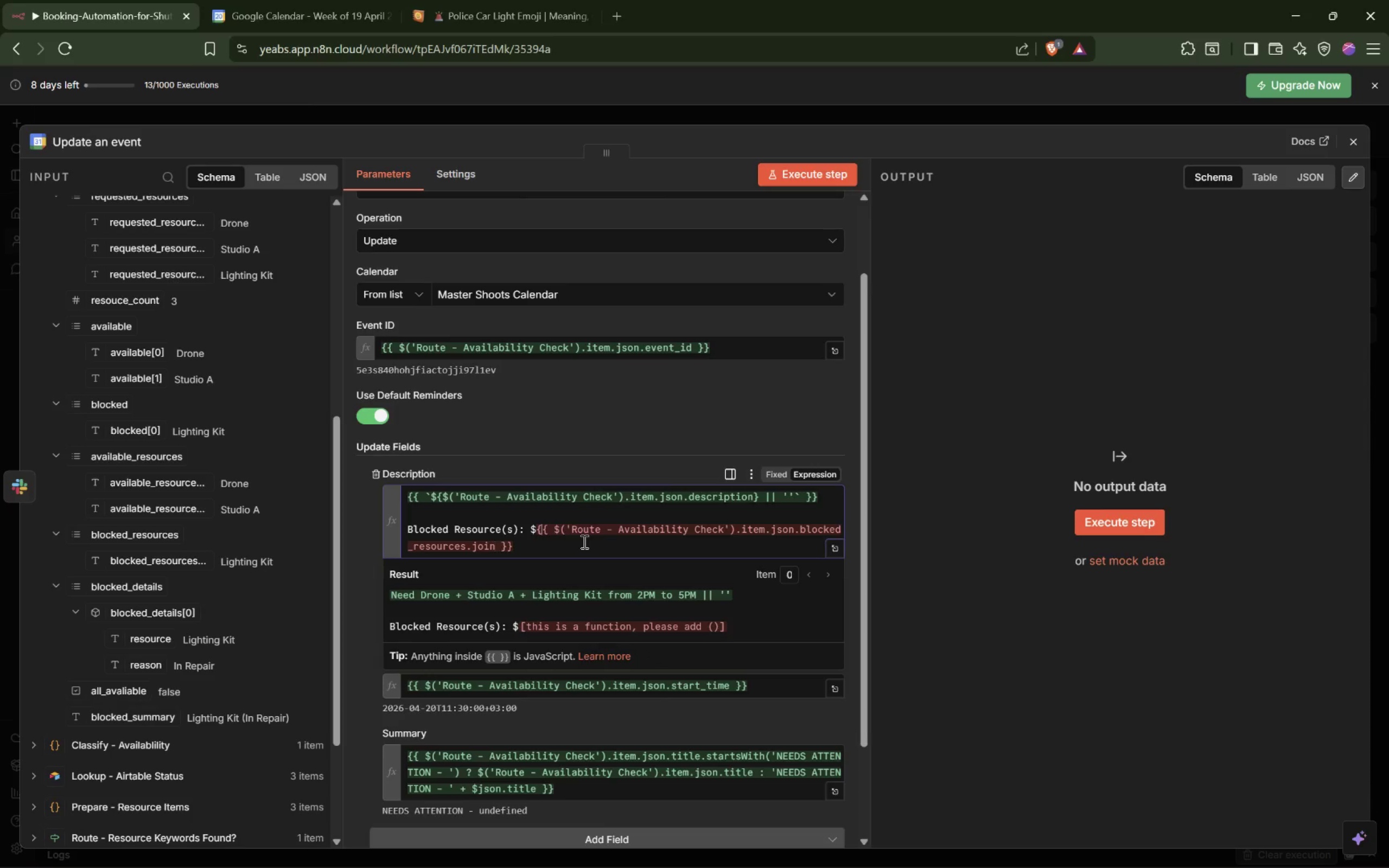 
key(Enter)
 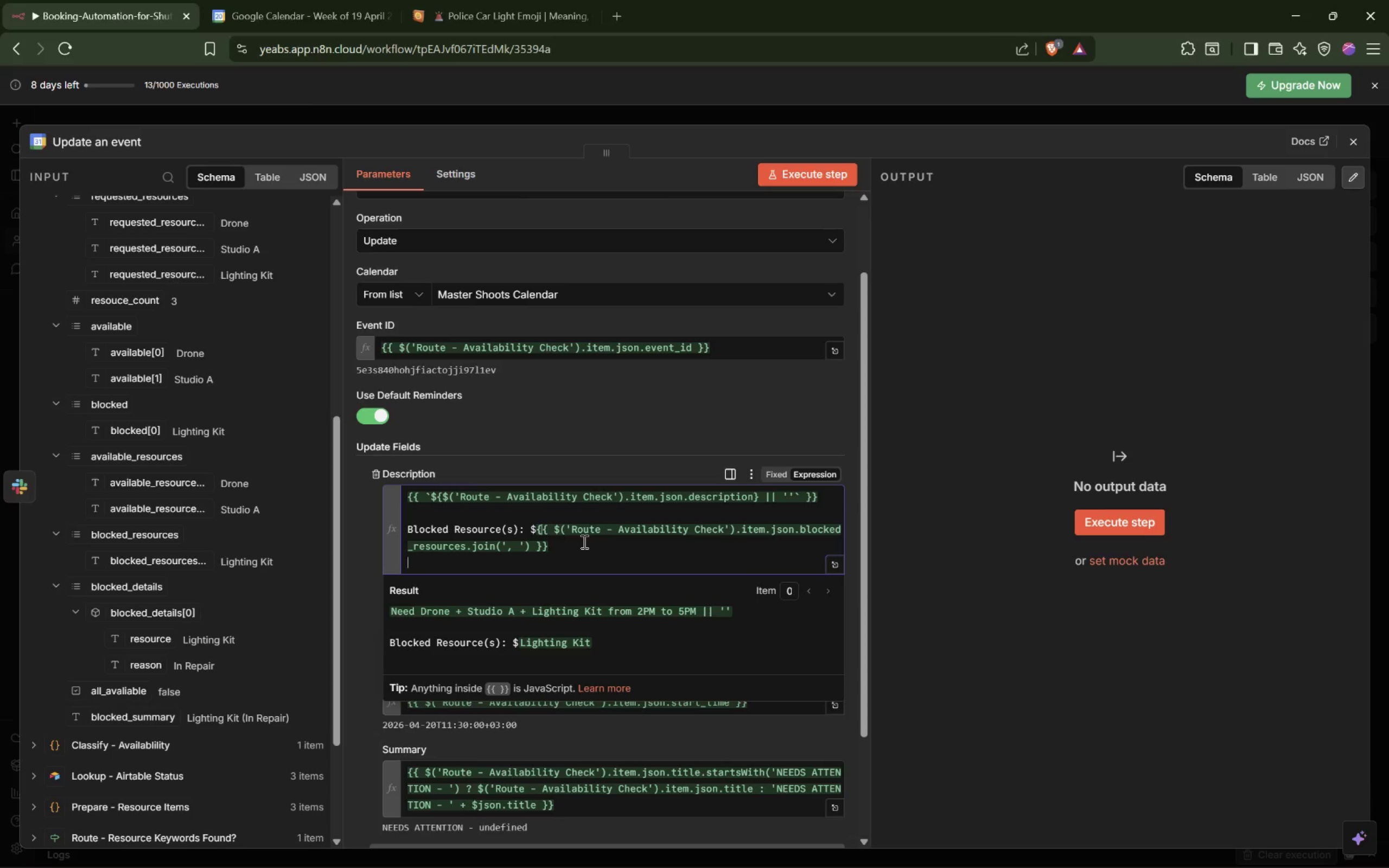 
type(Reason: $)
 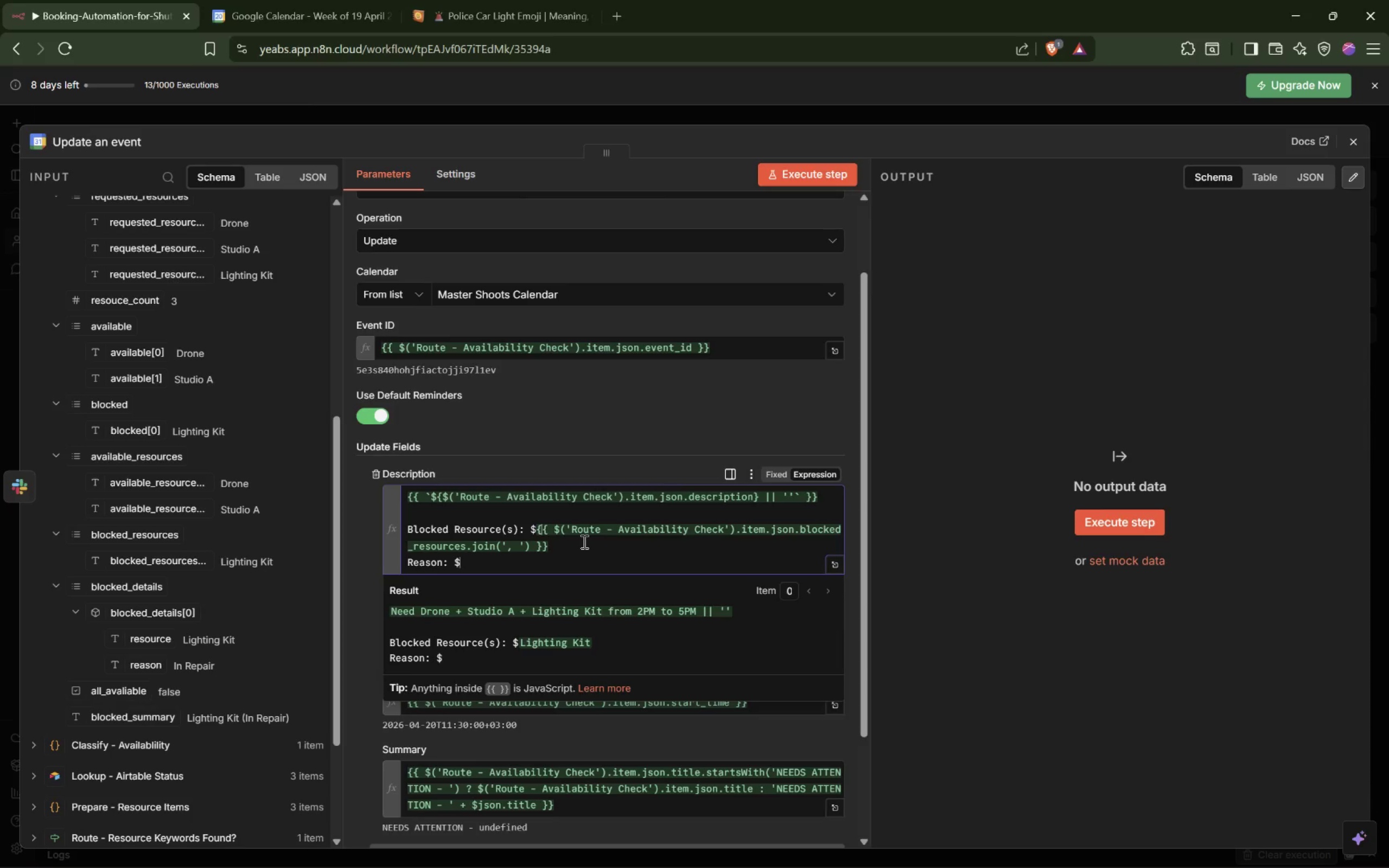 
wait(8.86)
 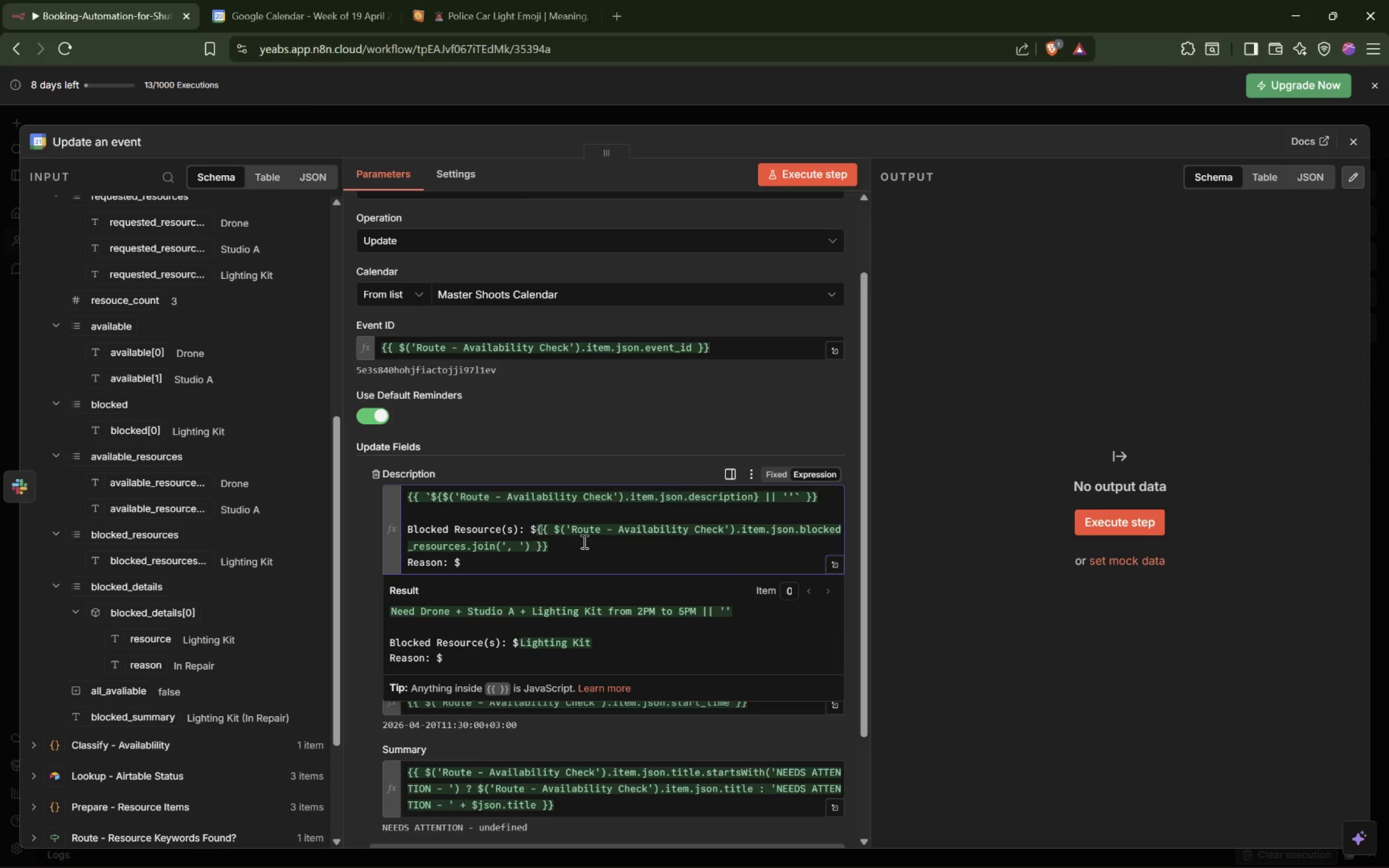 
hold_key(key=ShiftLeft, duration=0.71)
 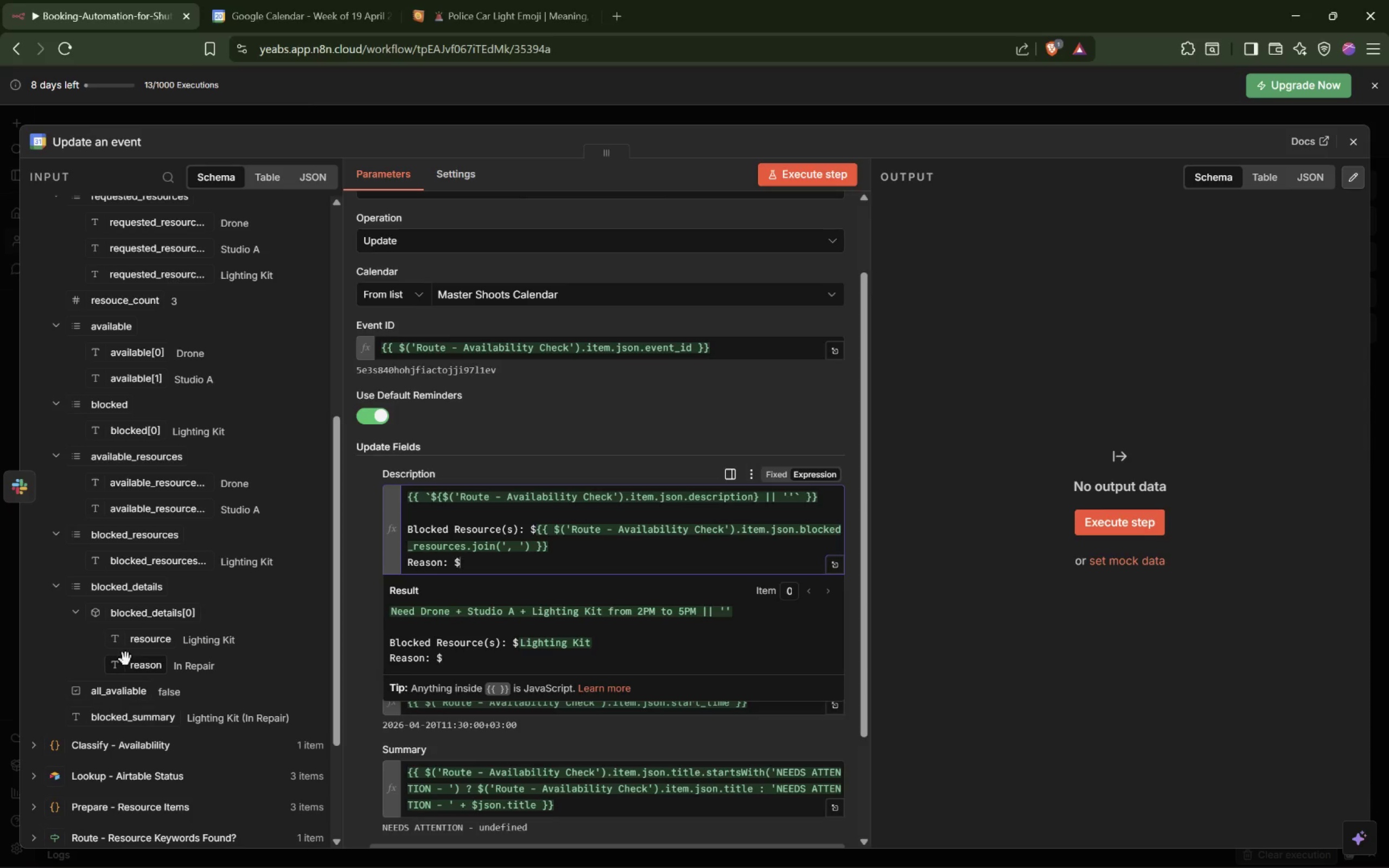 
left_click_drag(start_coordinate=[144, 588], to_coordinate=[543, 566])
 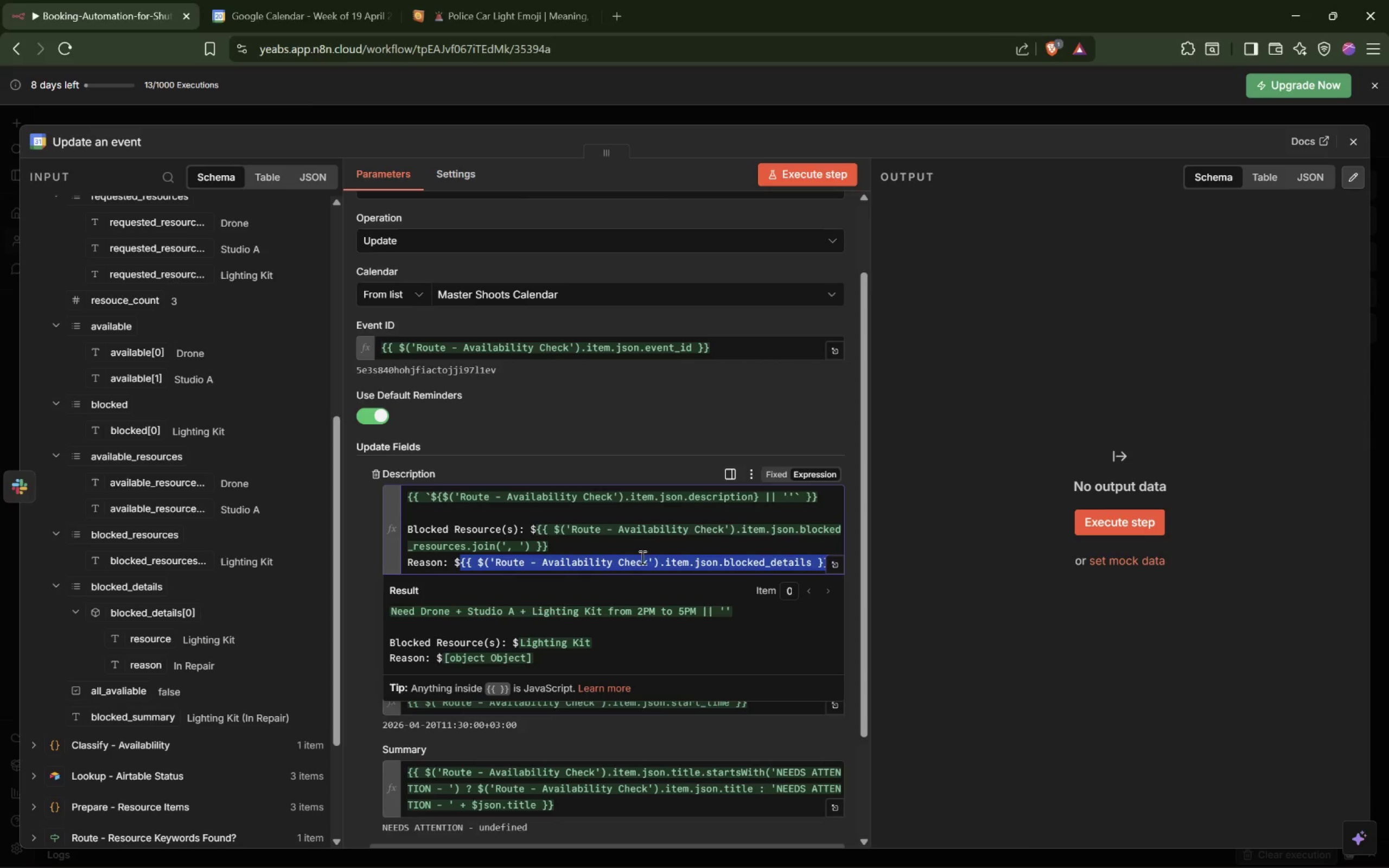 
left_click([647, 560])
 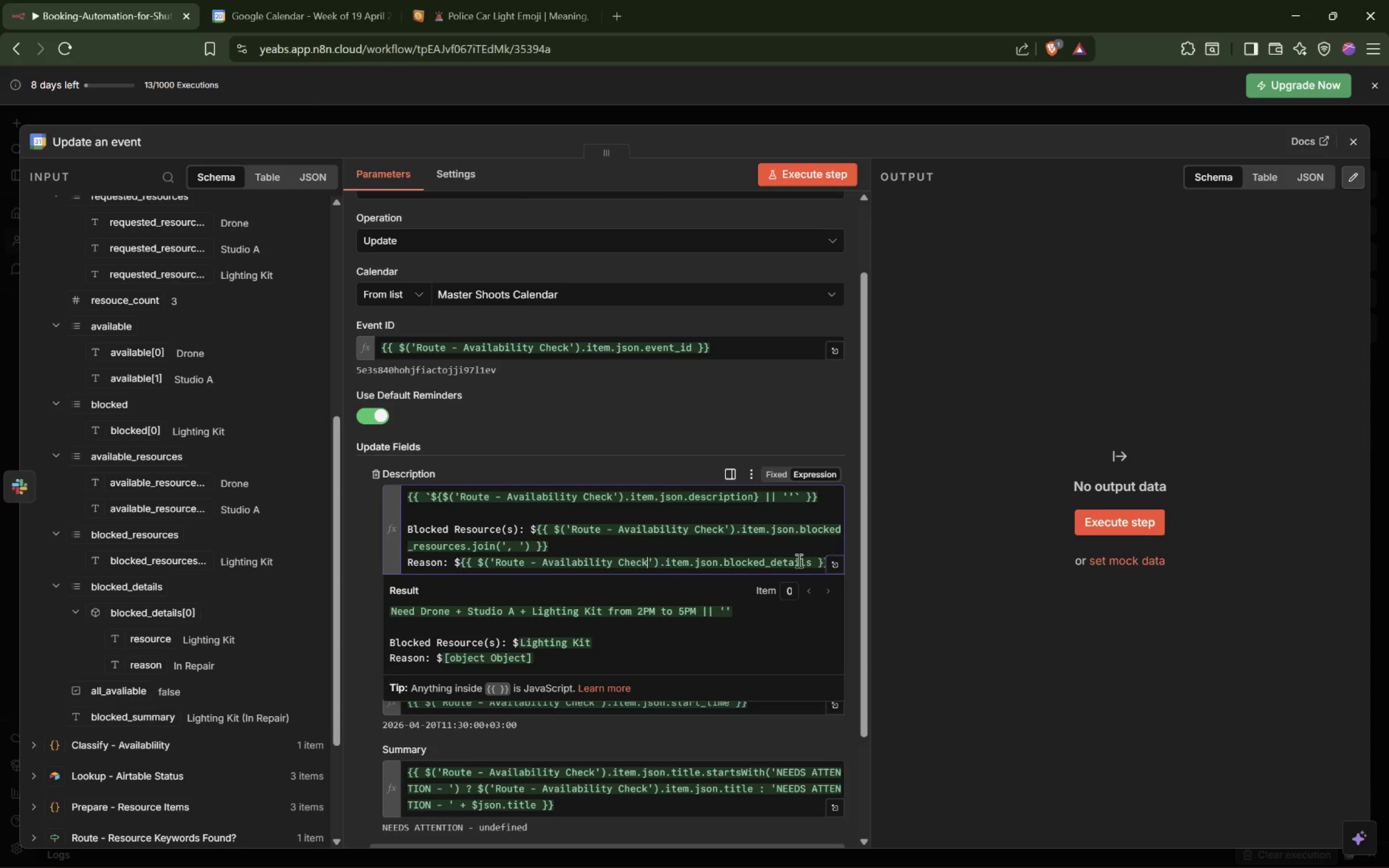 
left_click([808, 563])
 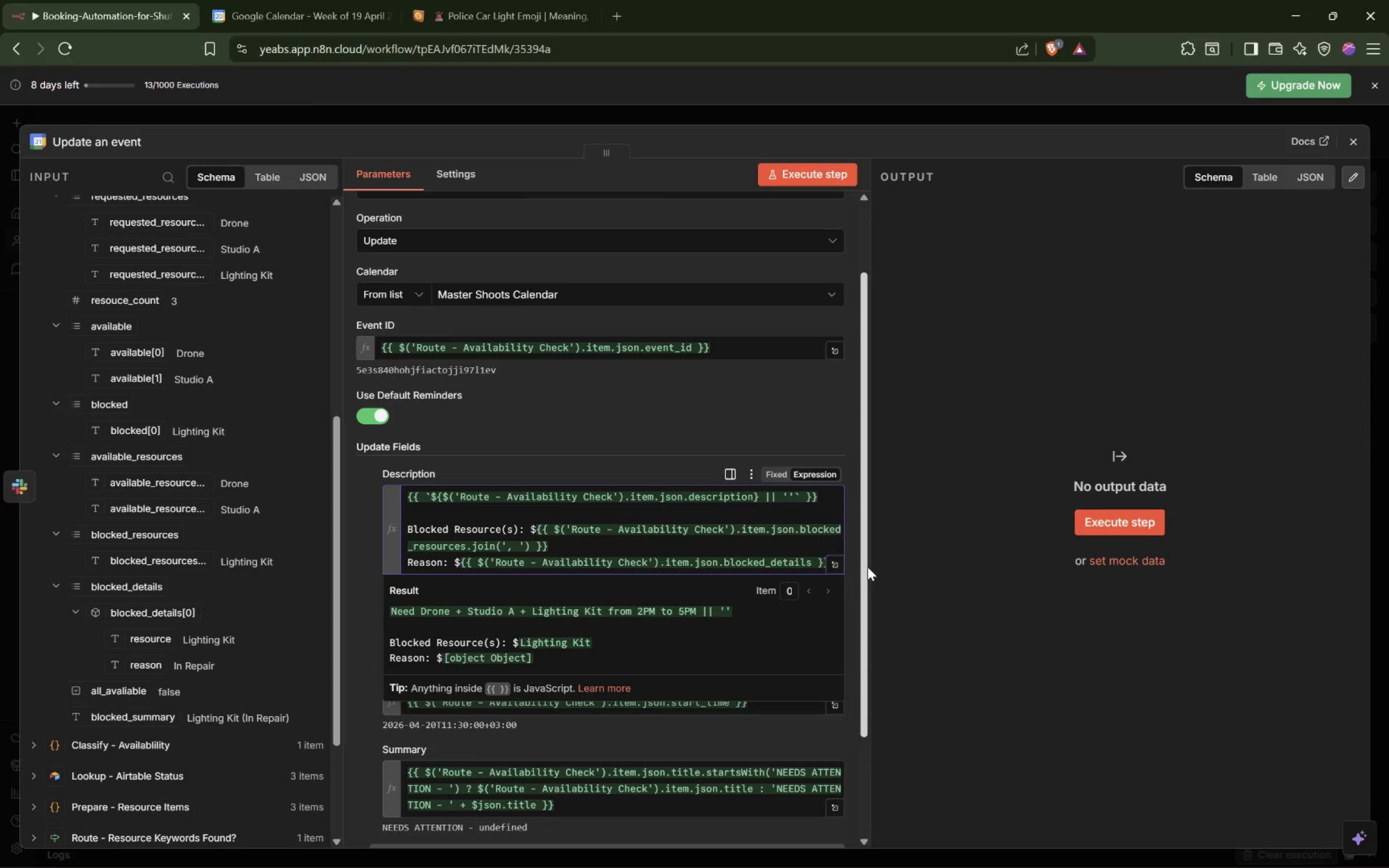 
key(ArrowRight)
 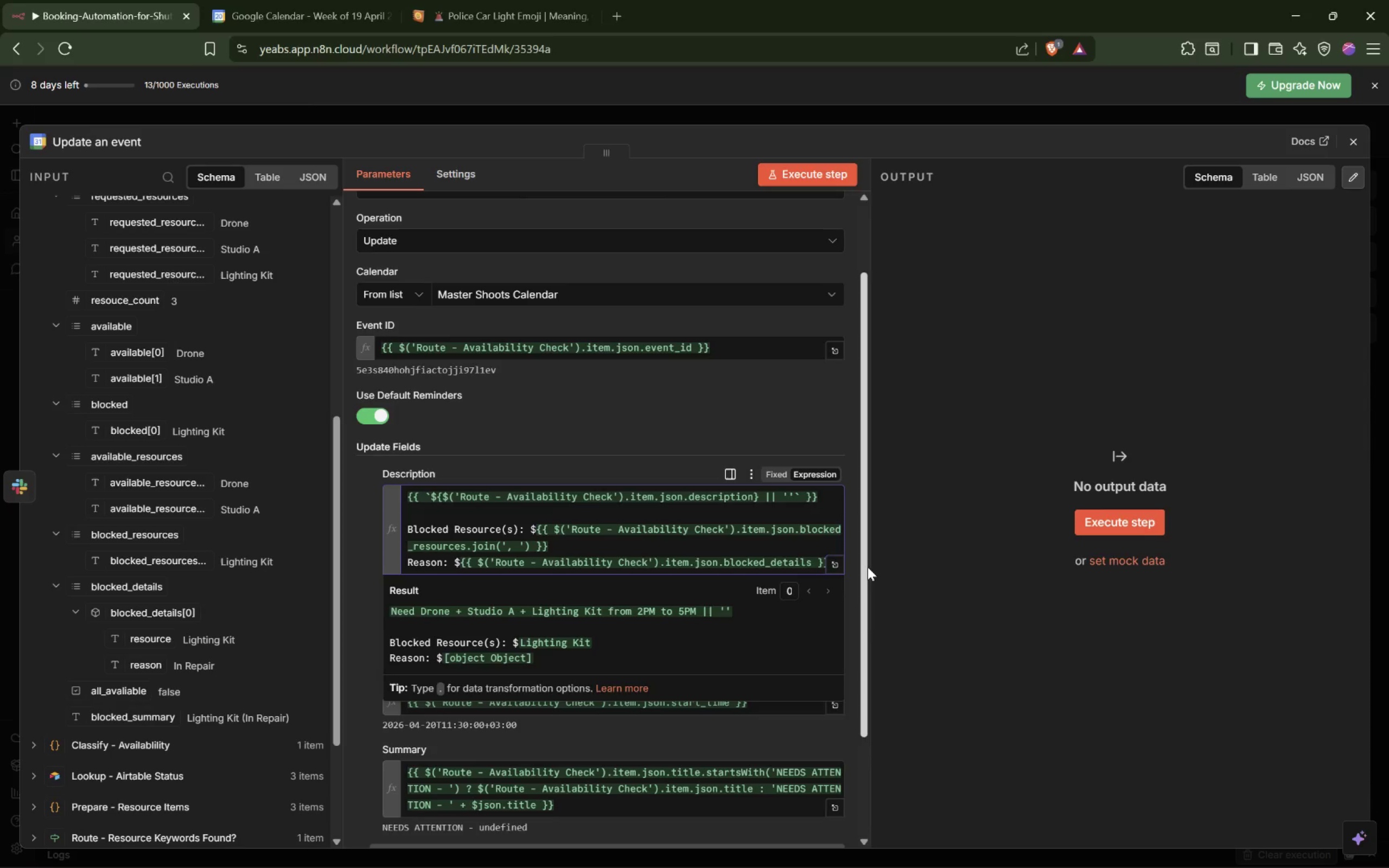 
type(.map)
 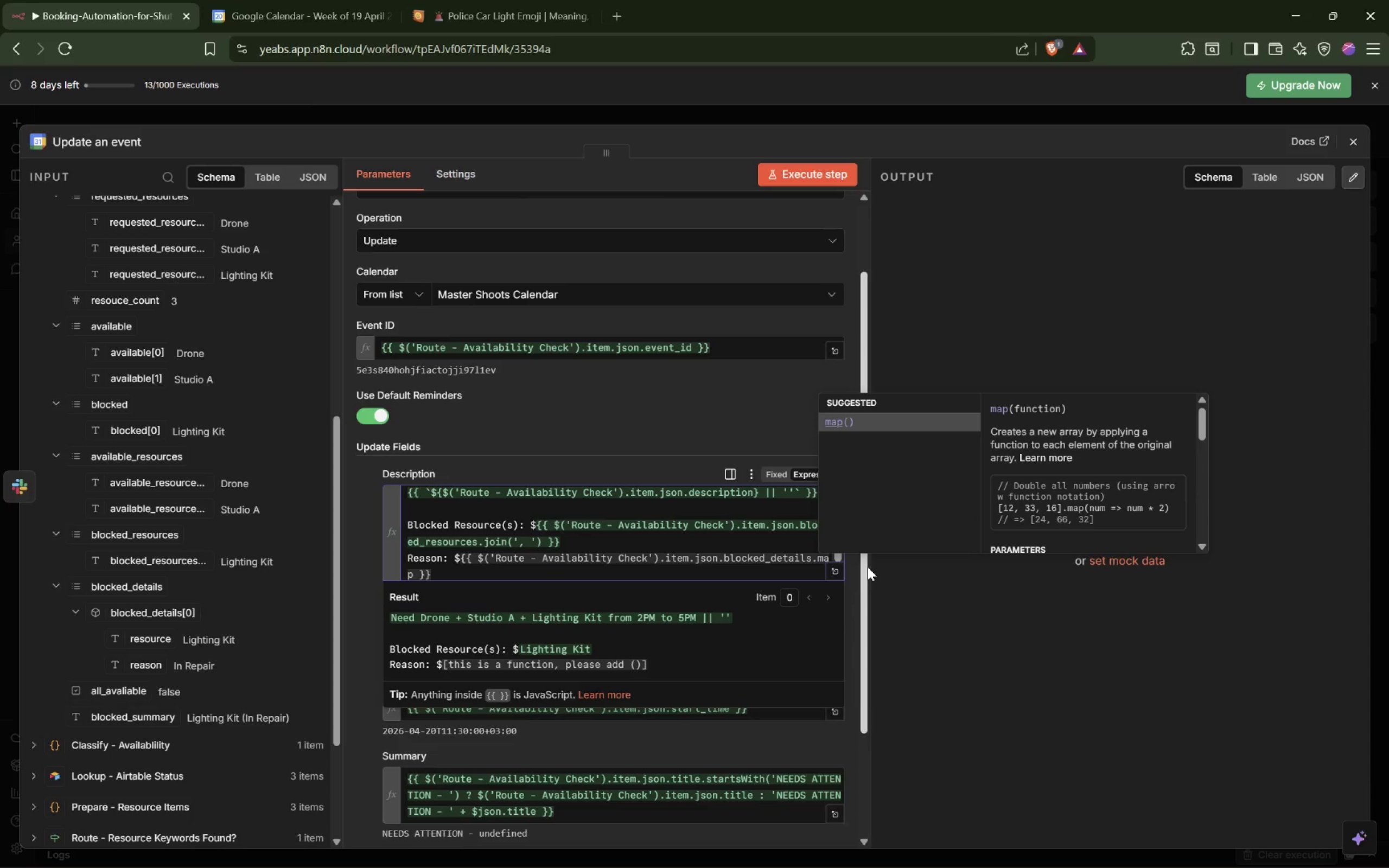 
key(Enter)
 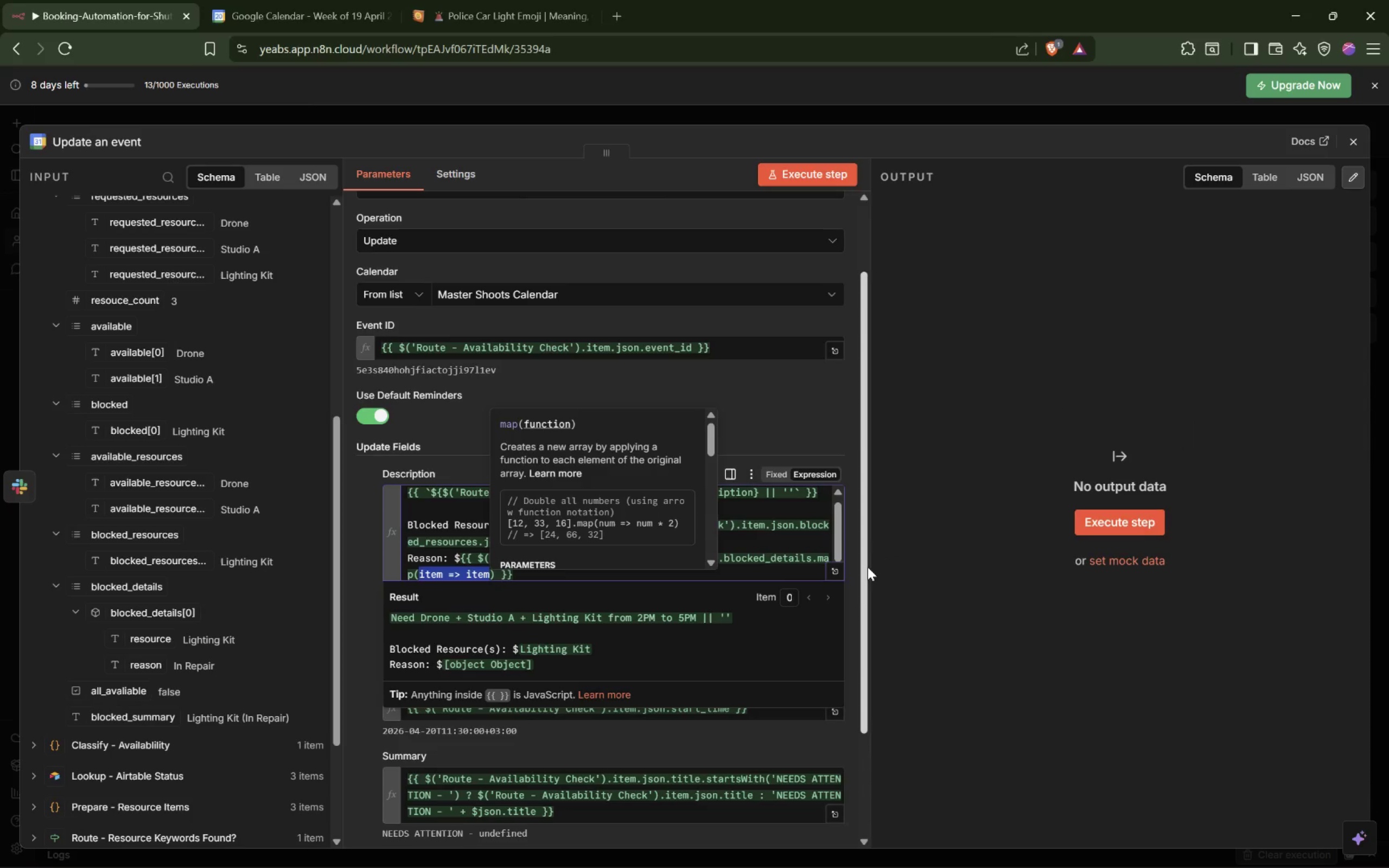 
key(ArrowRight)
 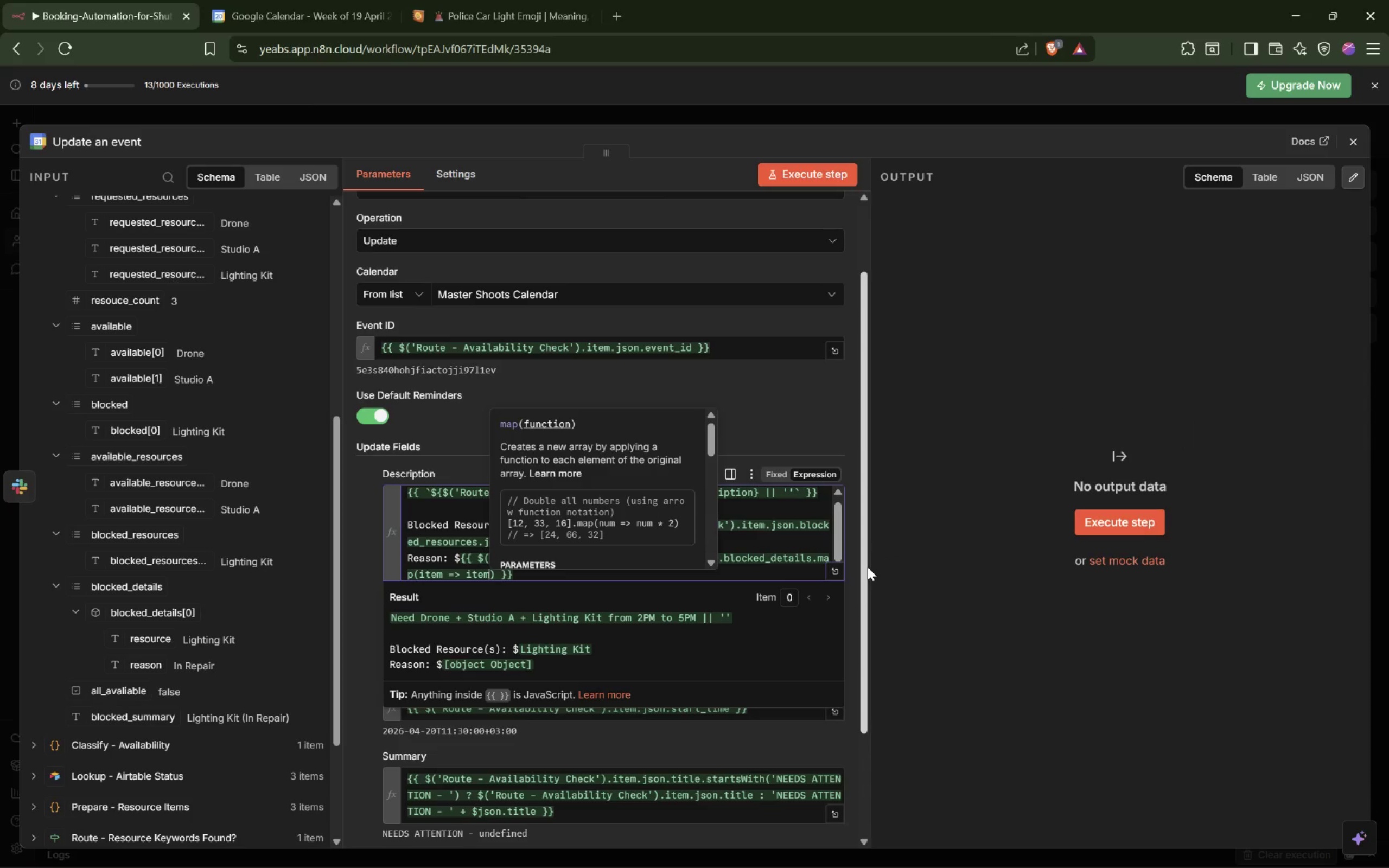 
key(Meta+Shift+MetaLeft)
 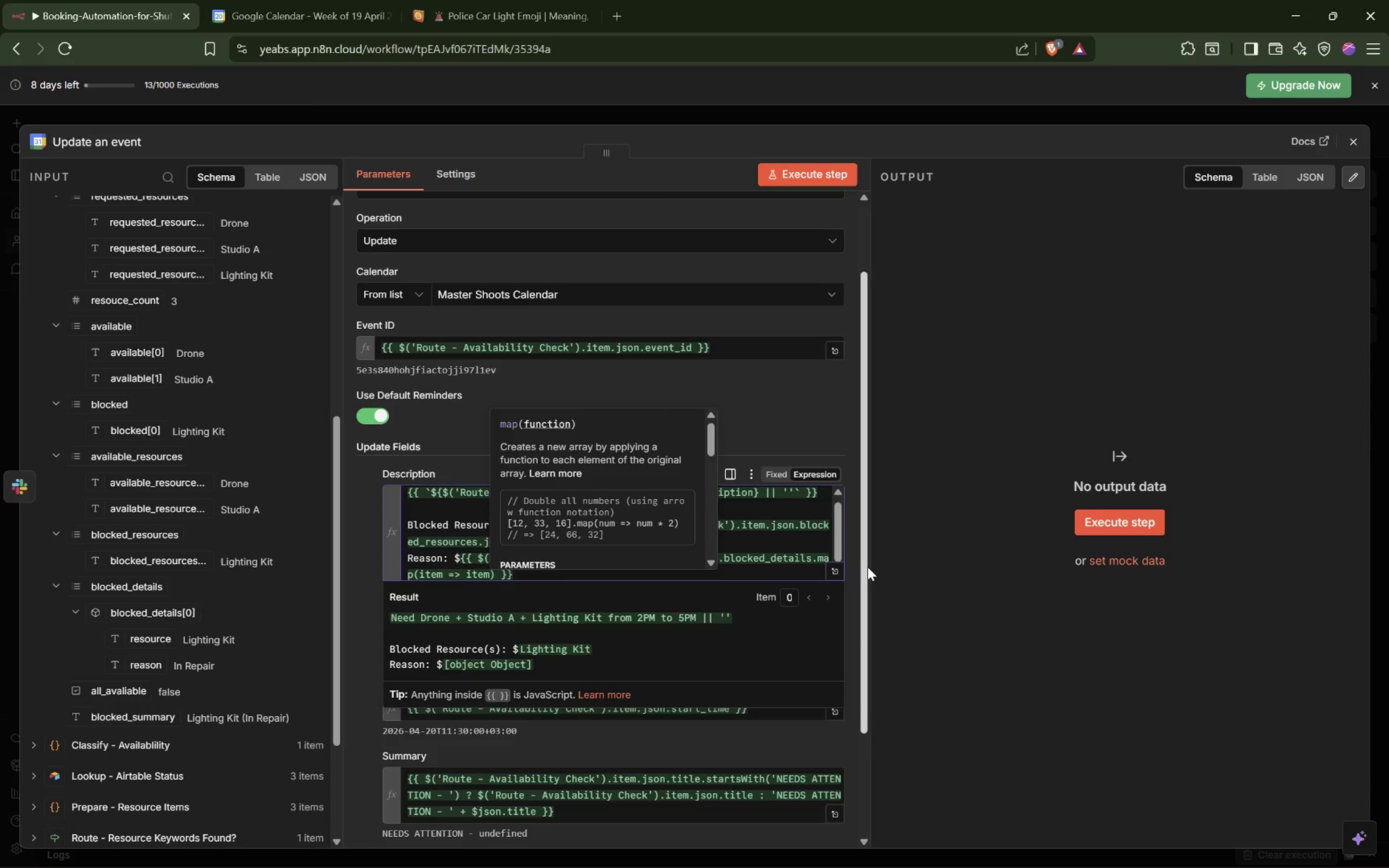 
key(Meta+Shift+ShiftLeft)
 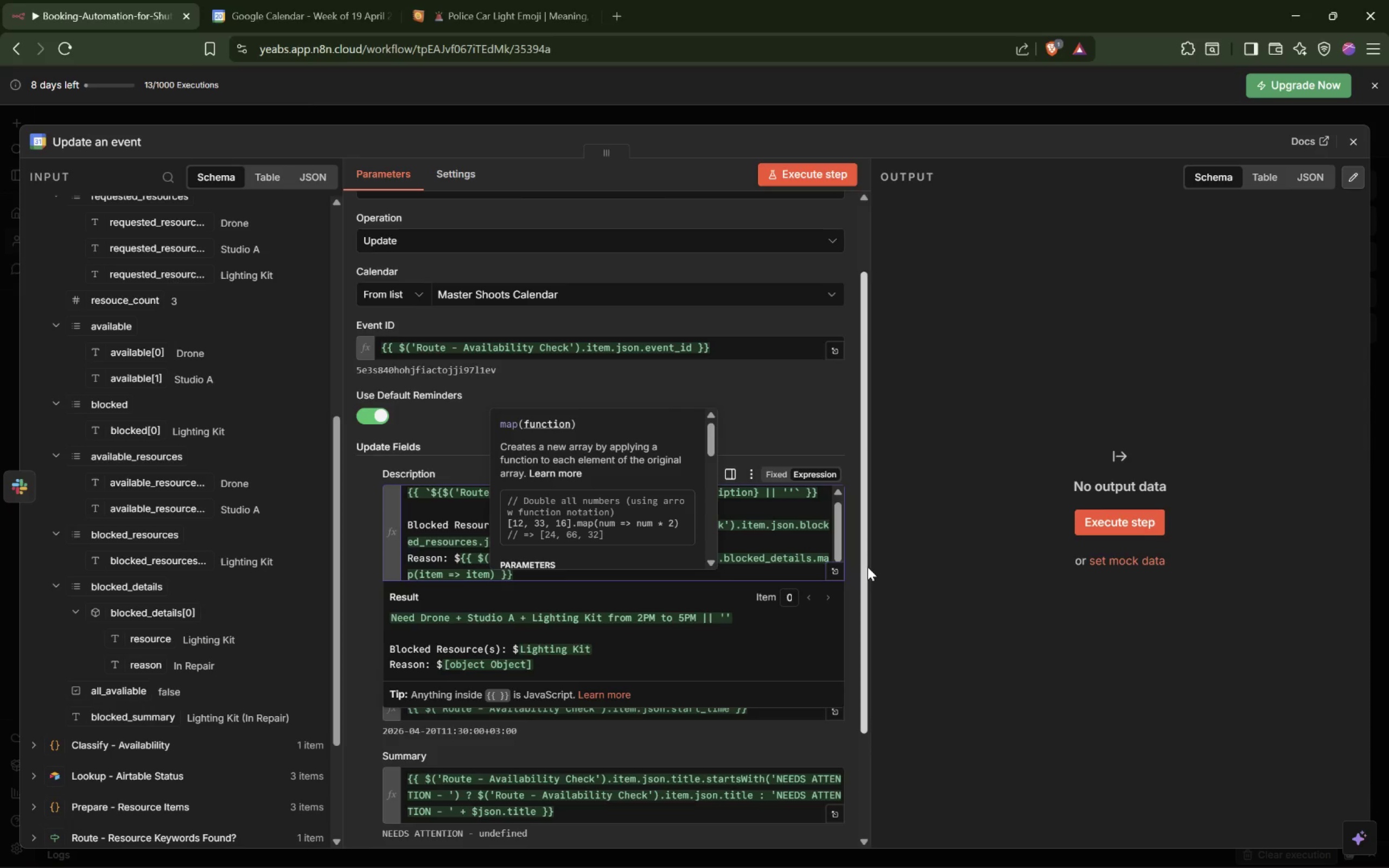 
hold_key(key=F23, duration=0.74)
 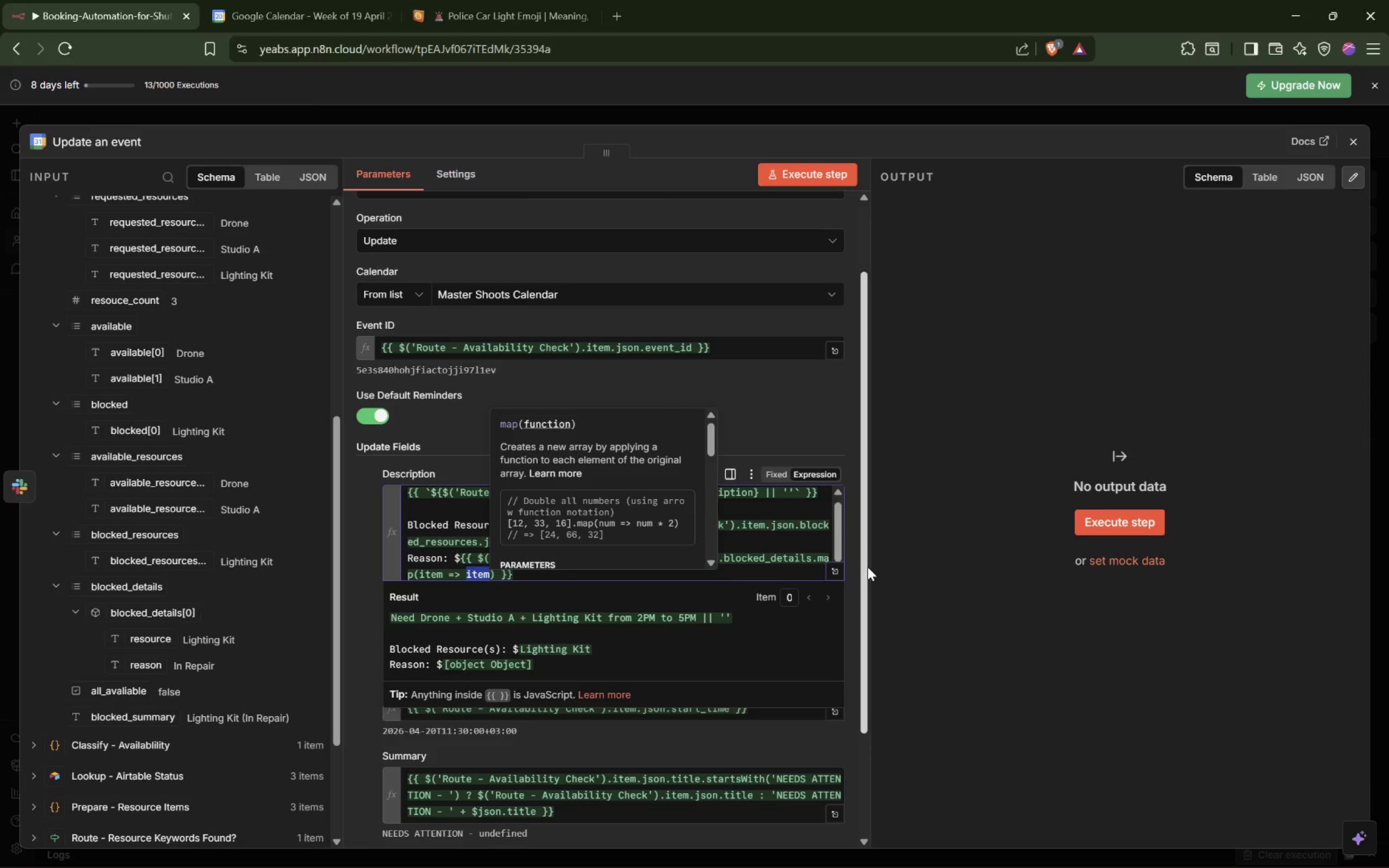 
key(Meta+Shift+Unknown)
 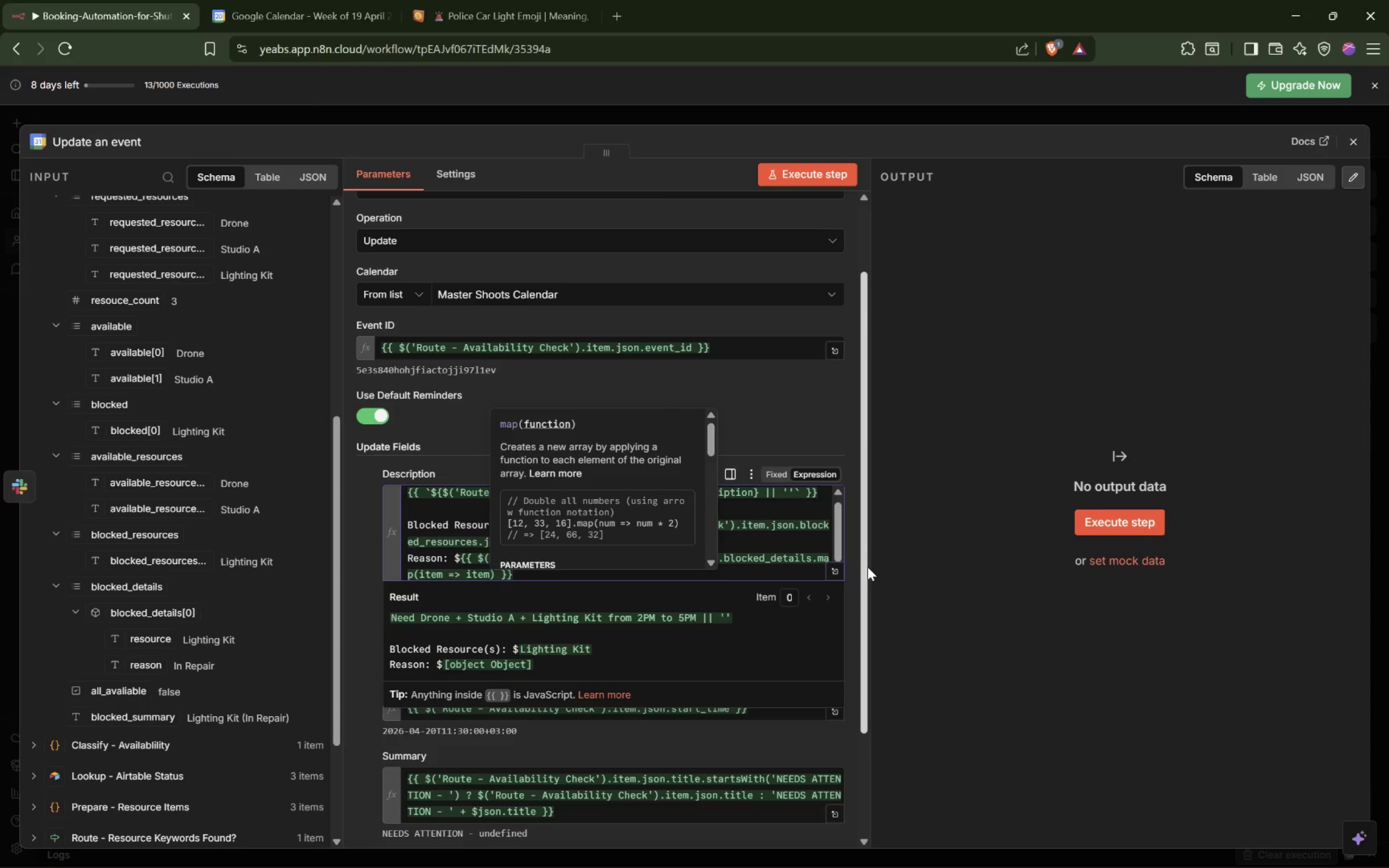 
key(Control+Shift+ArrowLeft)
 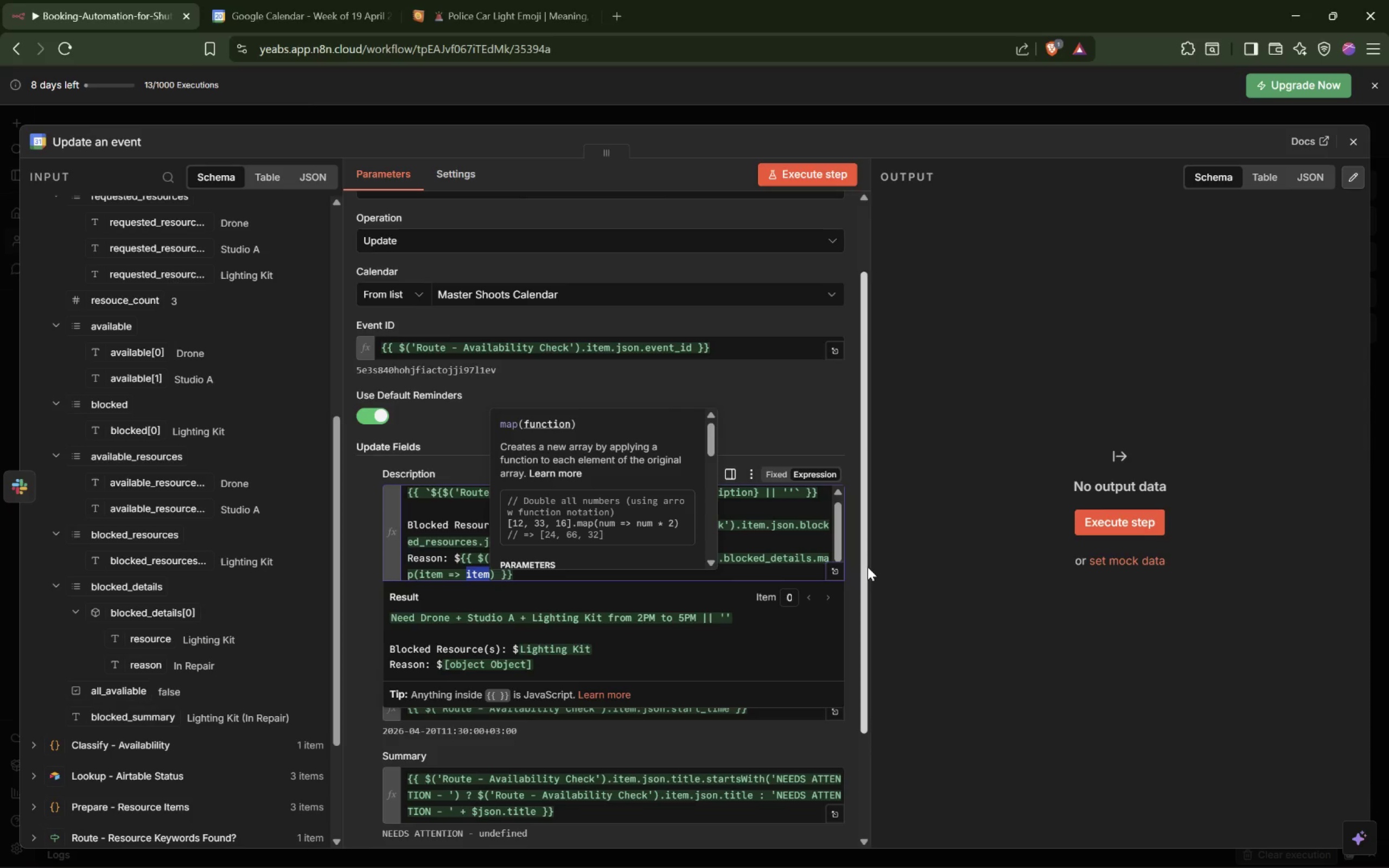 
key(Meta+Shift+MetaLeft)
 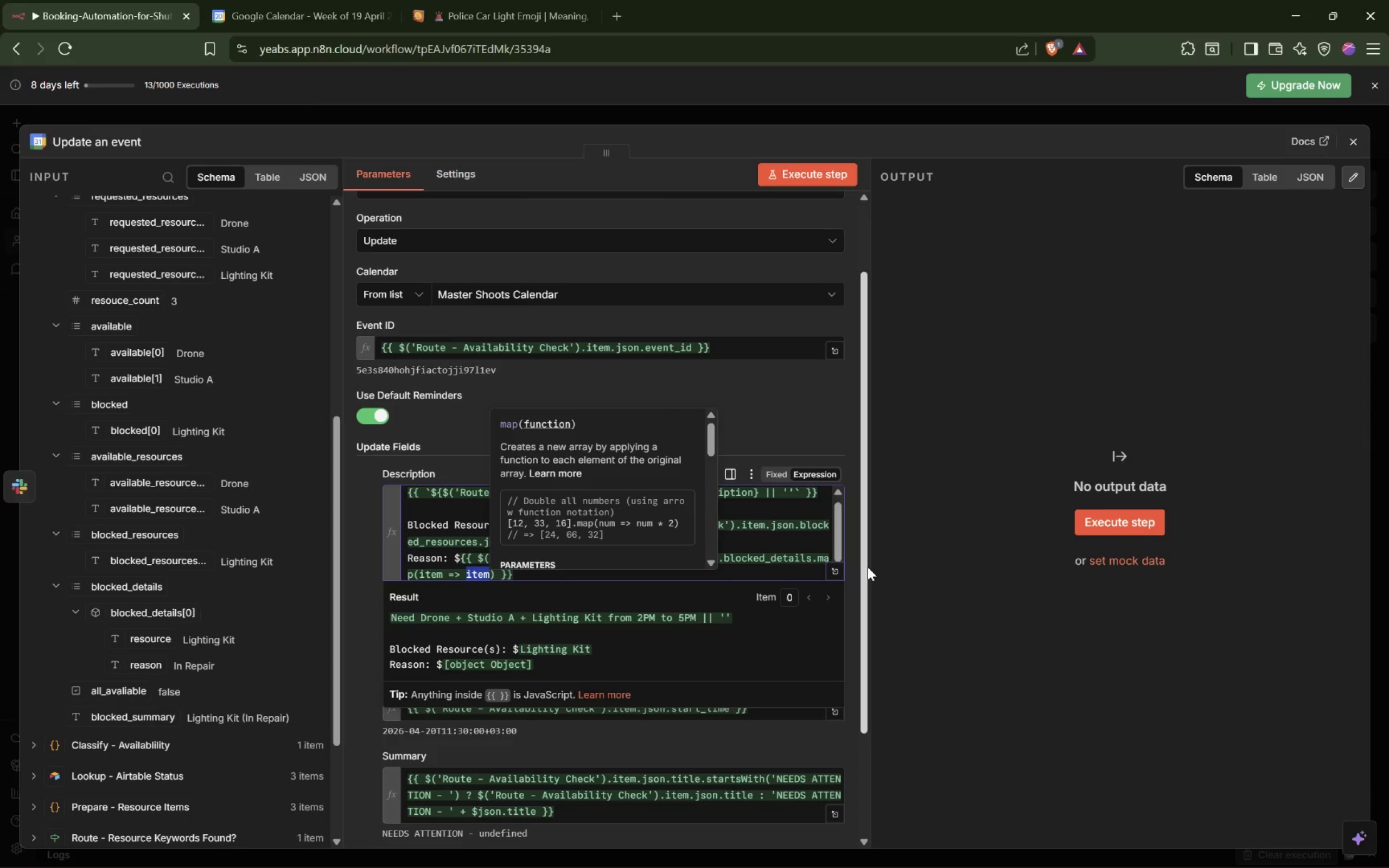 
key(Meta+Shift+ShiftLeft)
 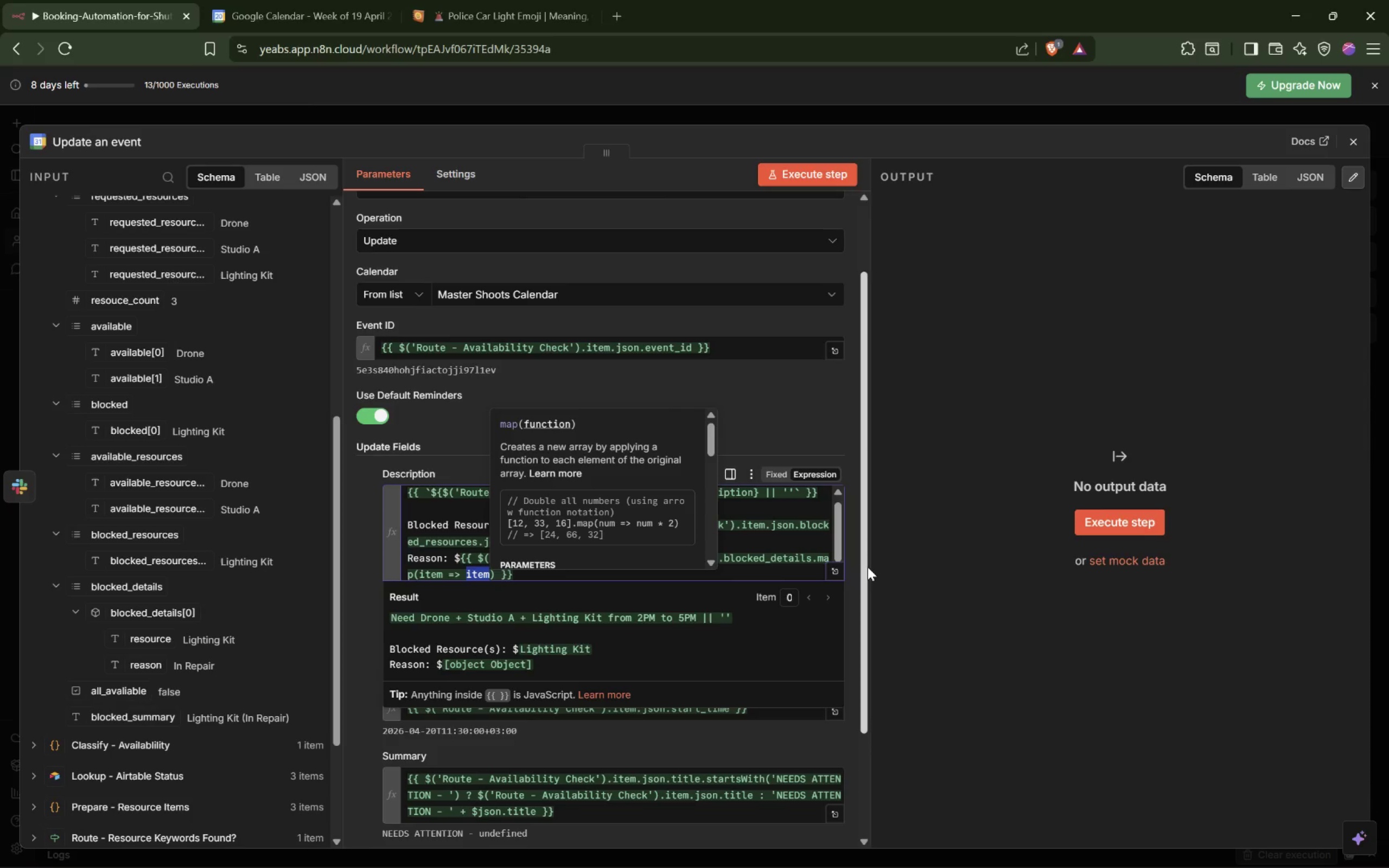 
key(Meta+Shift+Unknown)
 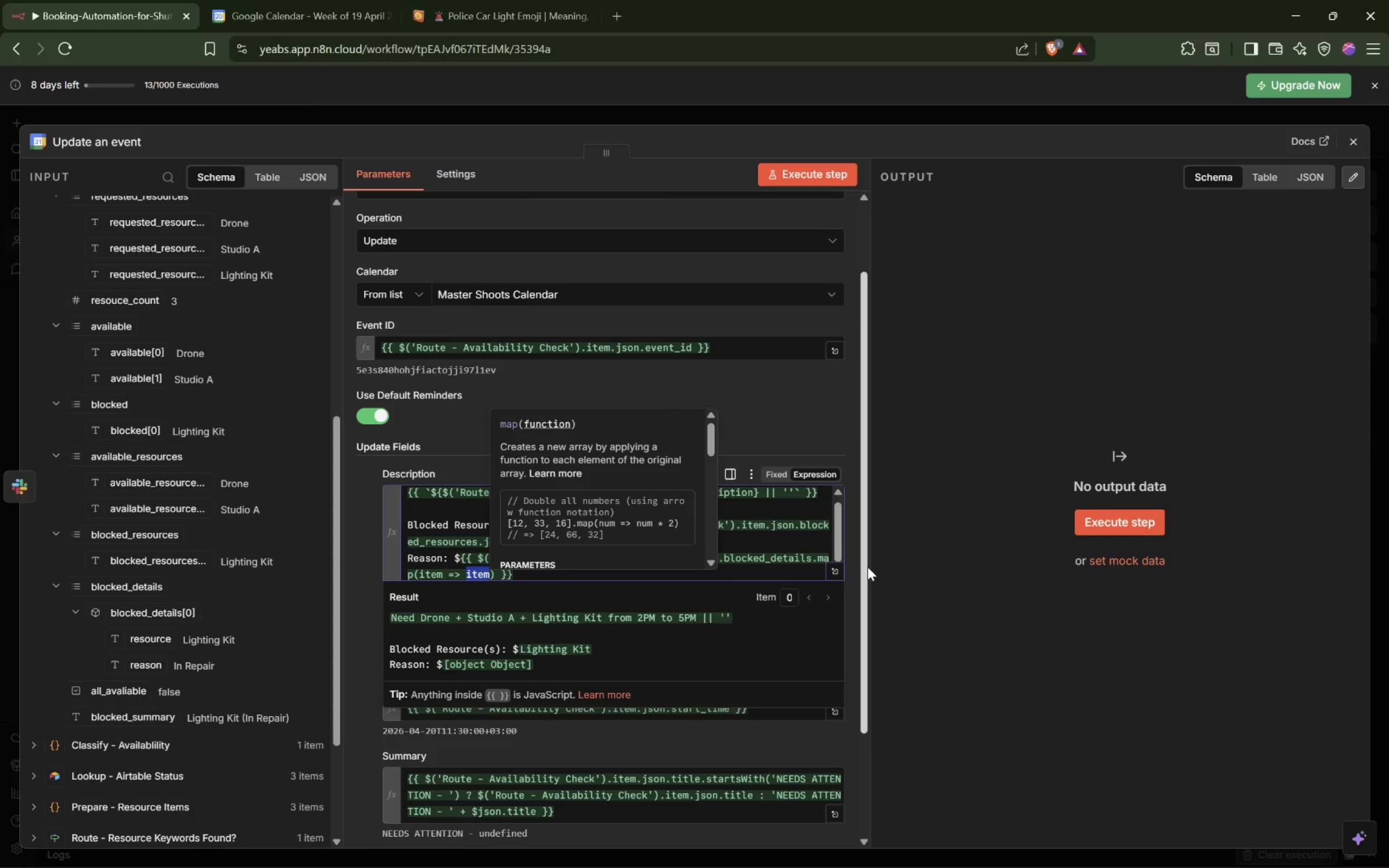 
hold_key(key=ShiftLeft, duration=1.69)
 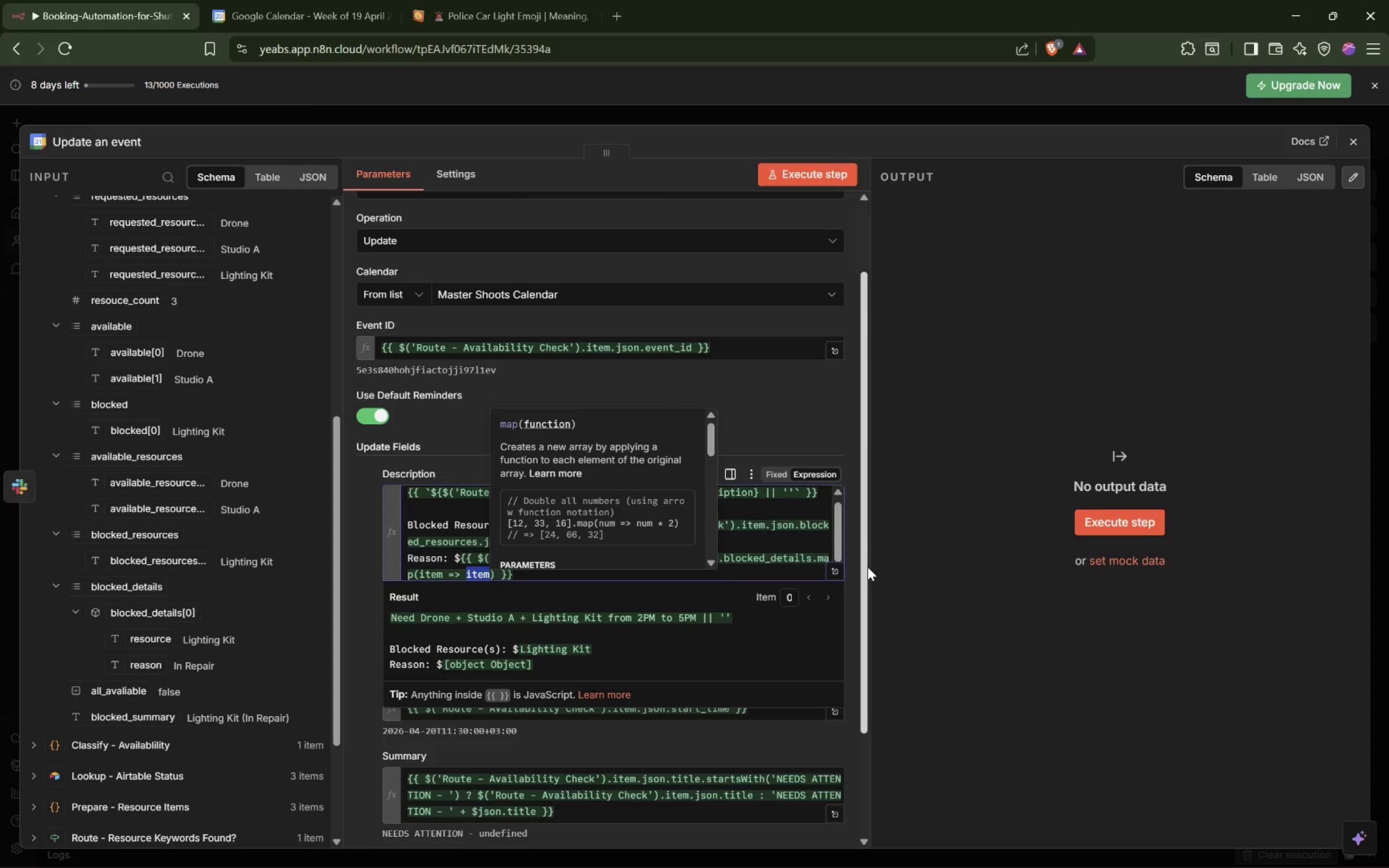 
key(Backquote)
 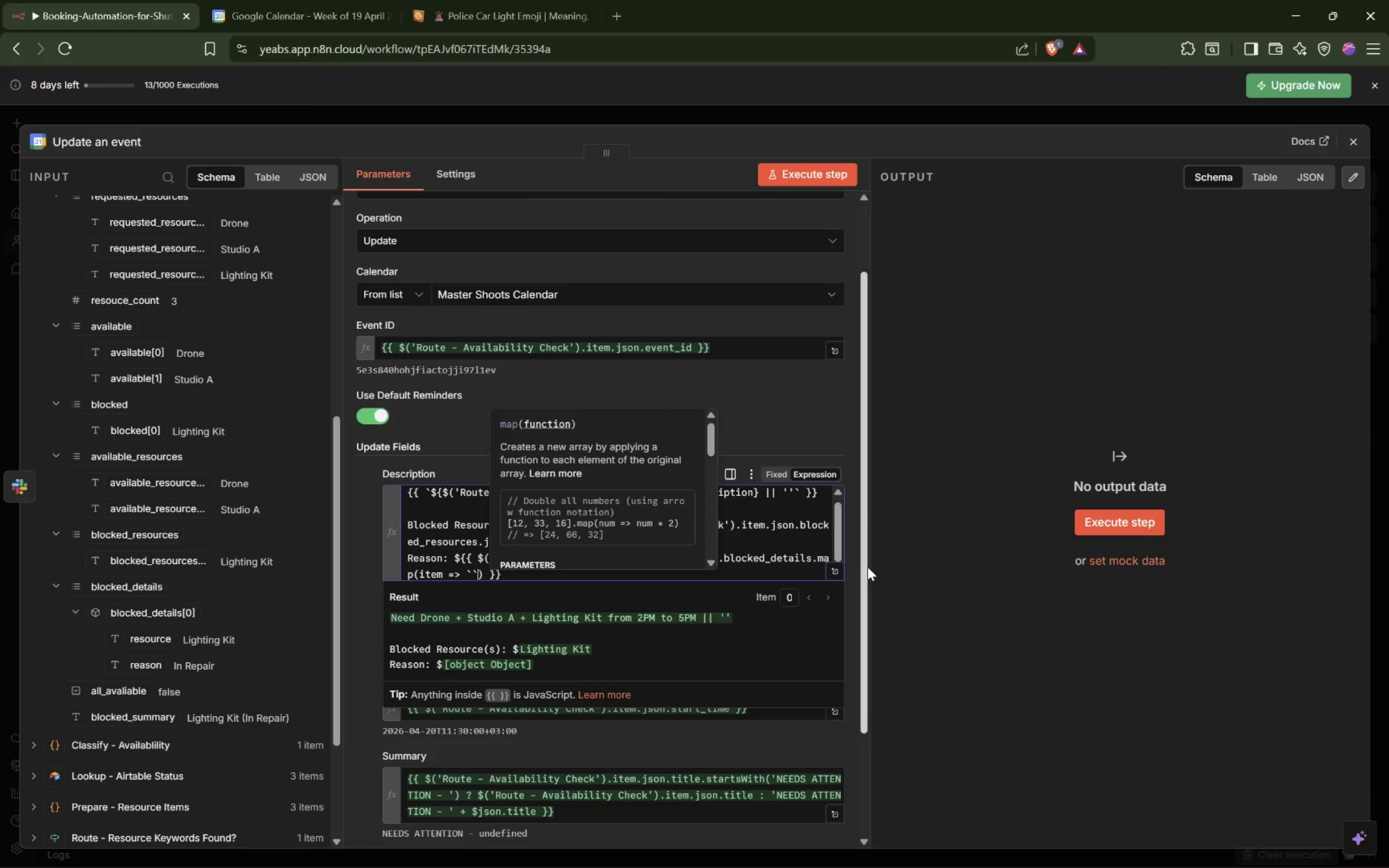 
key(Backquote)
 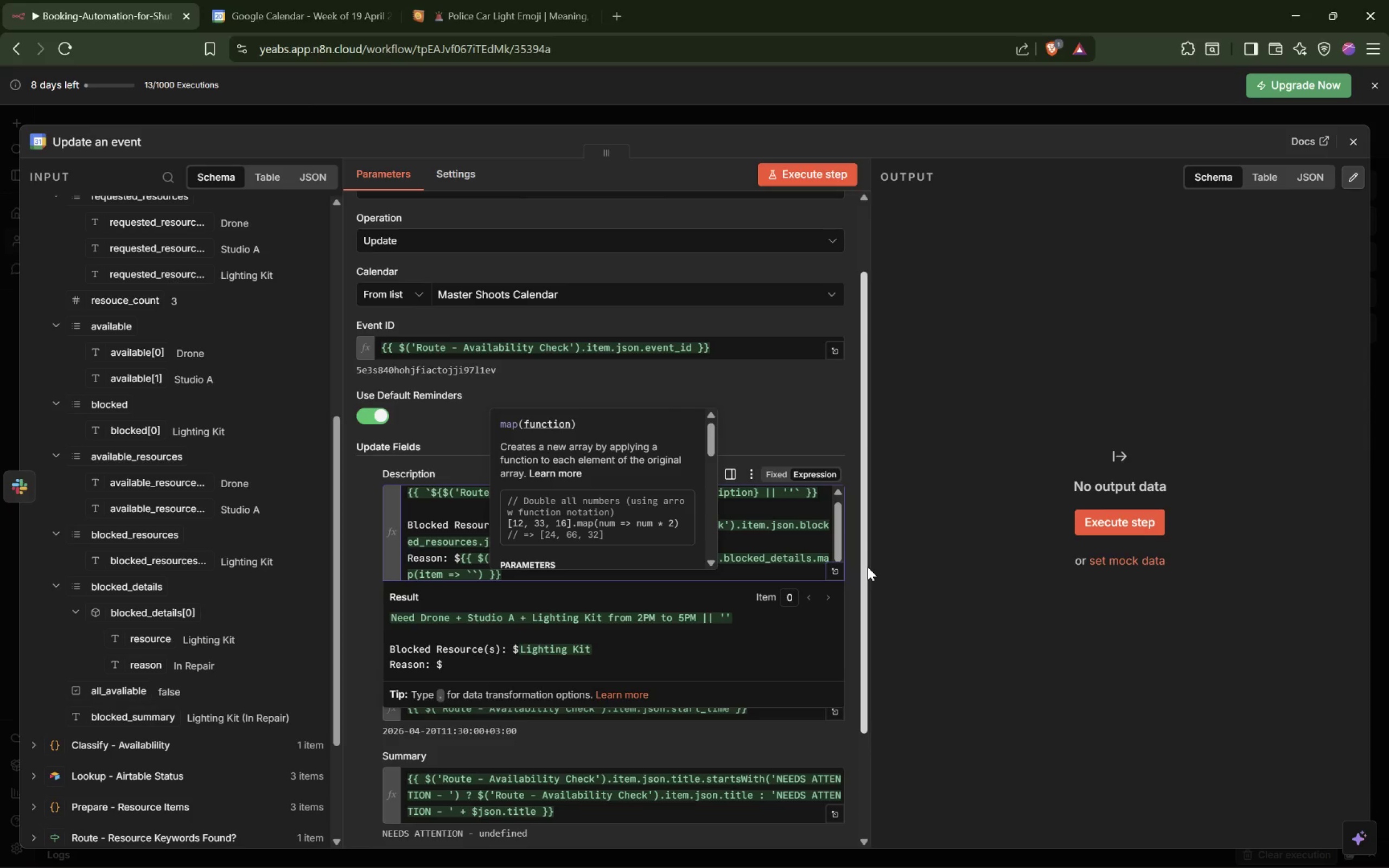 
key(ArrowLeft)
 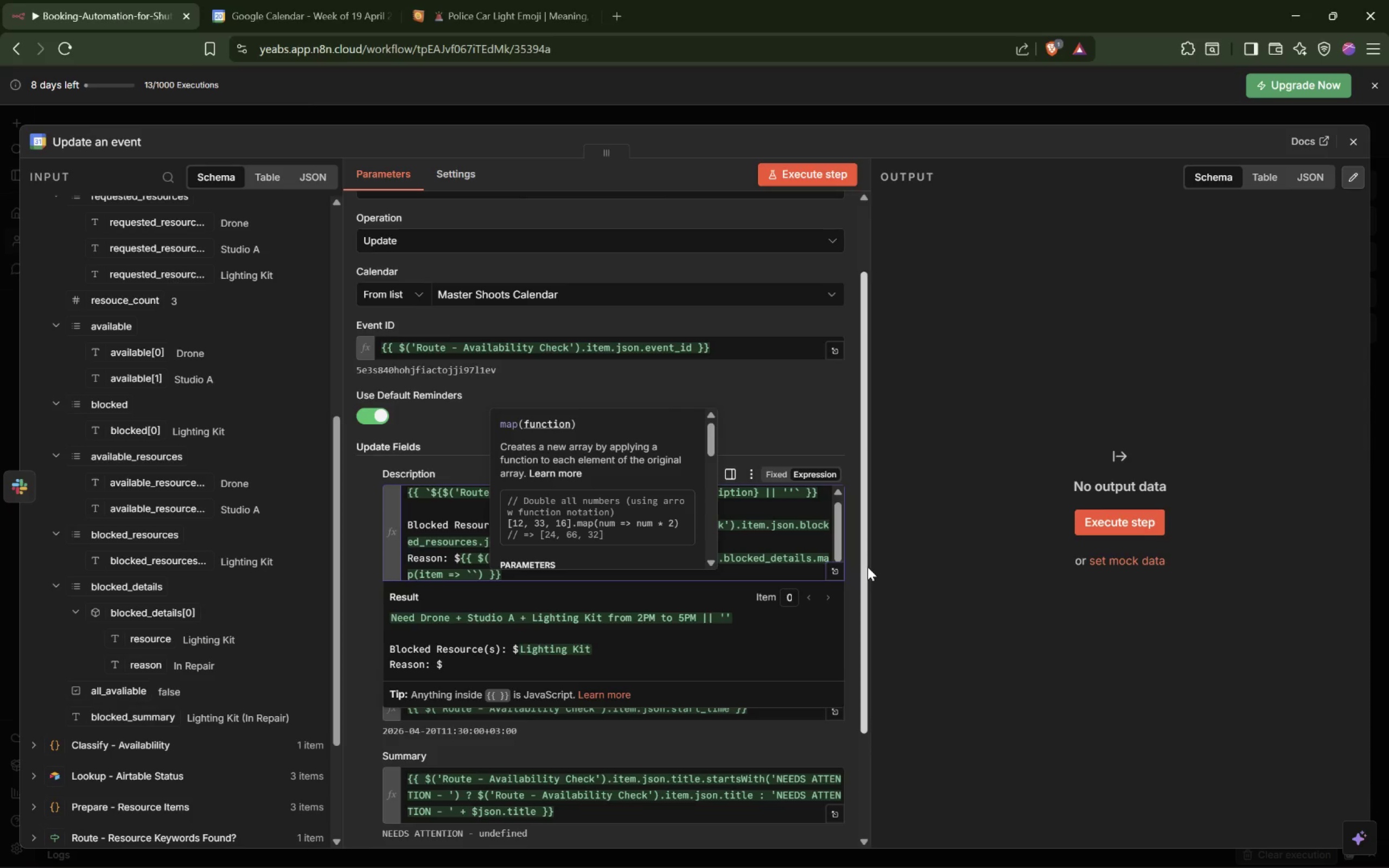 
key(Shift+4)
 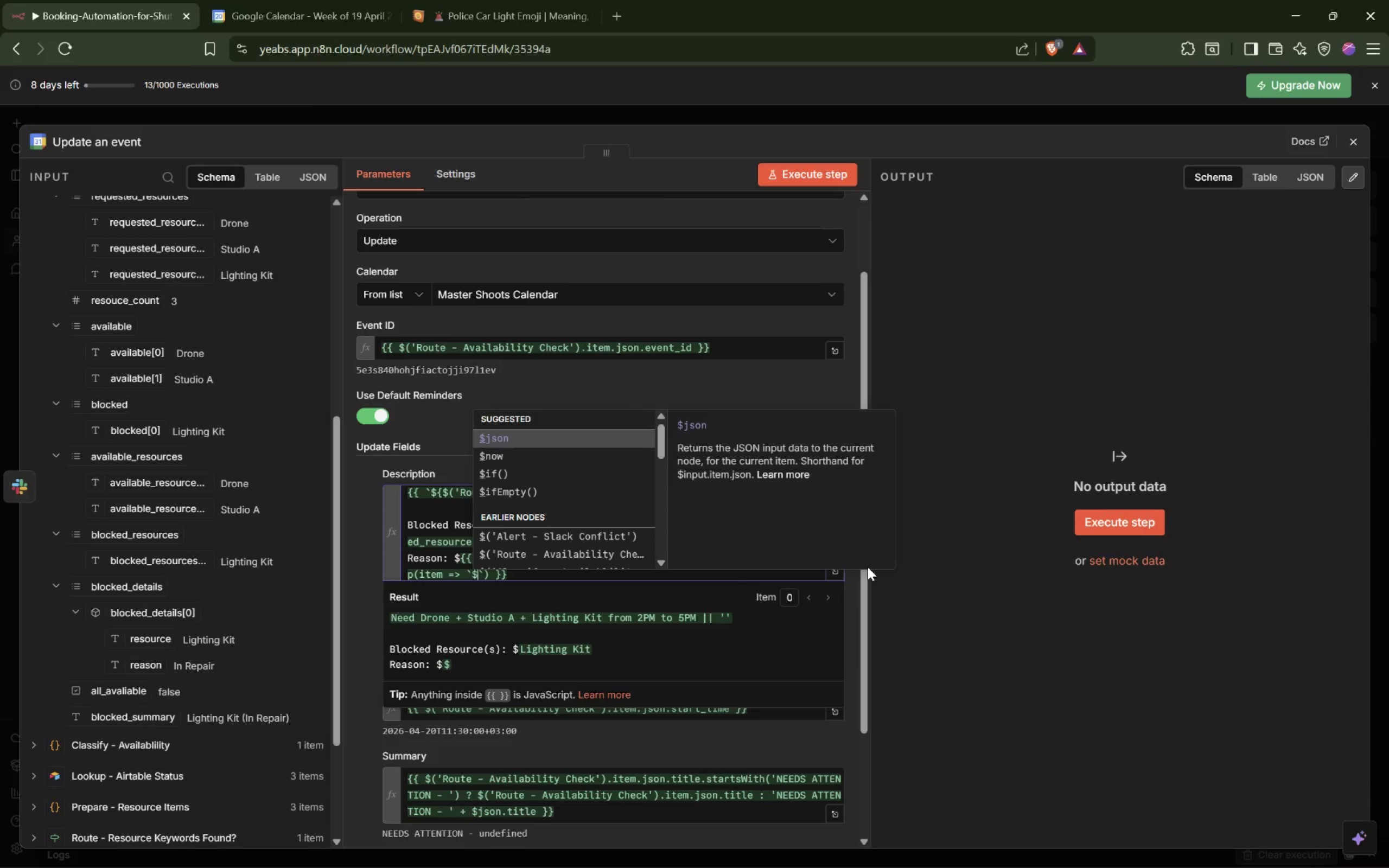 
key(Shift+BracketLeft)
 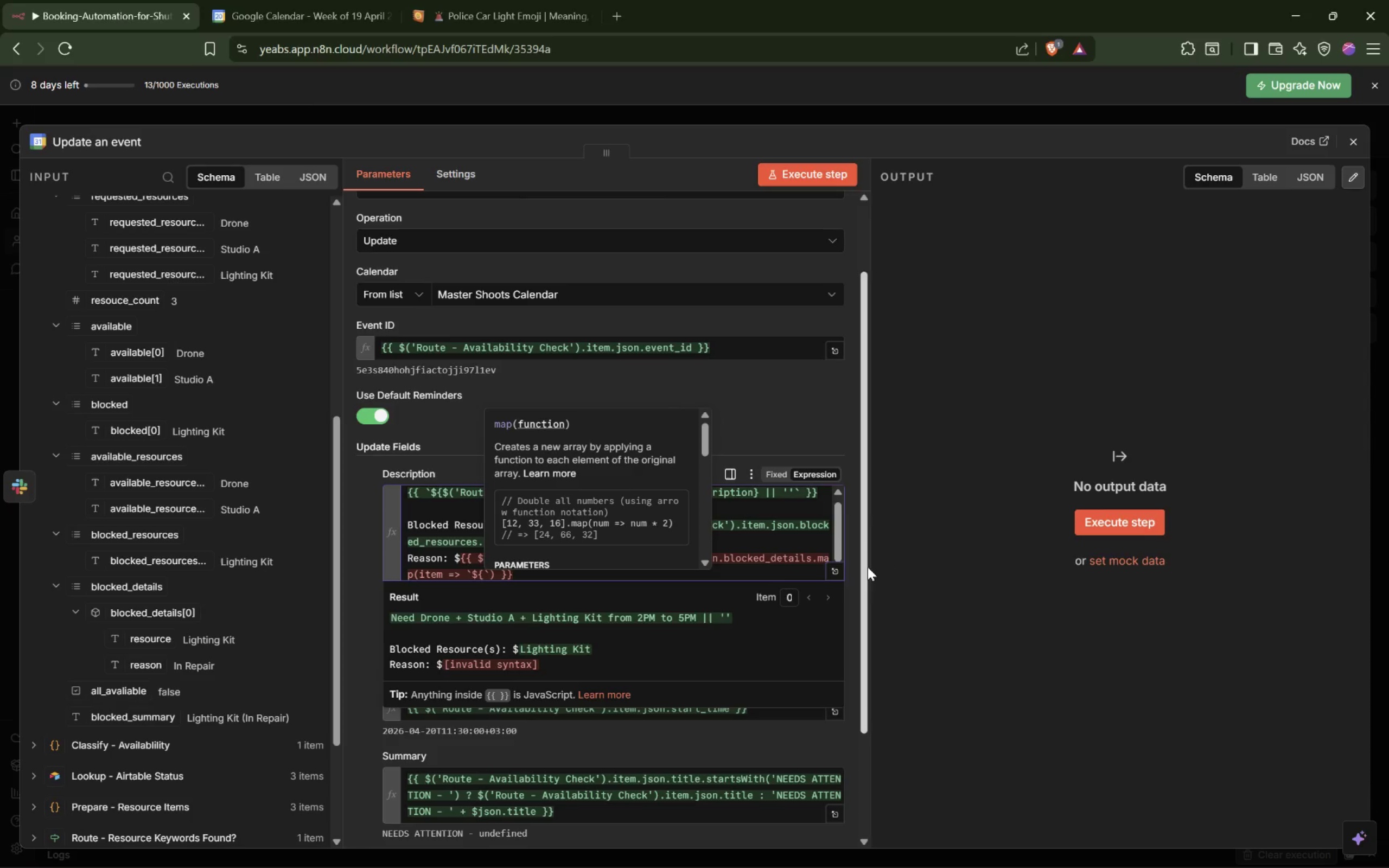 
key(Shift+ShiftLeft)
 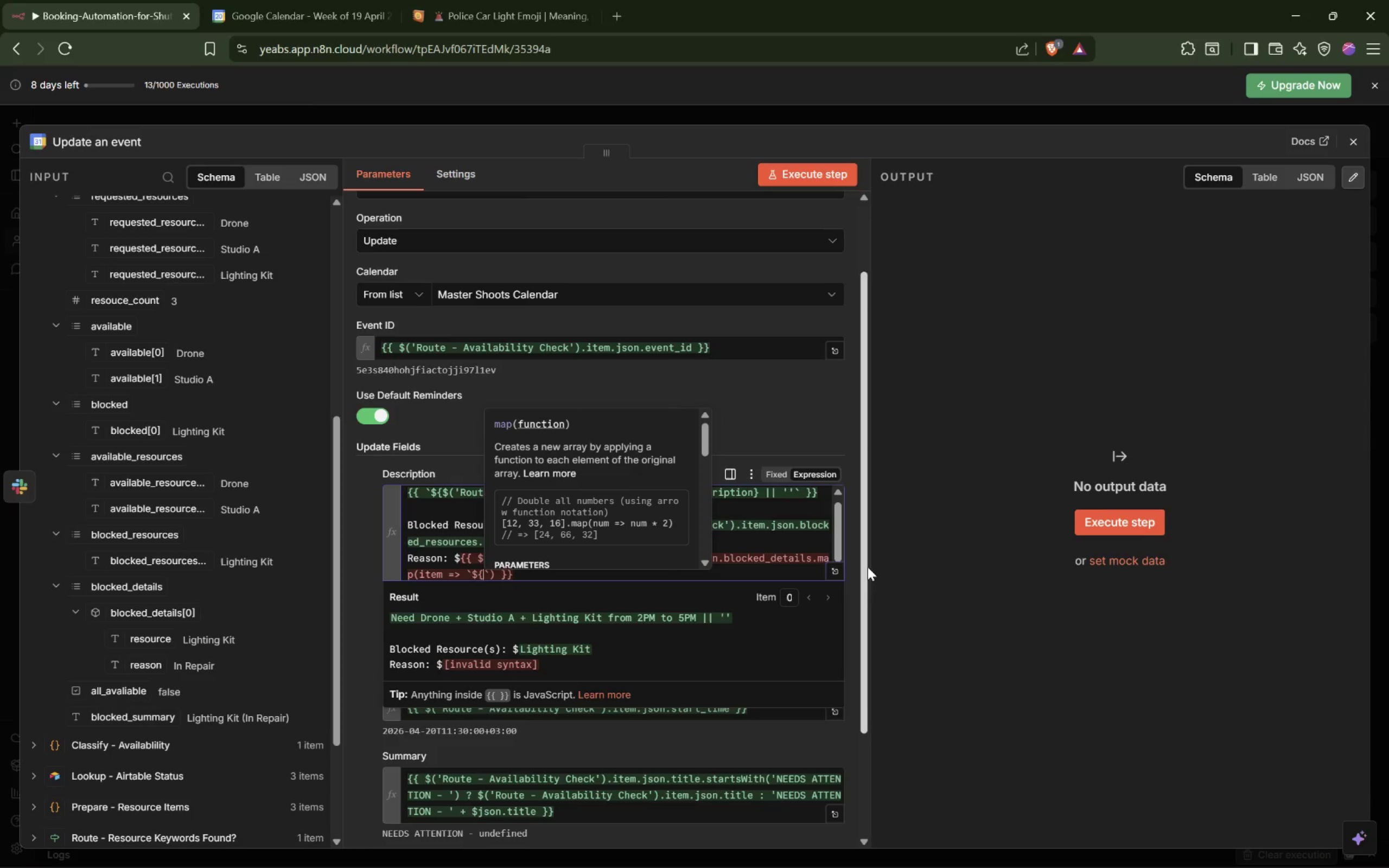 
key(Shift+BracketRight)
 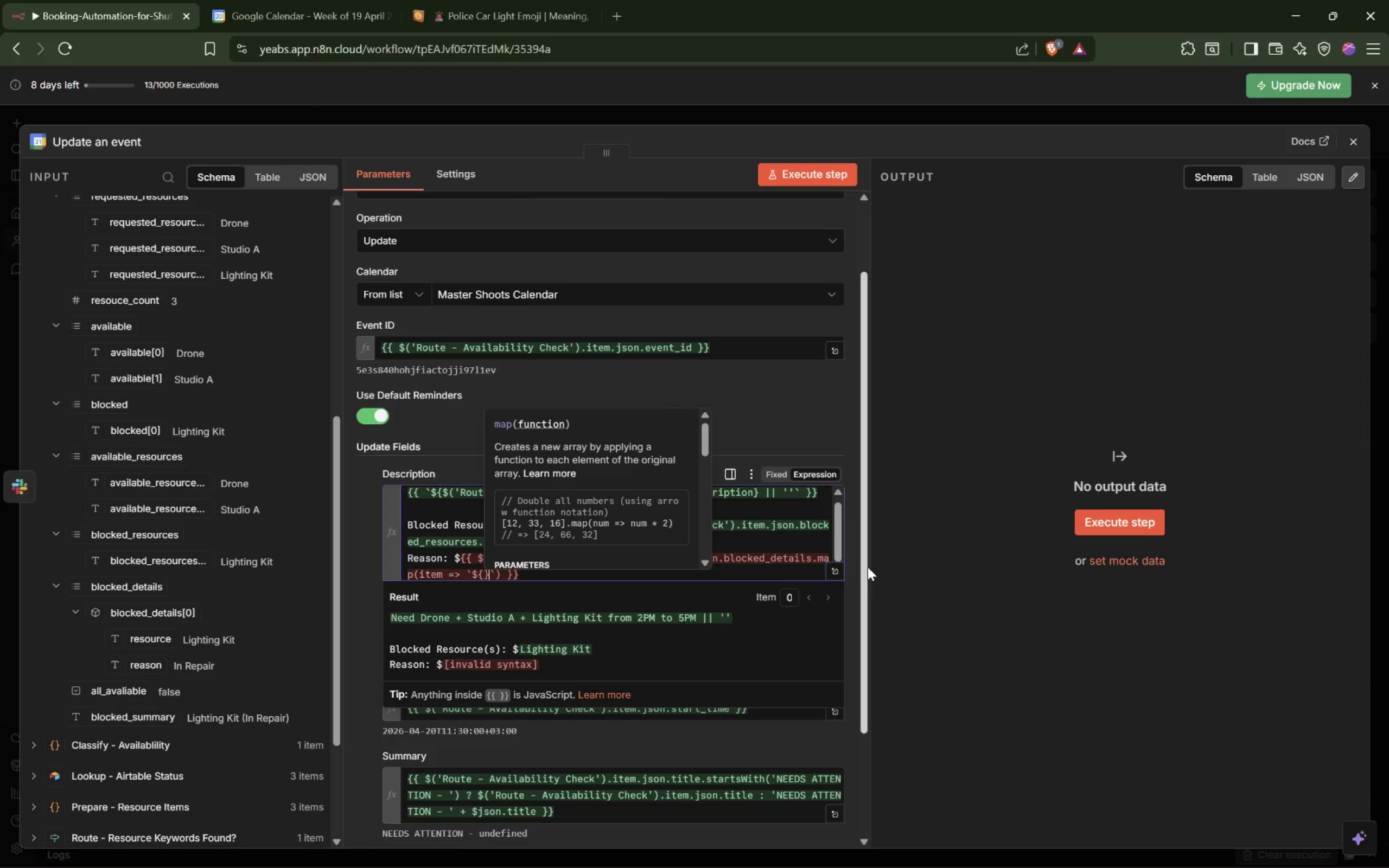 
key(ArrowLeft)
 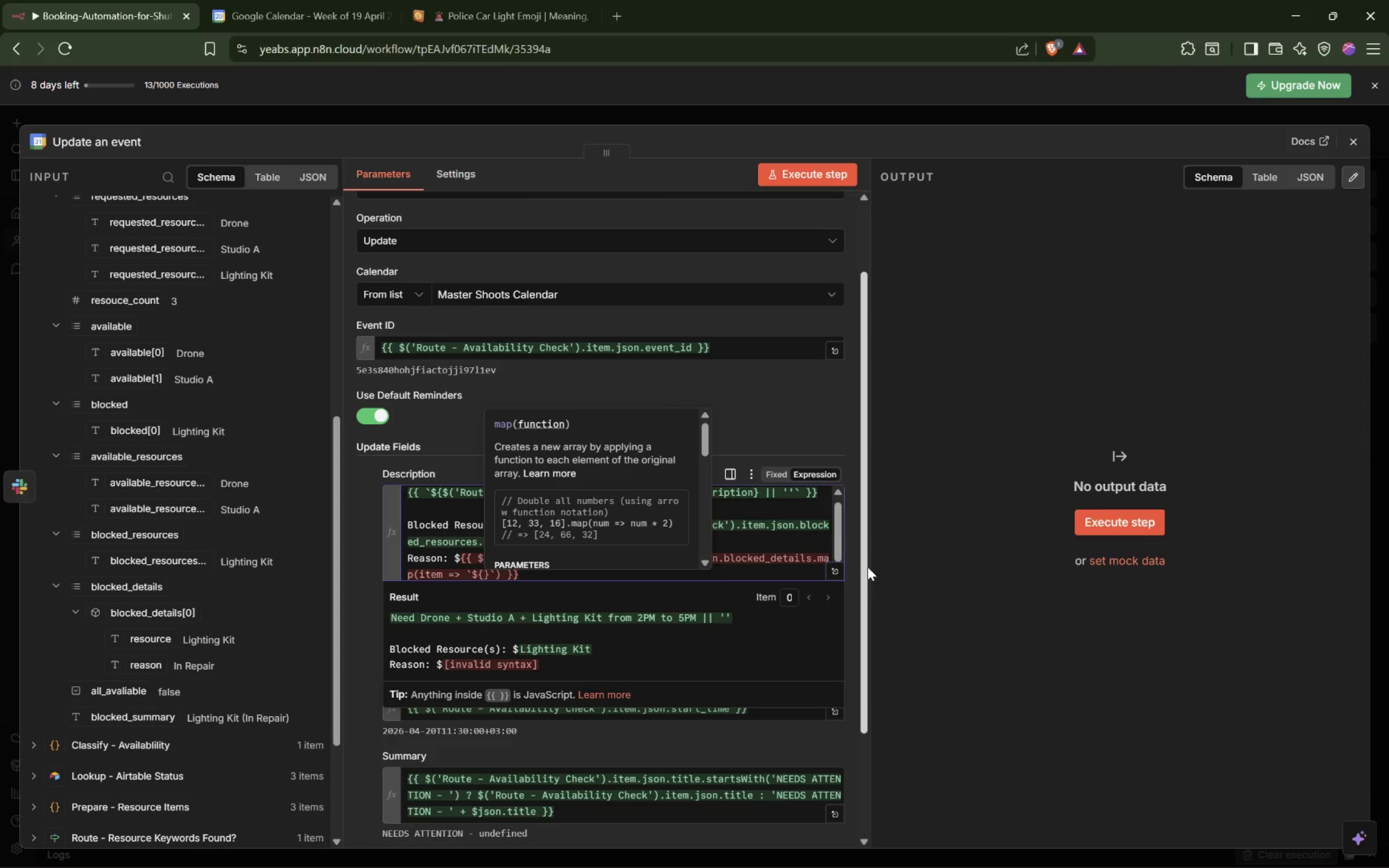 
type(item.resource)
 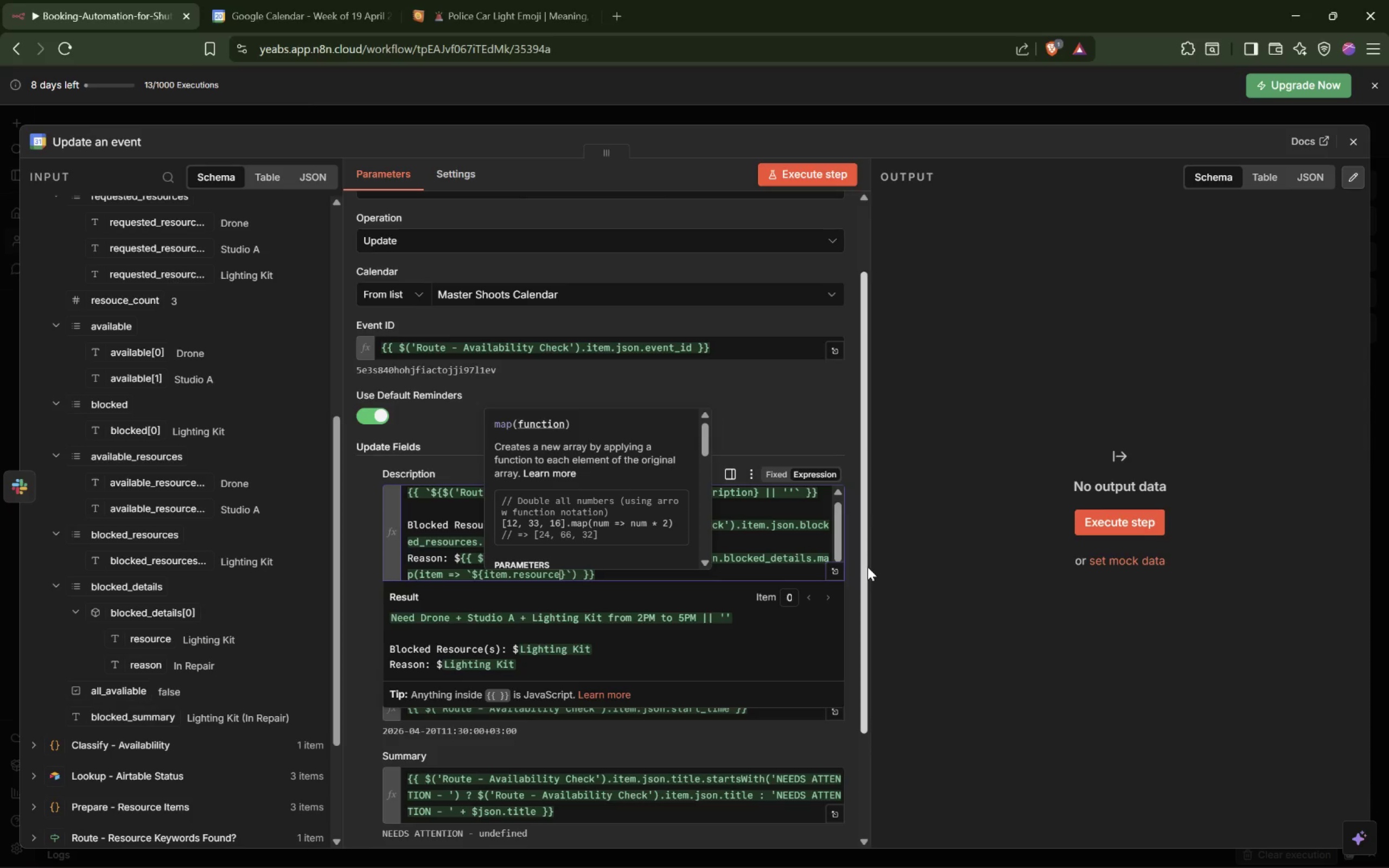 
key(ArrowRight)
 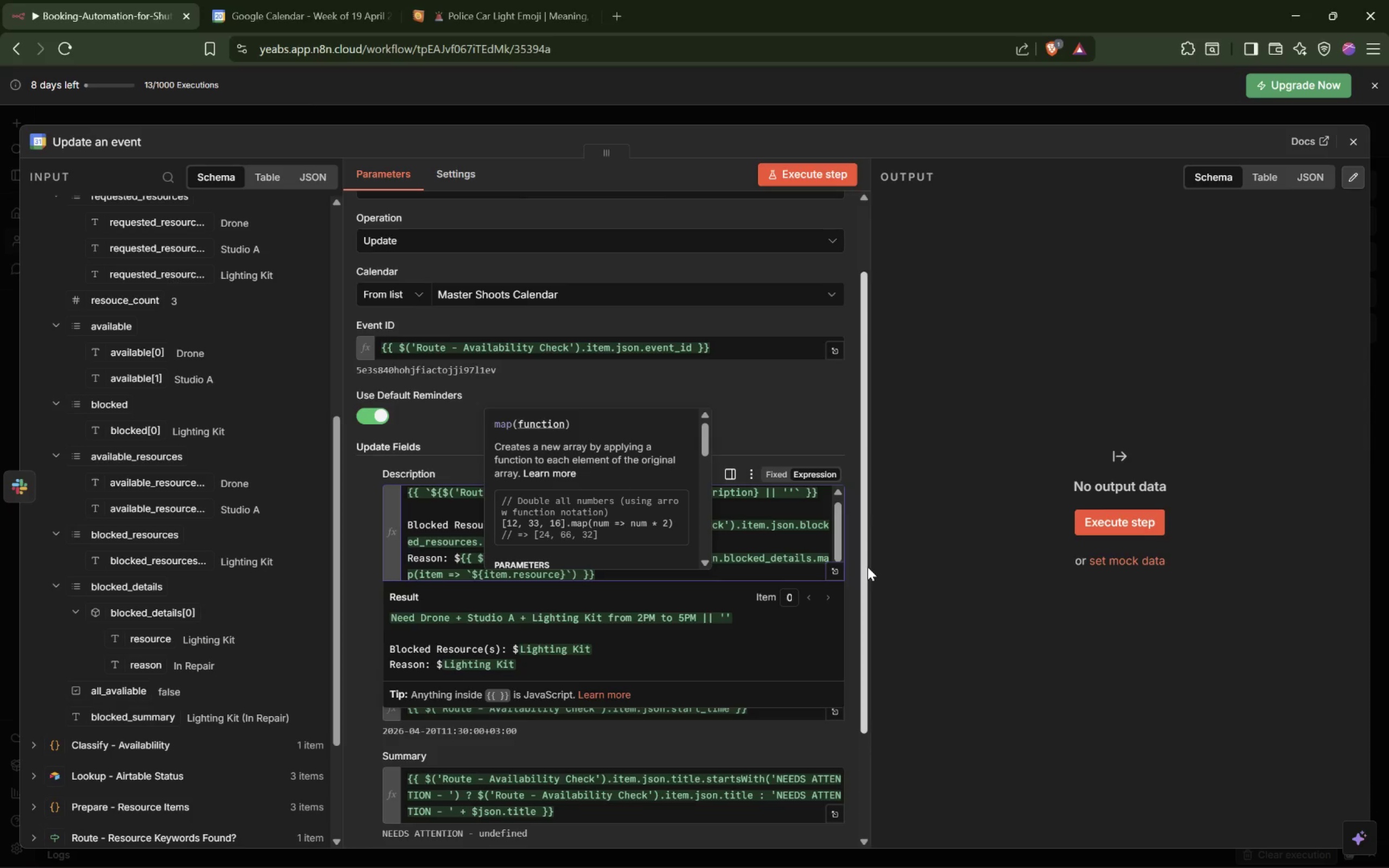 
key(Space)
 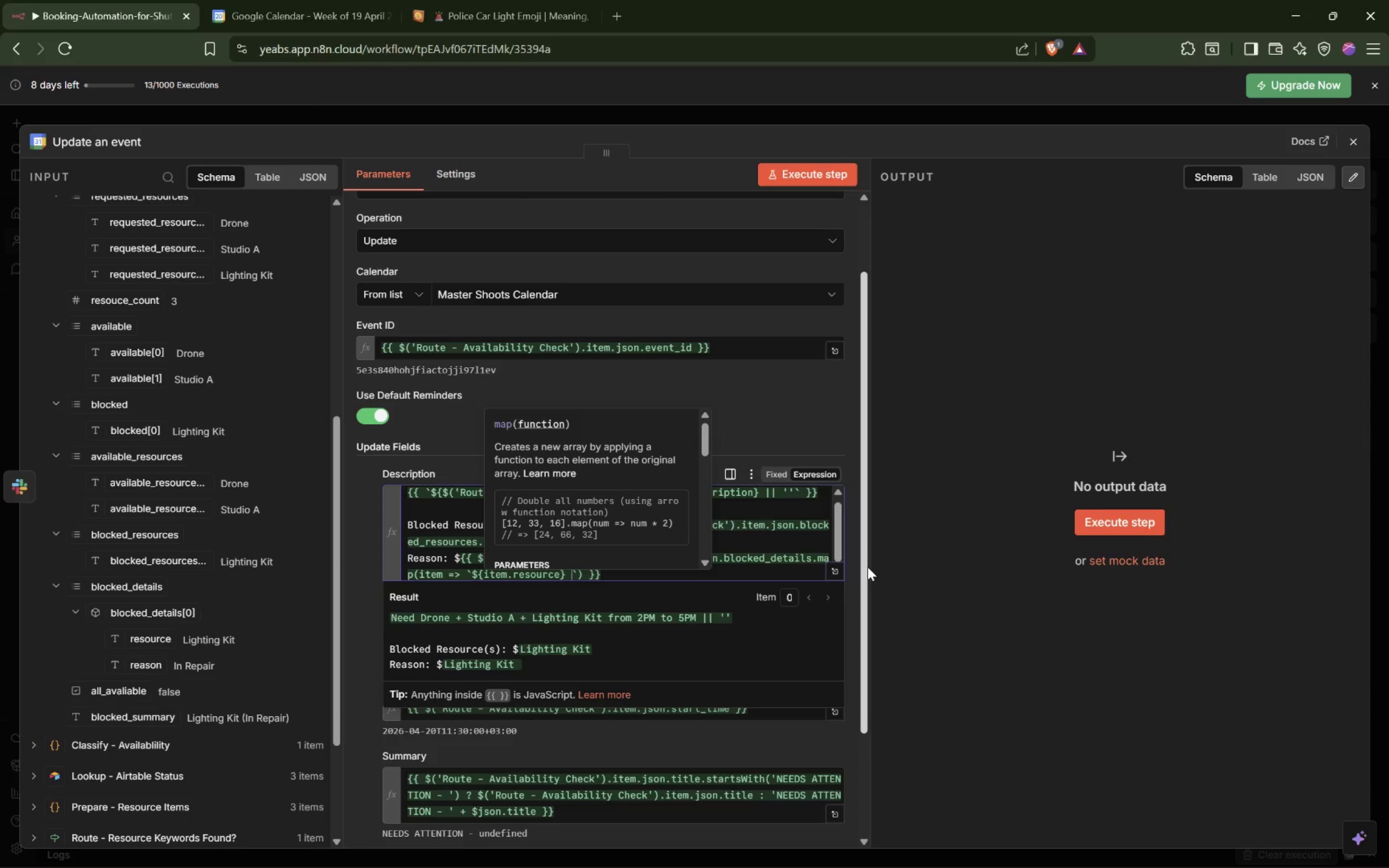 
key(Equal)
 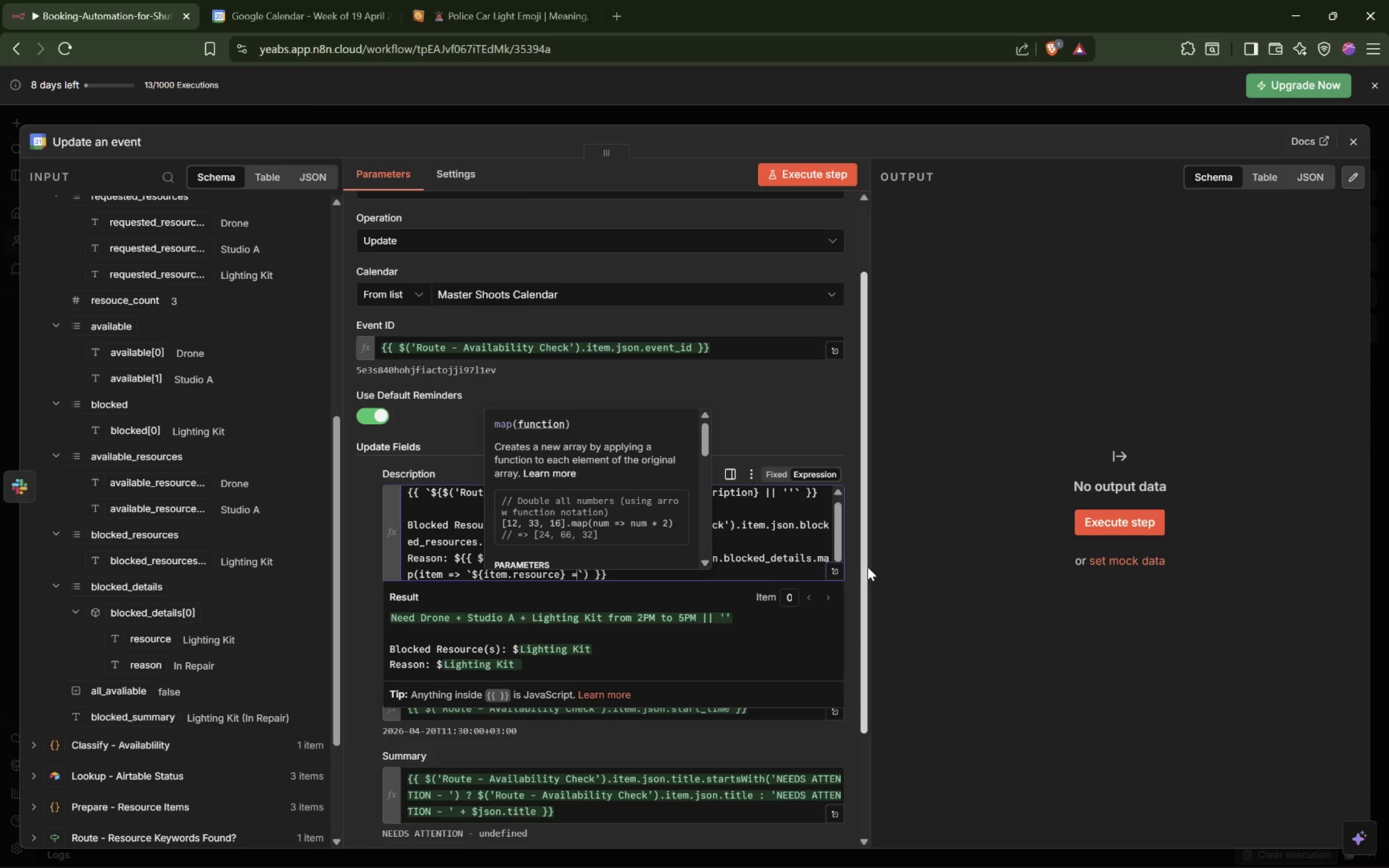 
key(Space)
 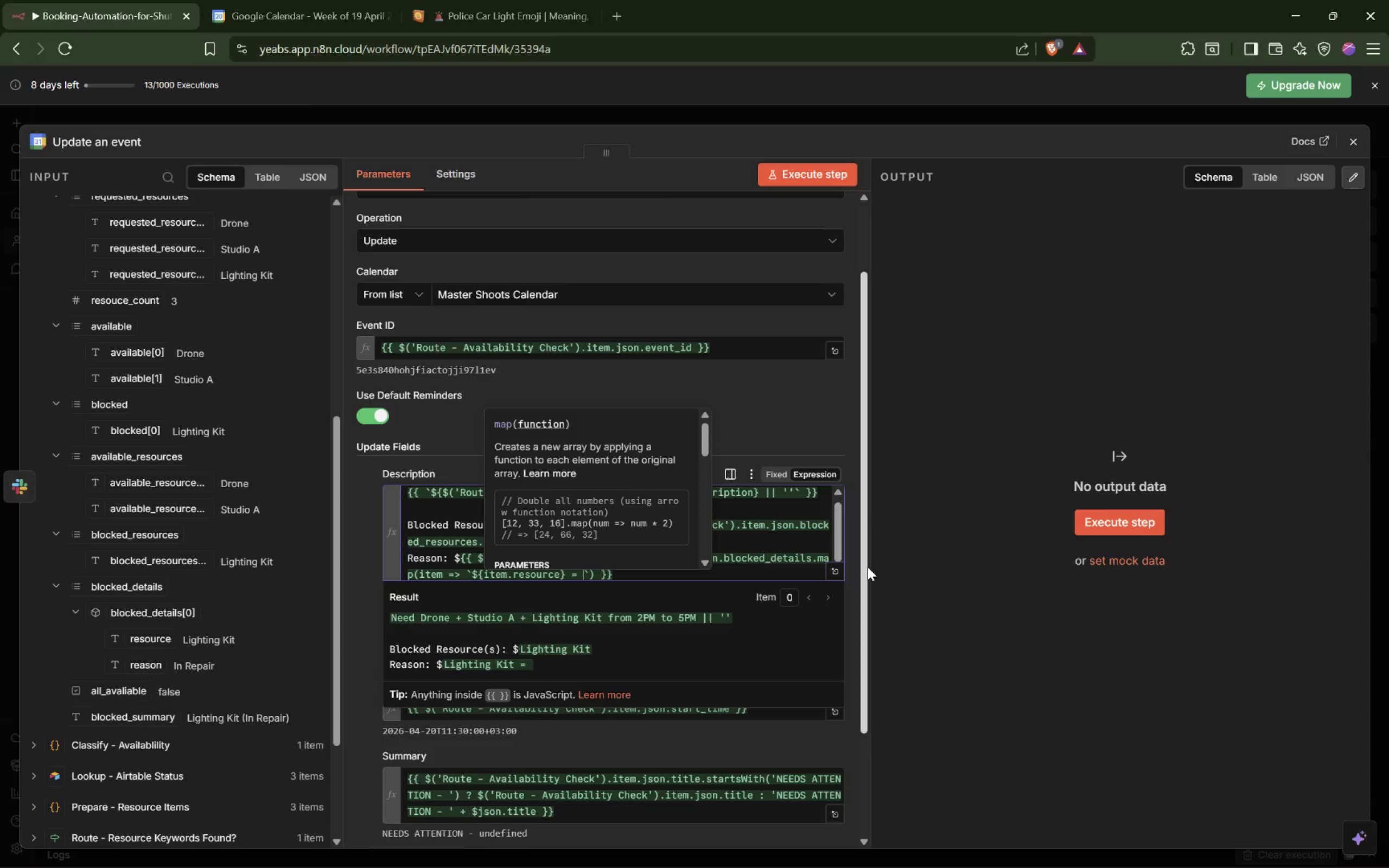 
key(Shift+4)
 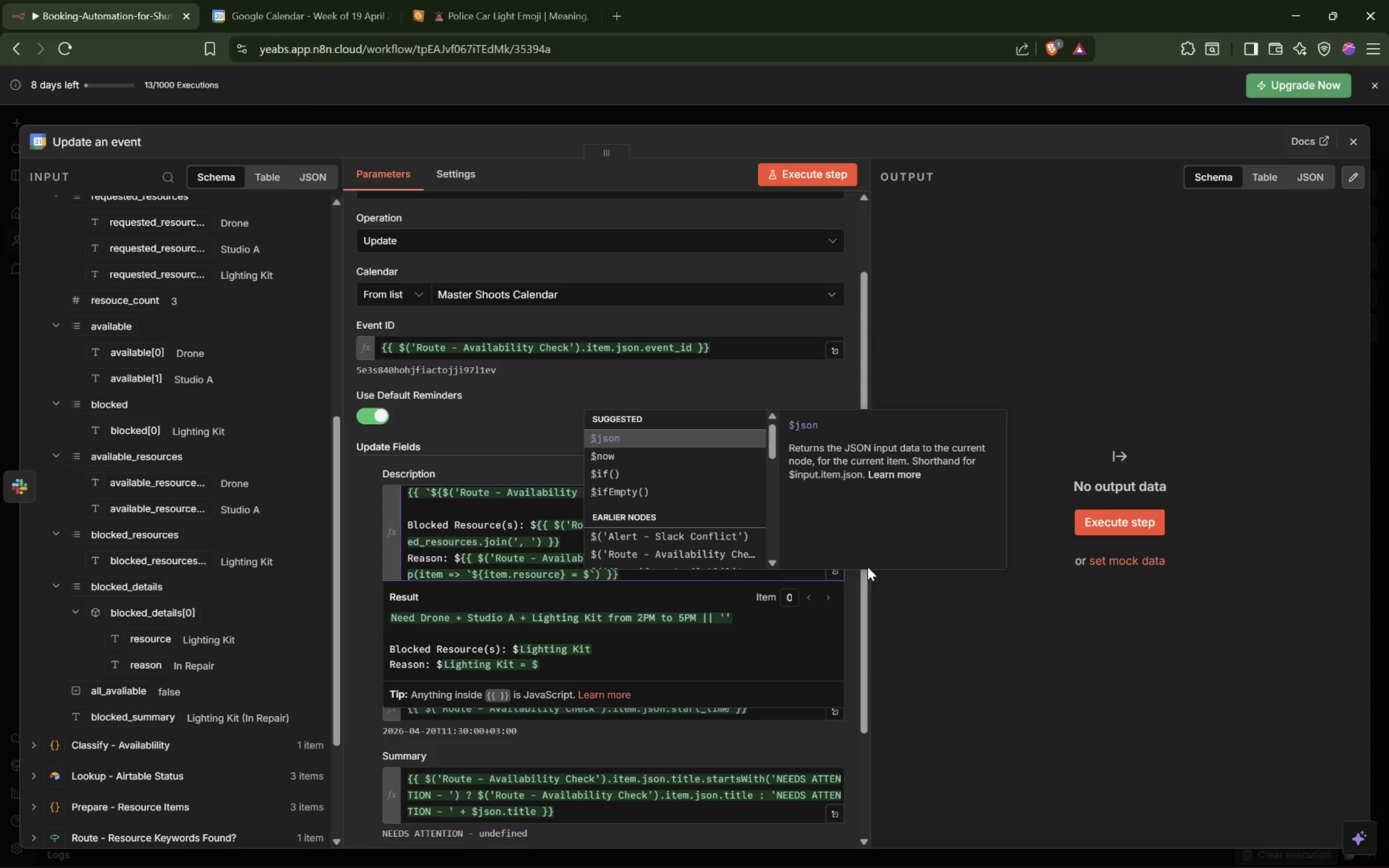 
key(Shift+BracketLeft)
 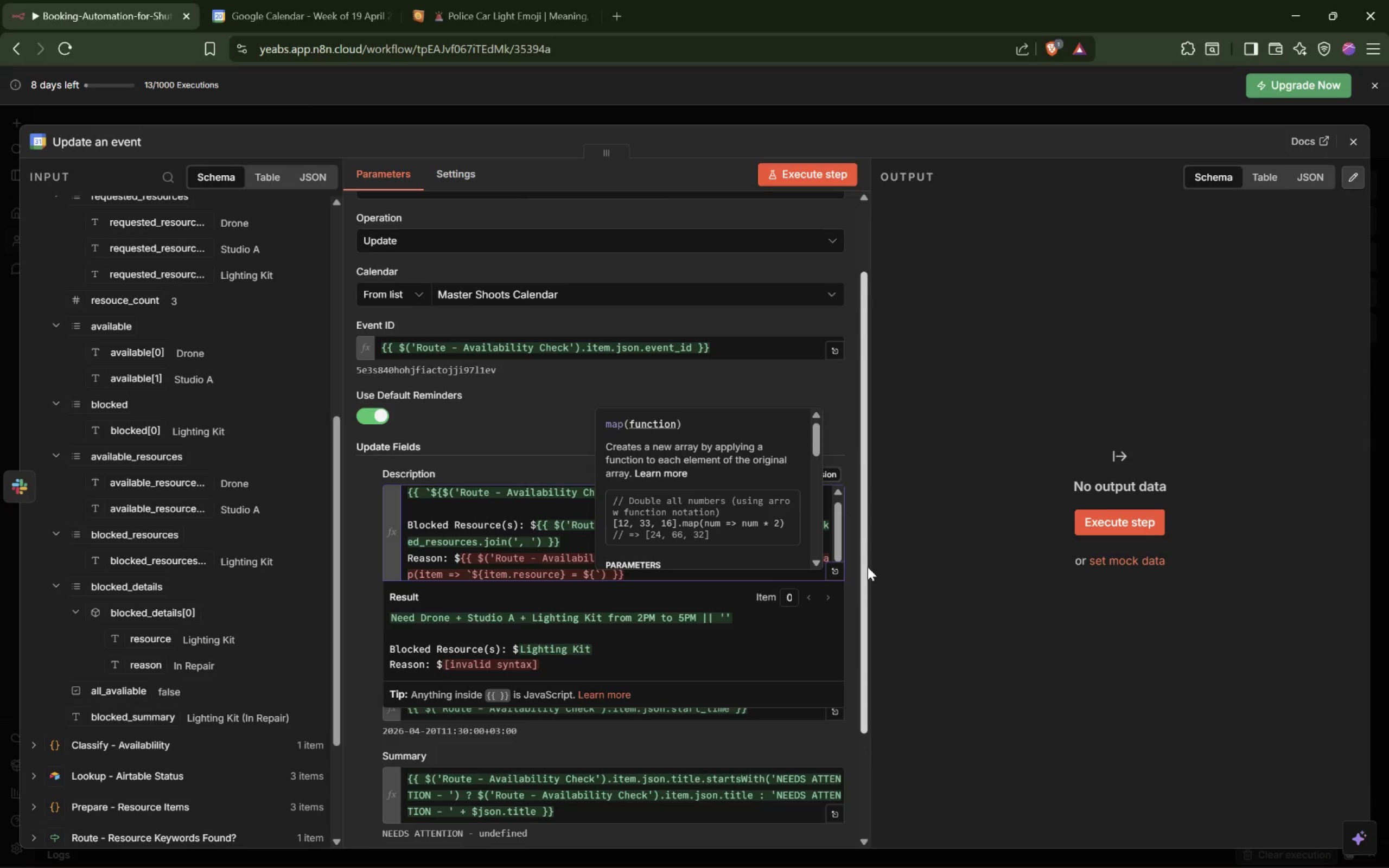 
type(item.reason})
 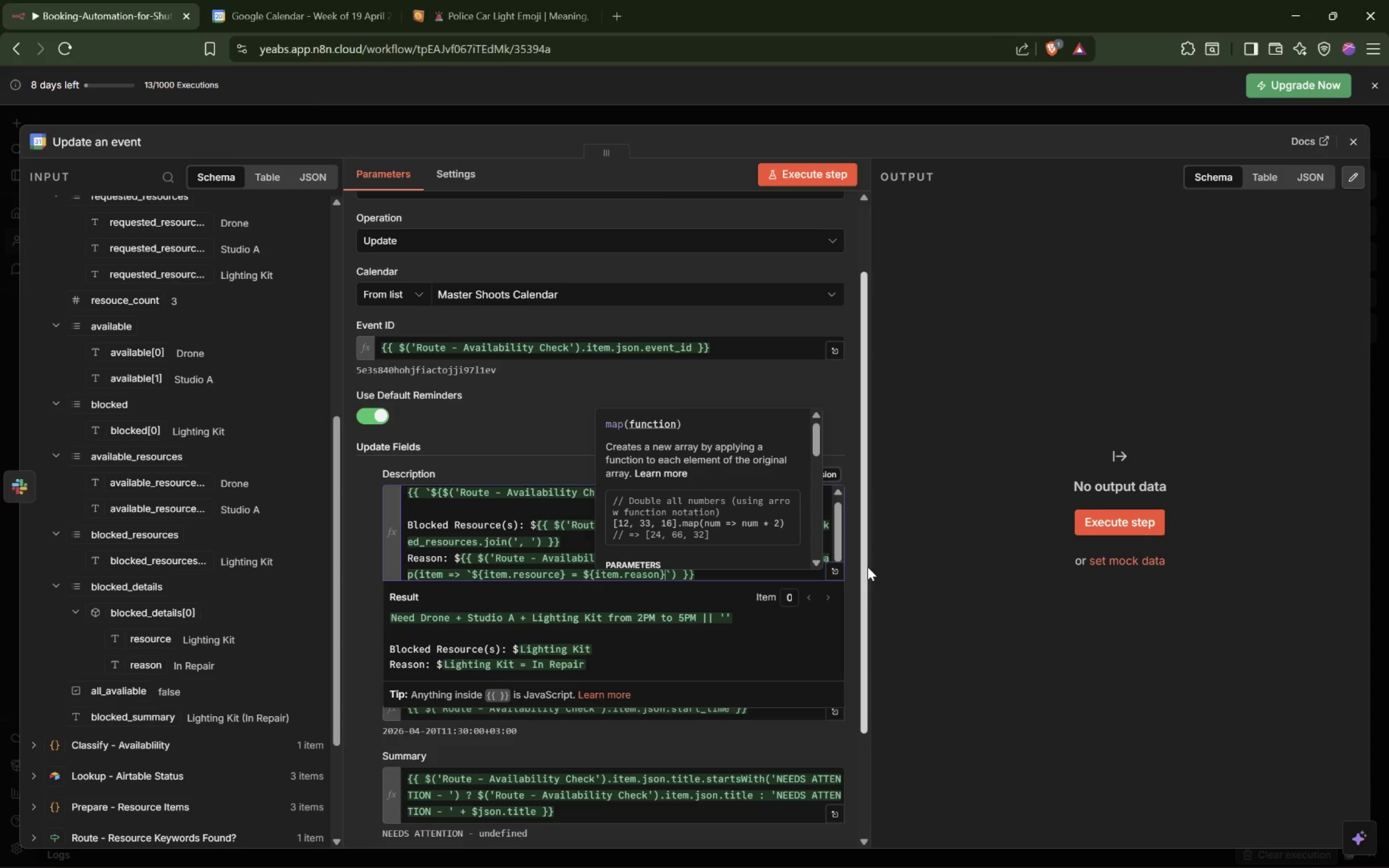 
key(ArrowRight)
 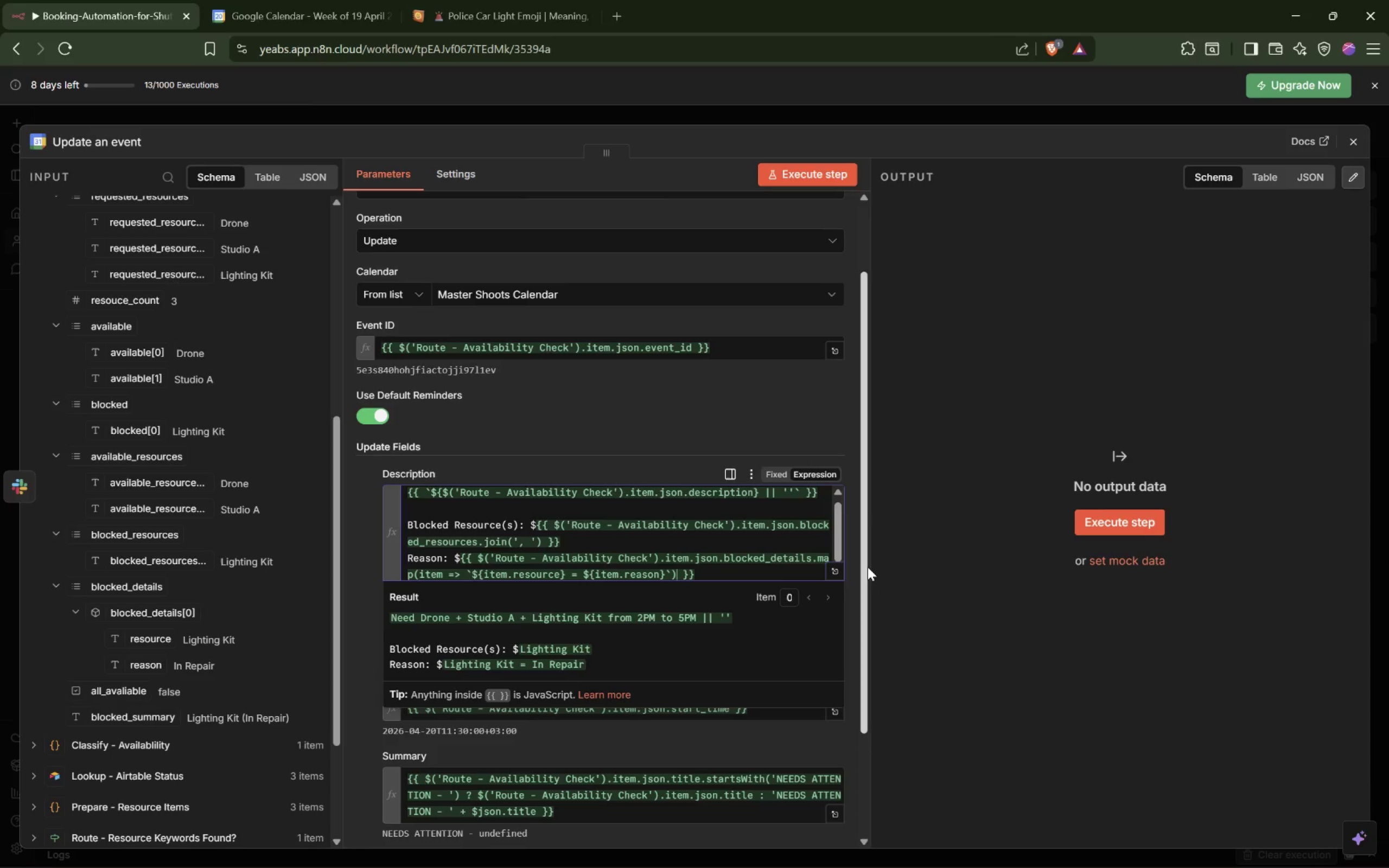 
key(ArrowRight)
 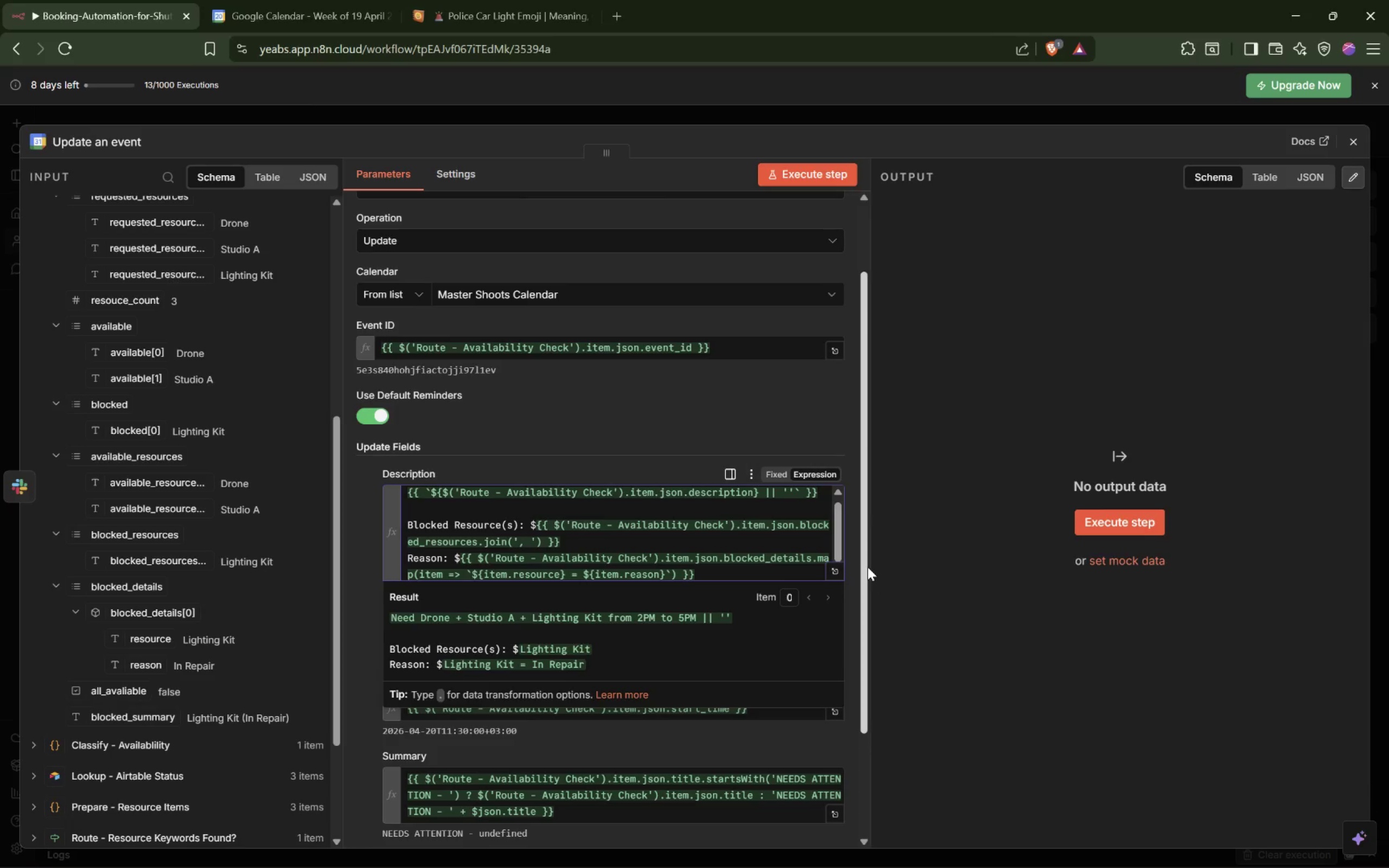 
type(.join(', )
 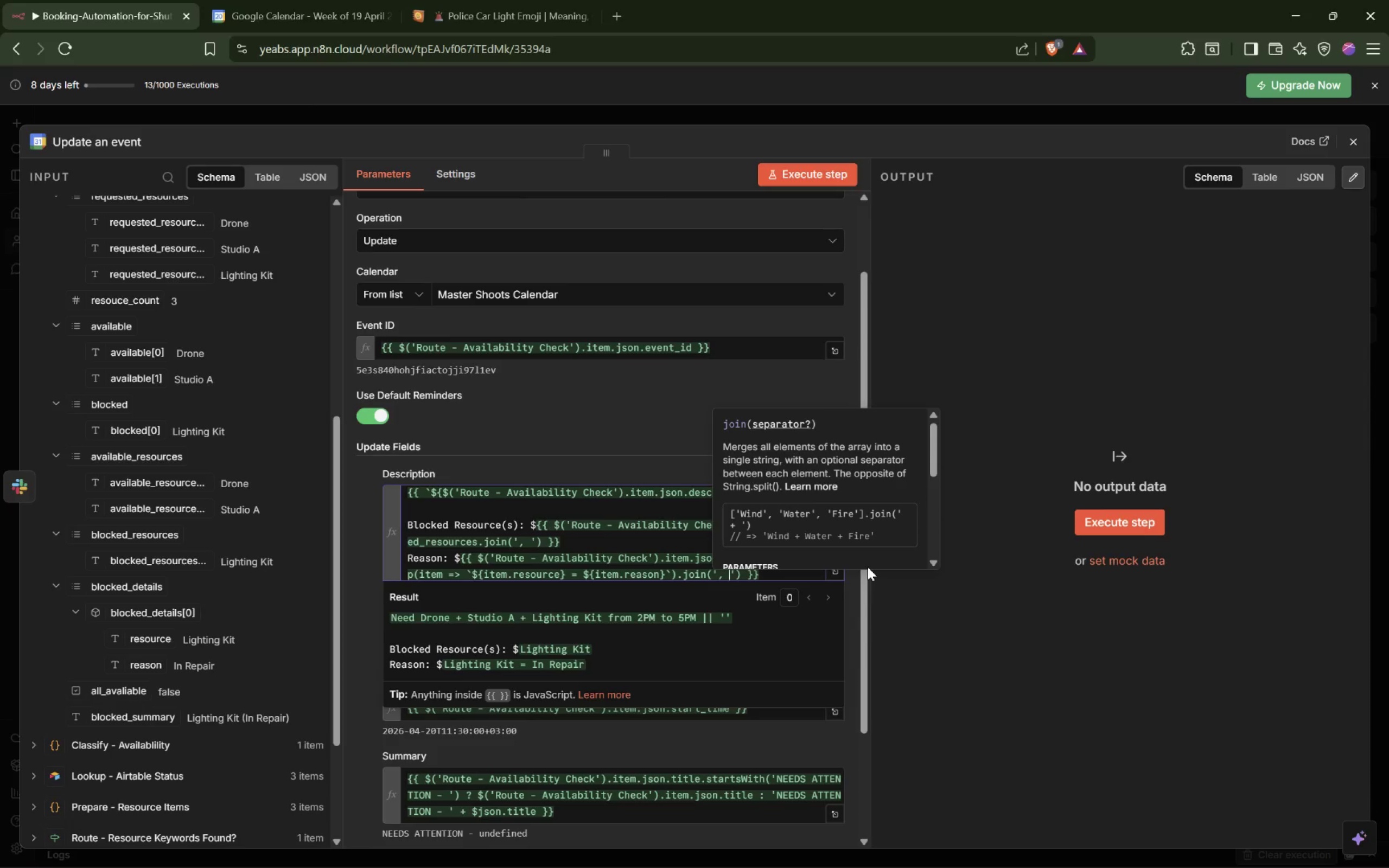 
key(ArrowRight)
 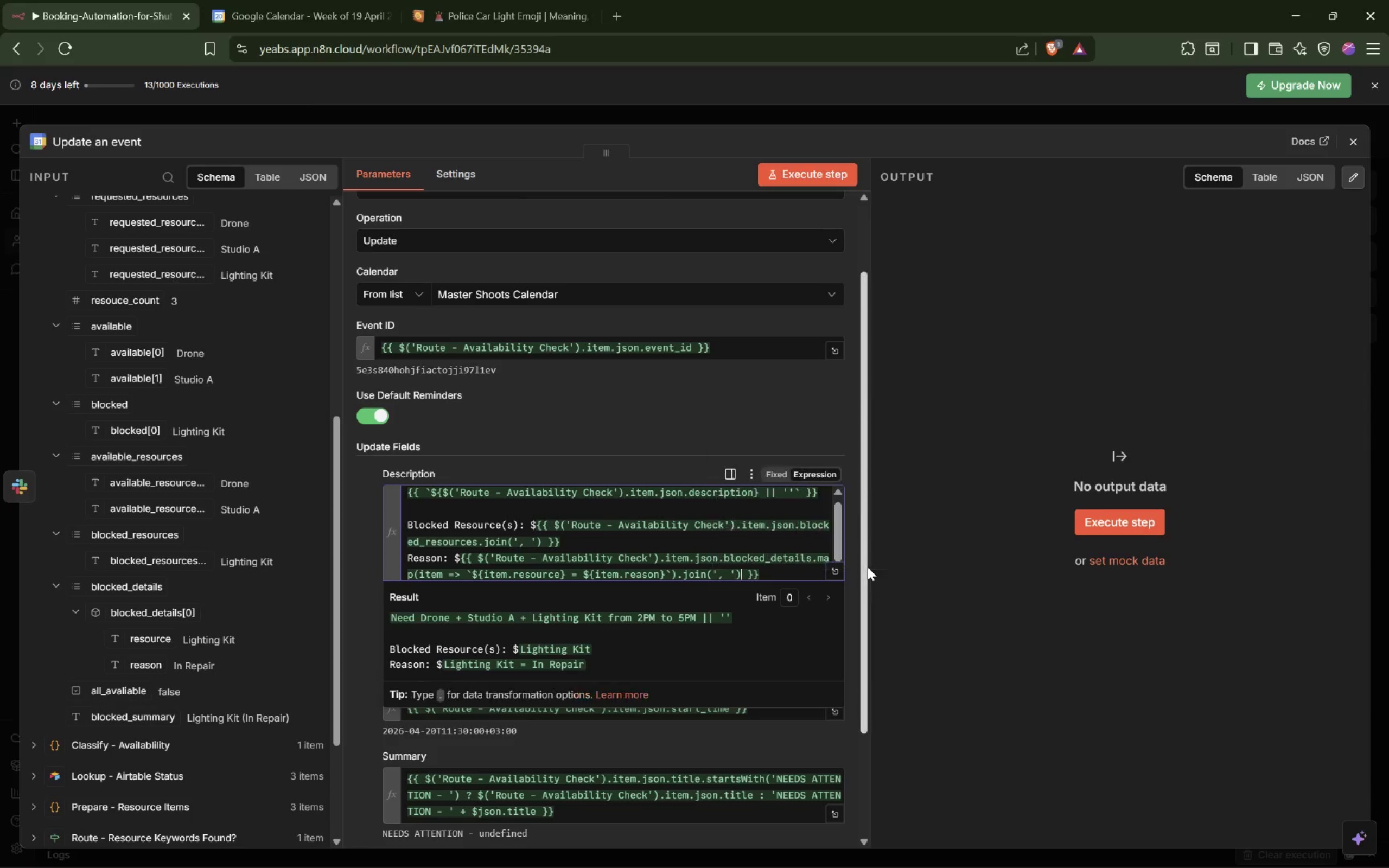 
key(ArrowRight)
 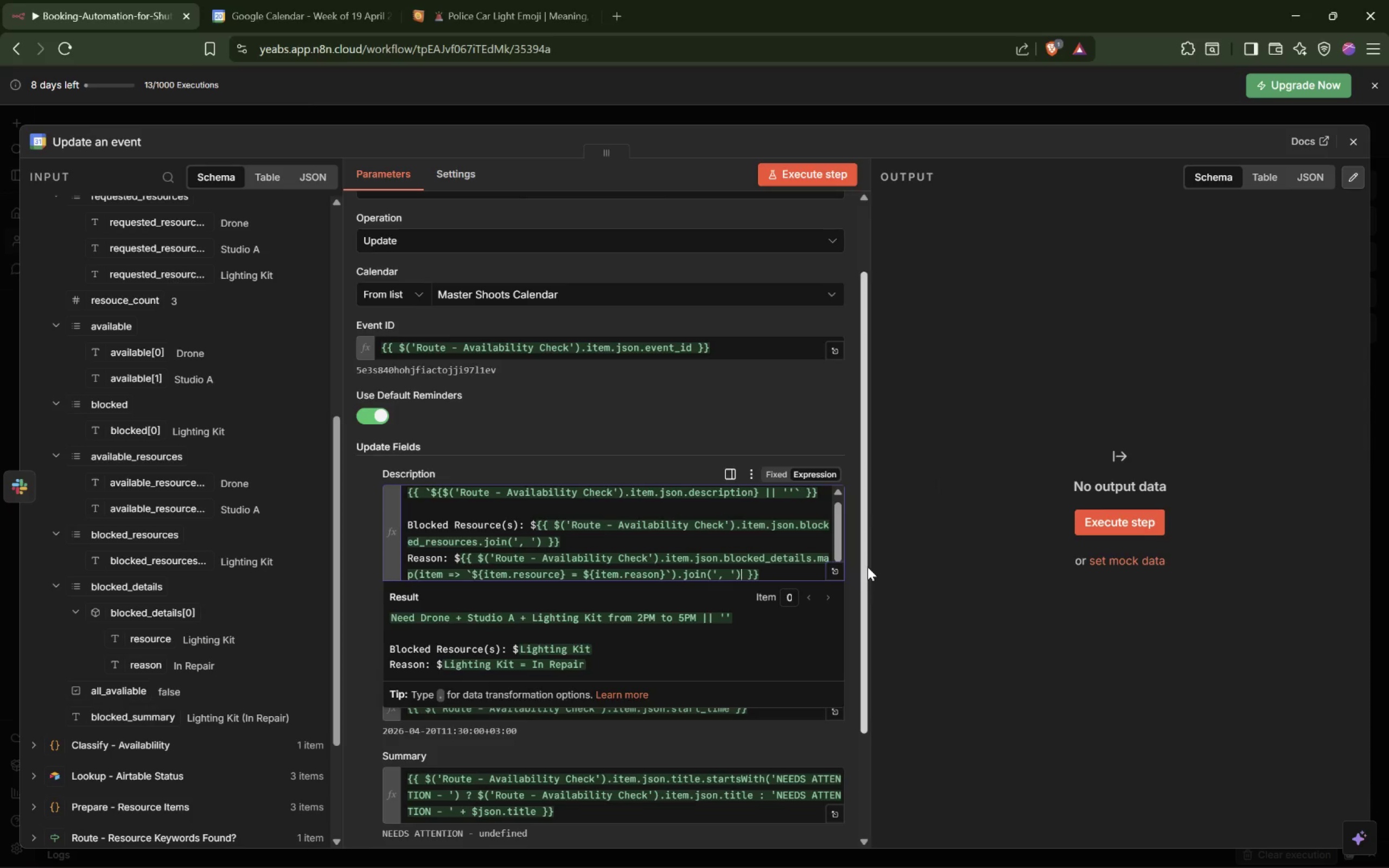 
key(ArrowRight)
 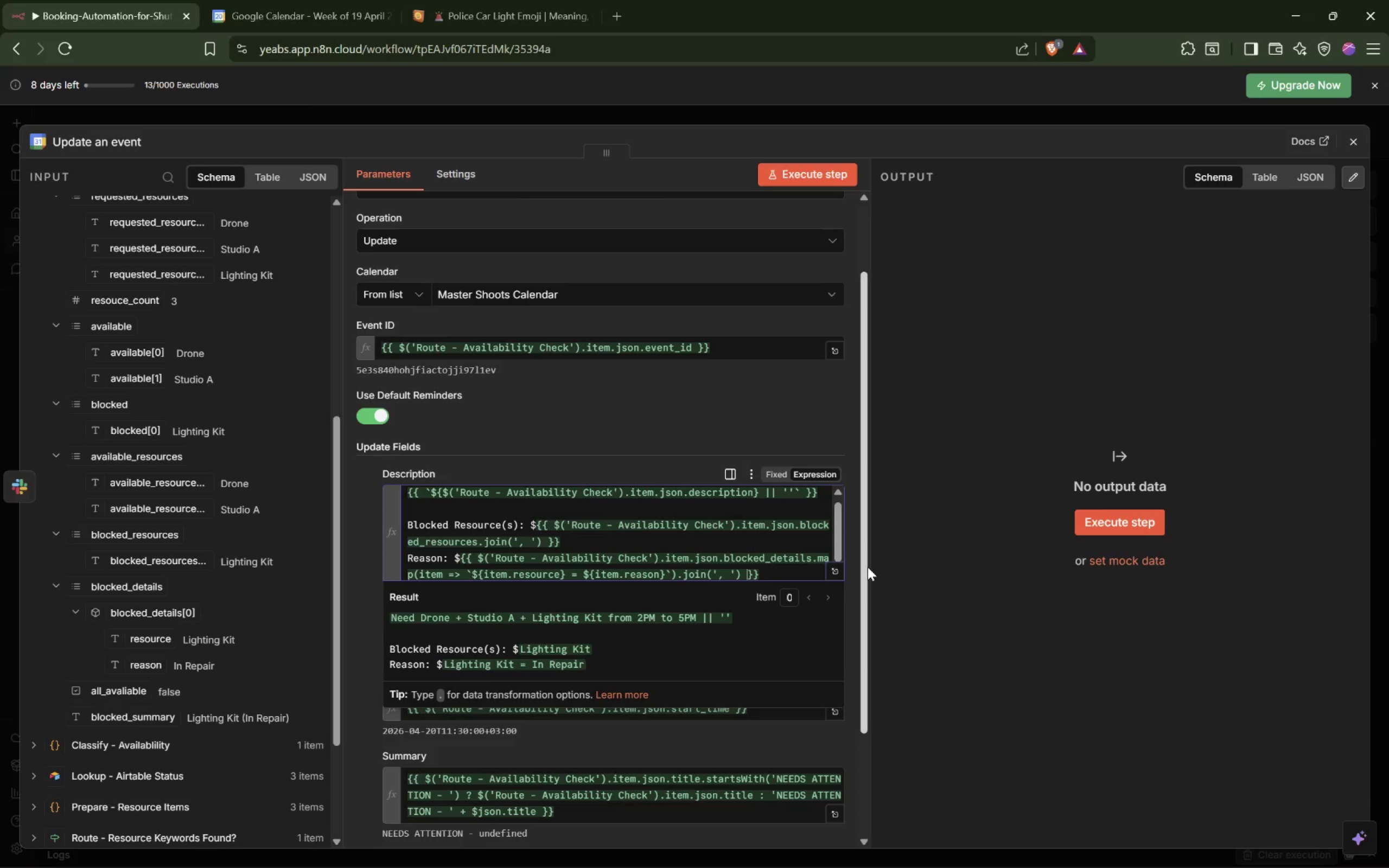 
key(ArrowRight)
 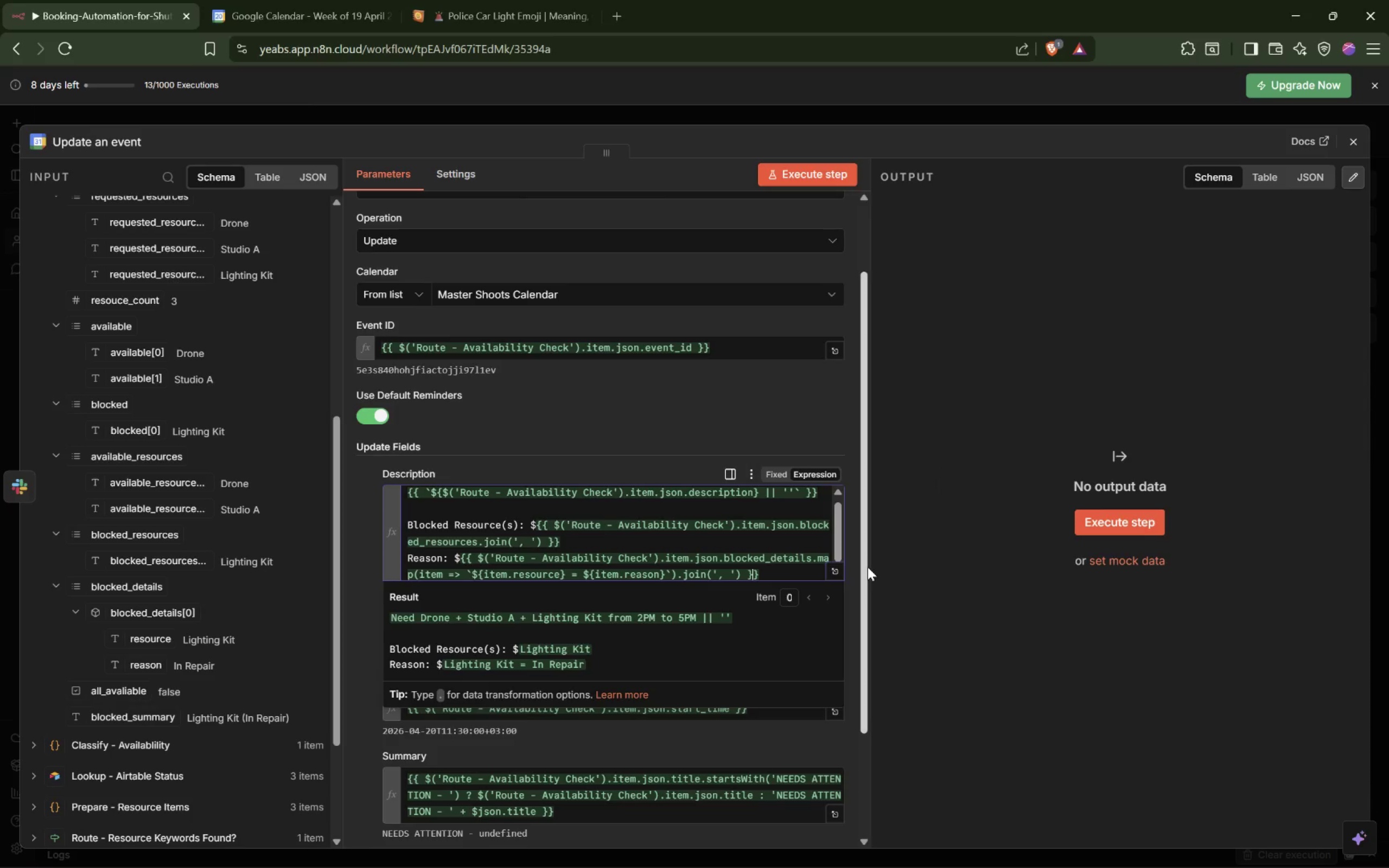 
key(ArrowRight)
 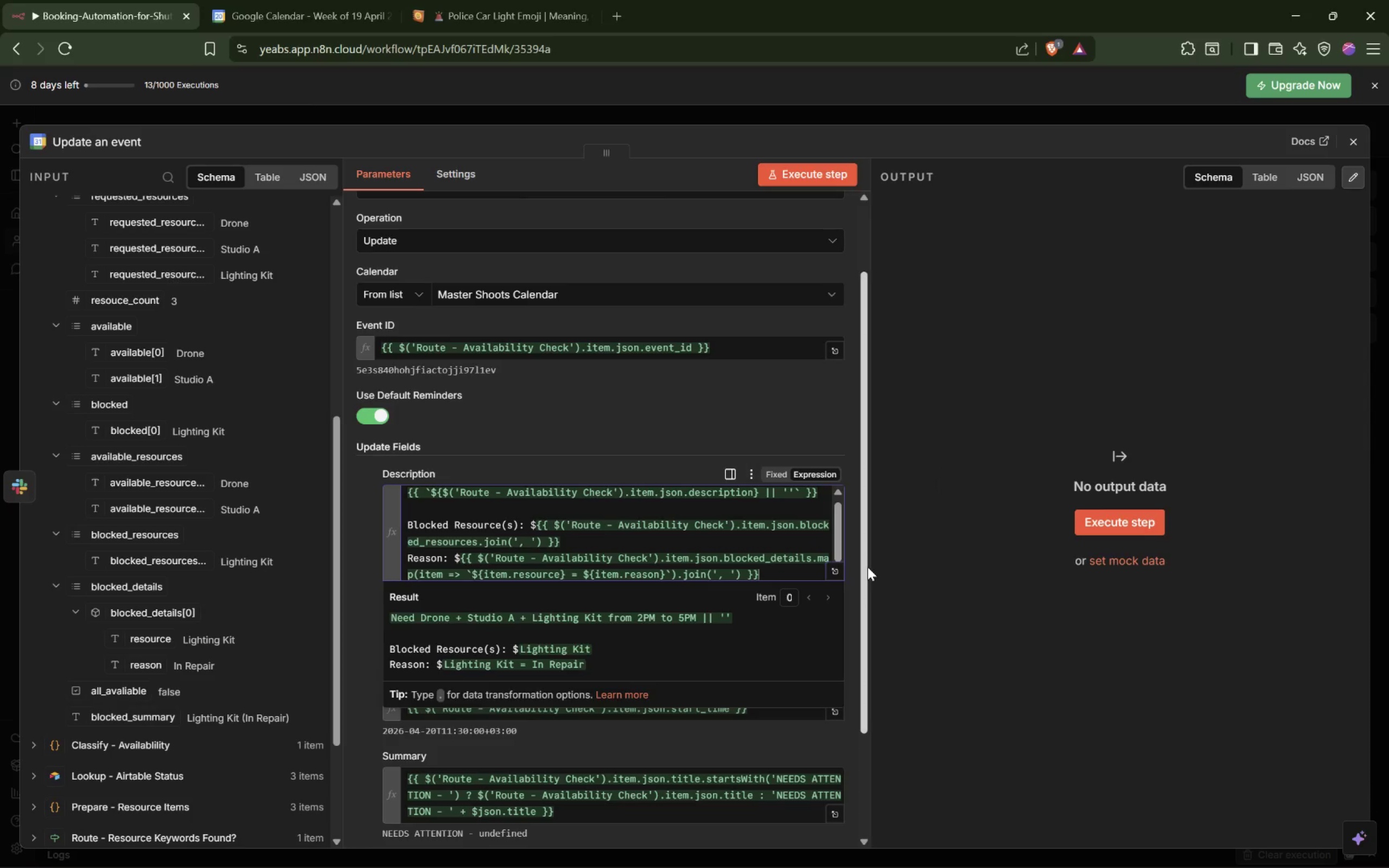 
key(ArrowRight)
 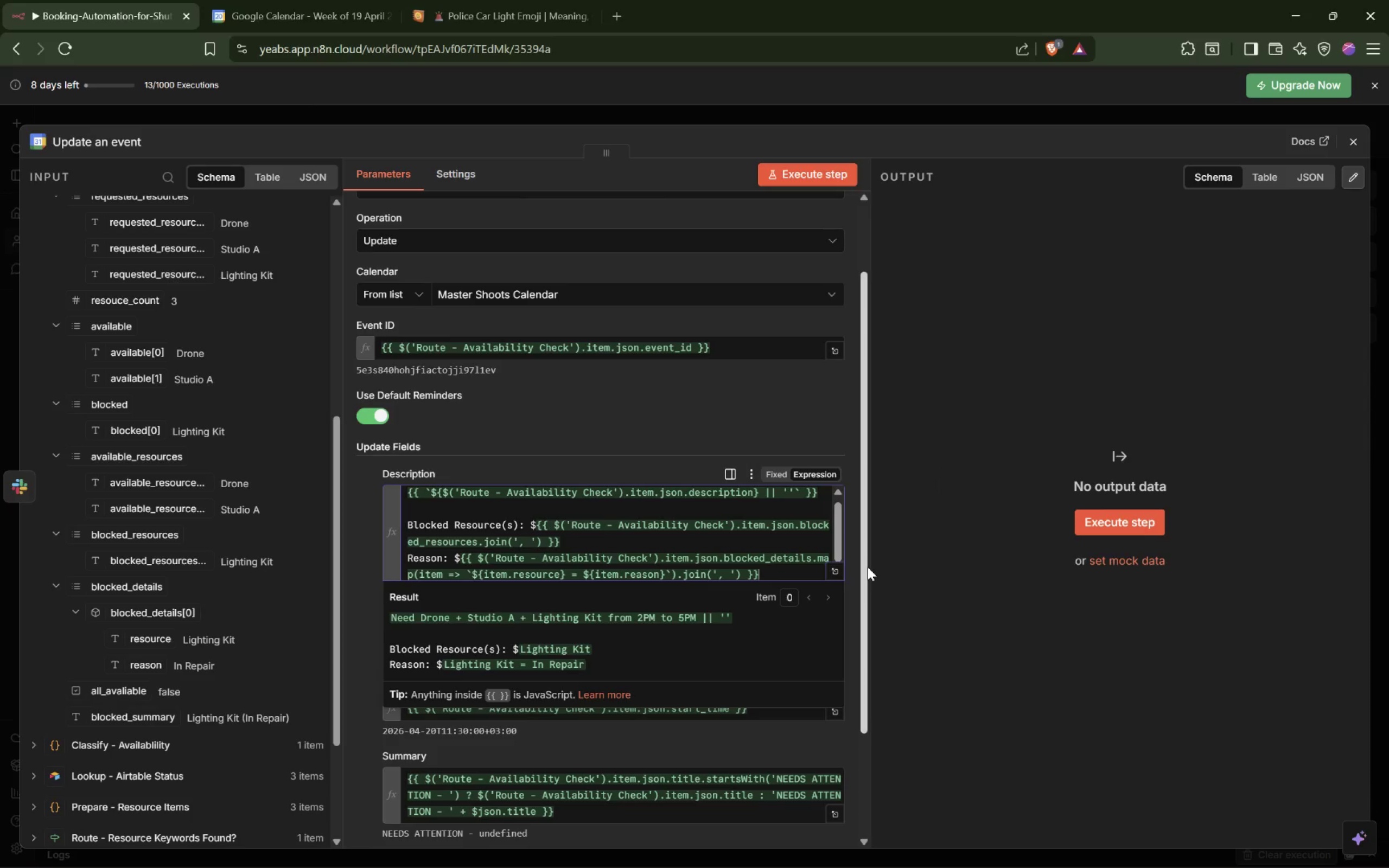 
key(ArrowRight)
 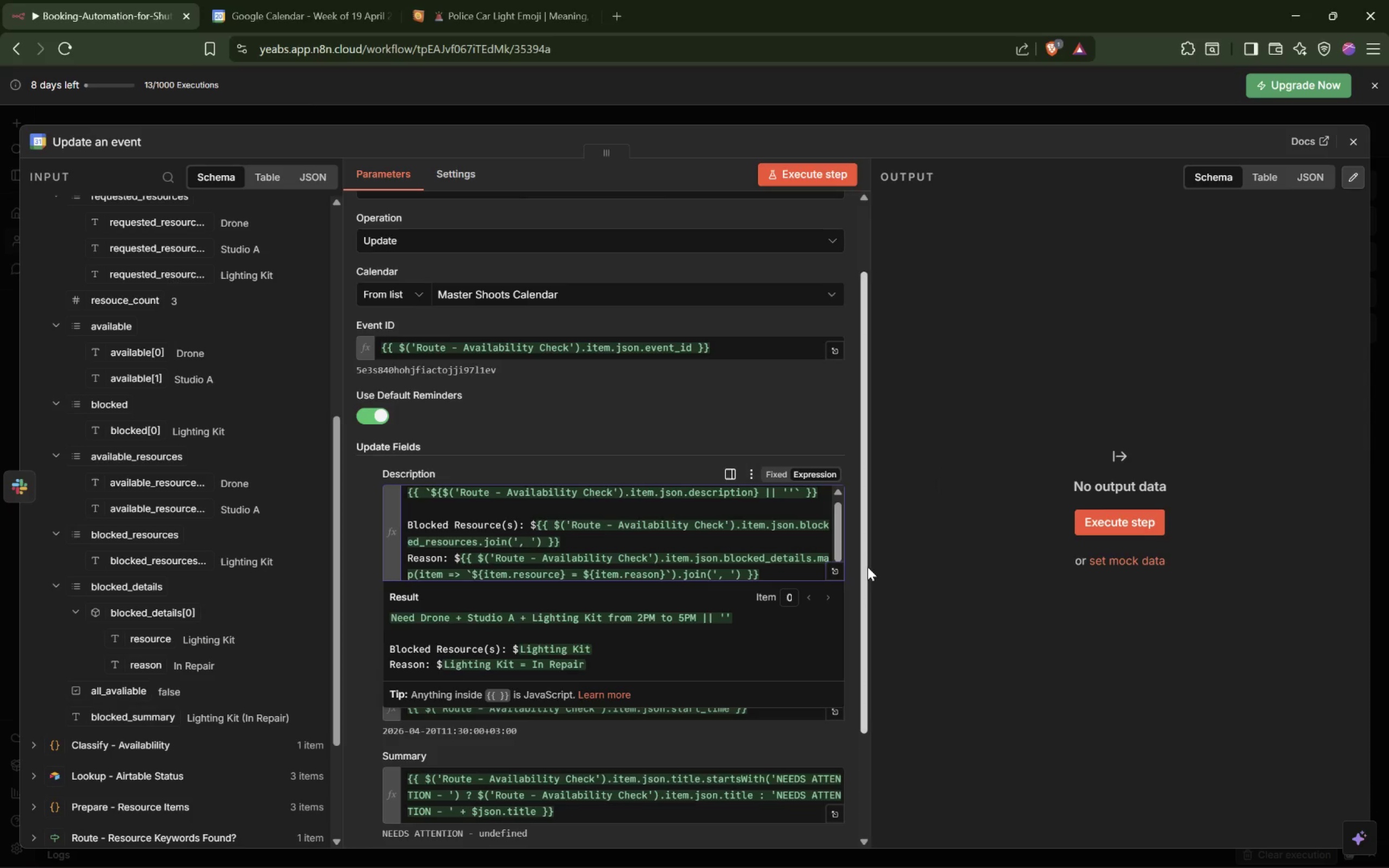 
key(ArrowDown)
 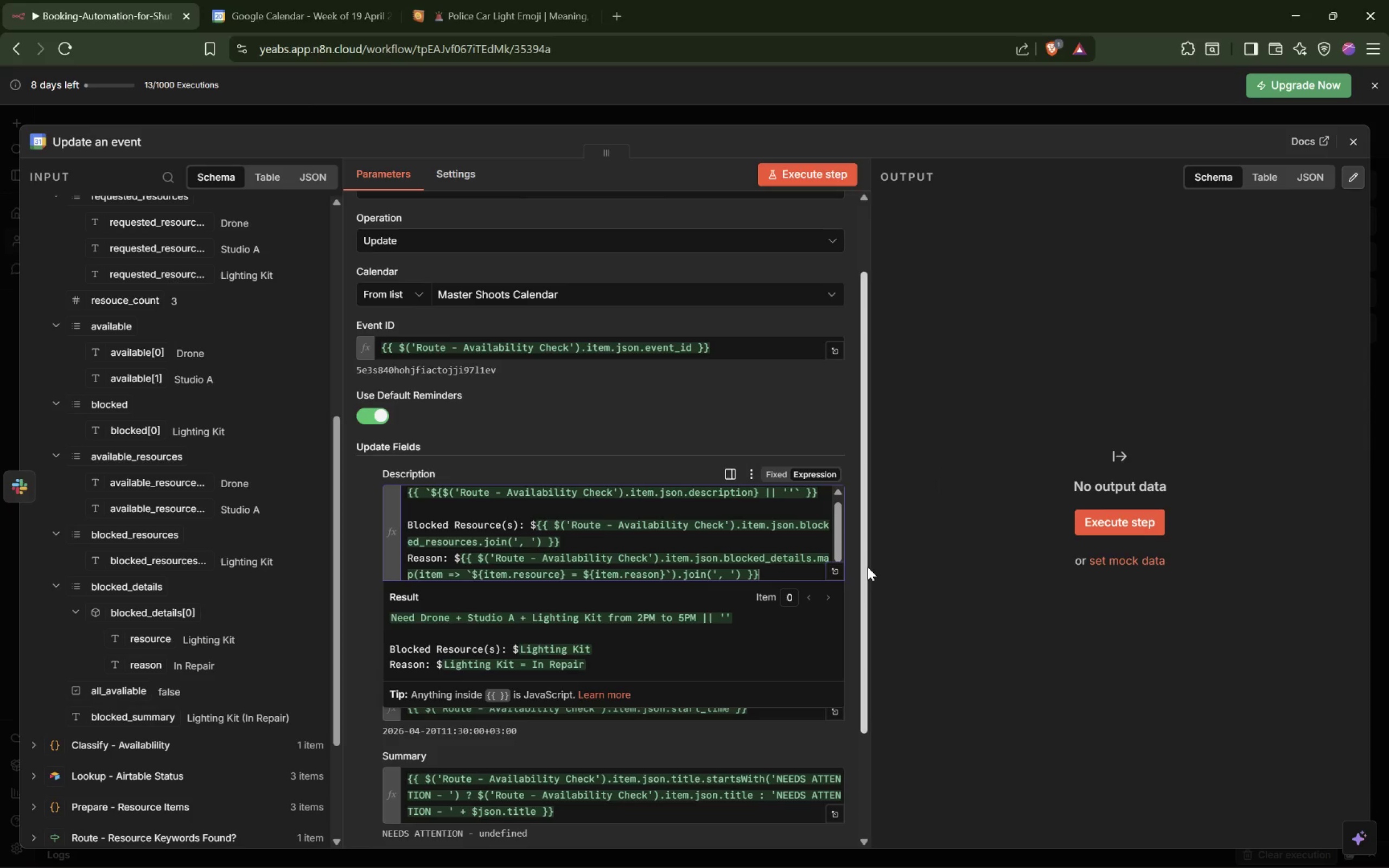 
key(ArrowDown)
 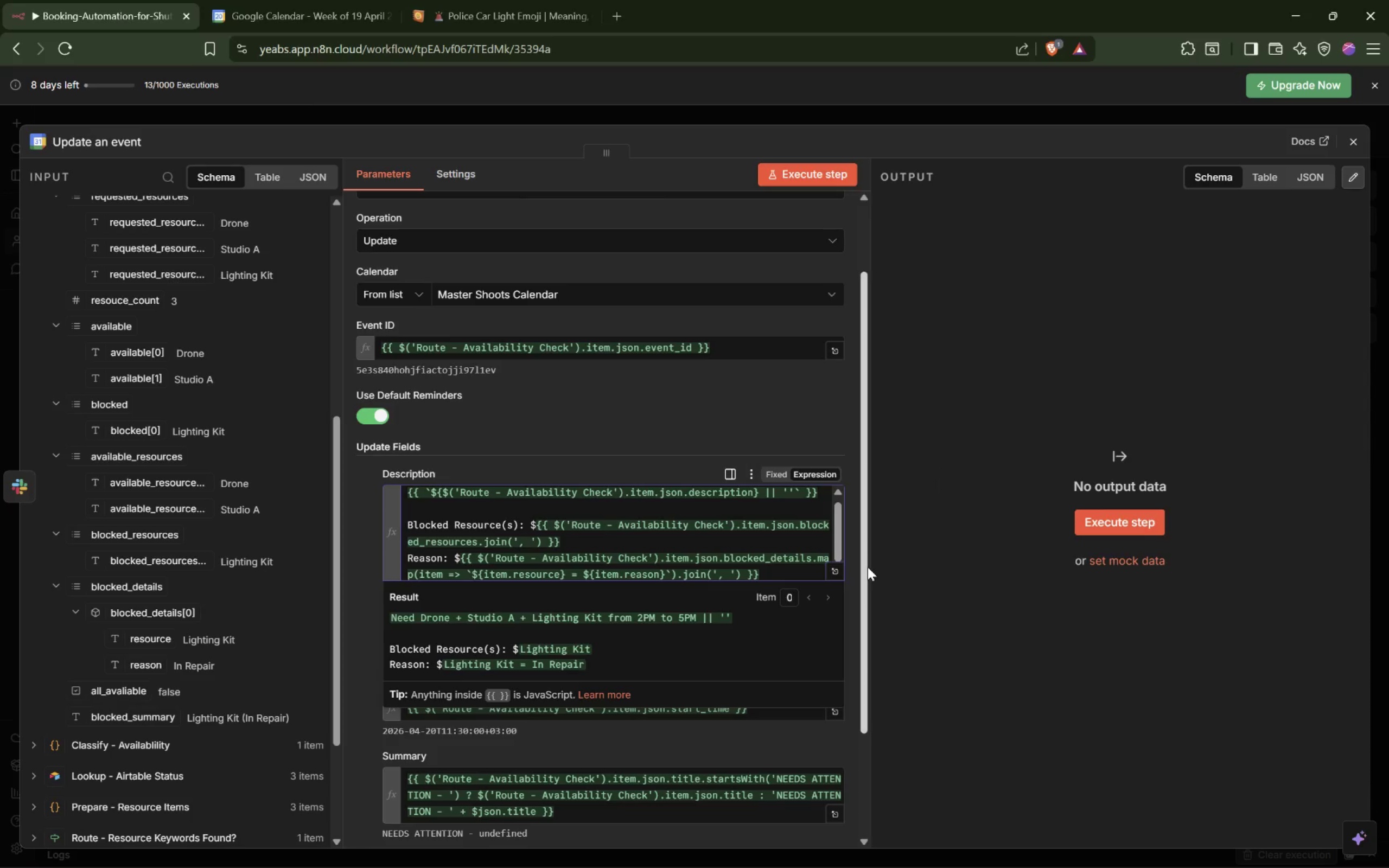 
key(ArrowDown)
 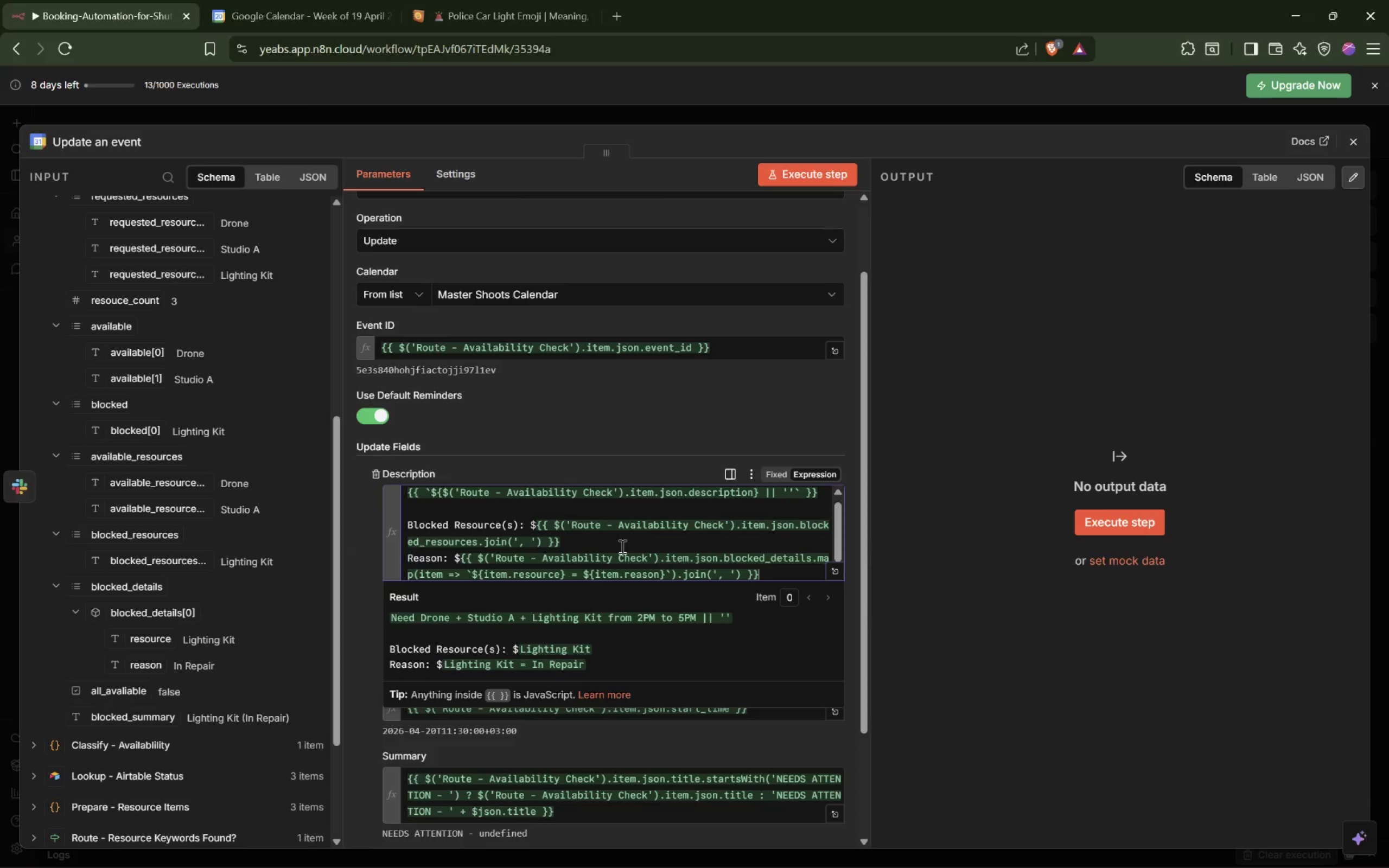 
wait(36.32)
 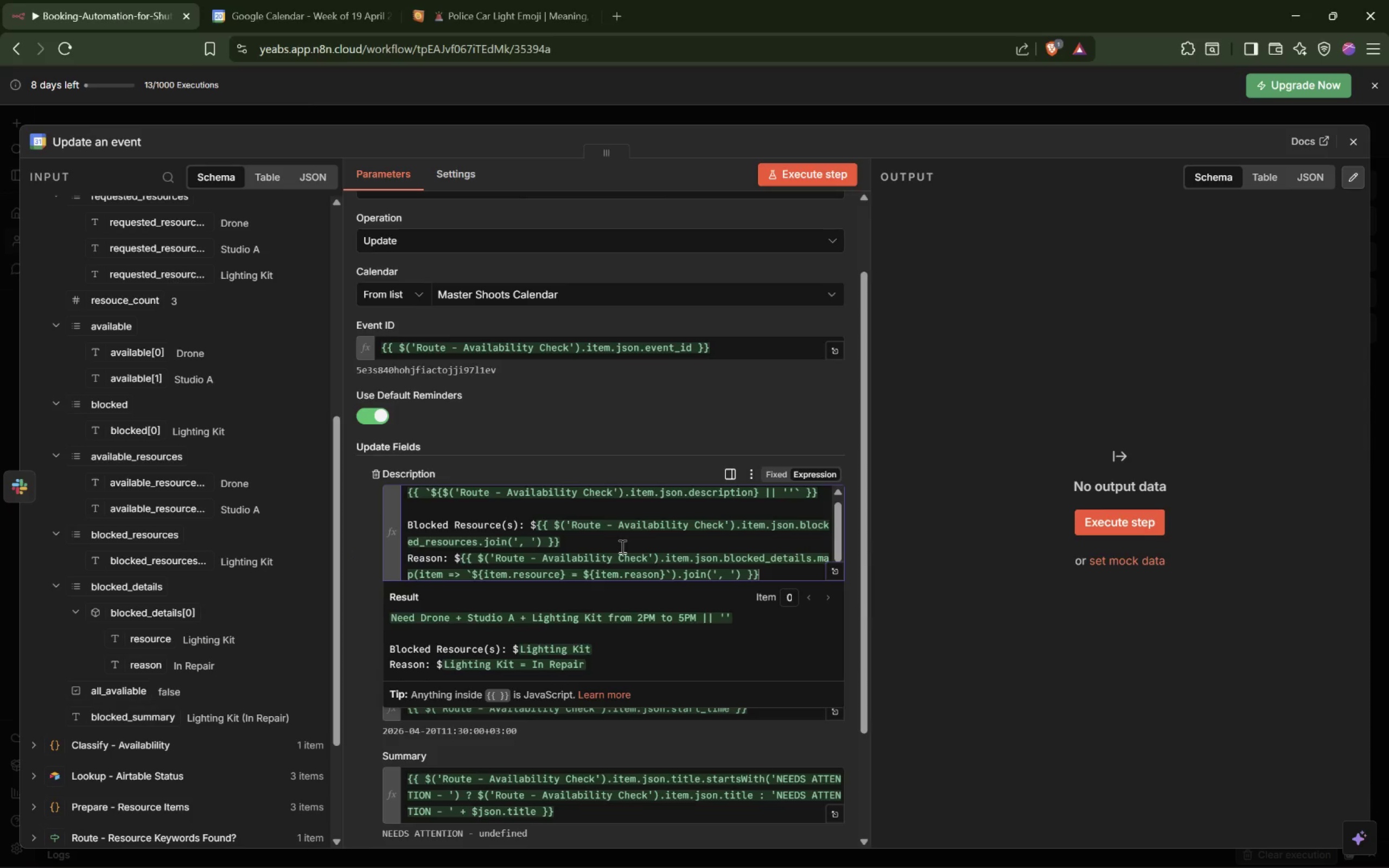 
left_click([480, 573])
 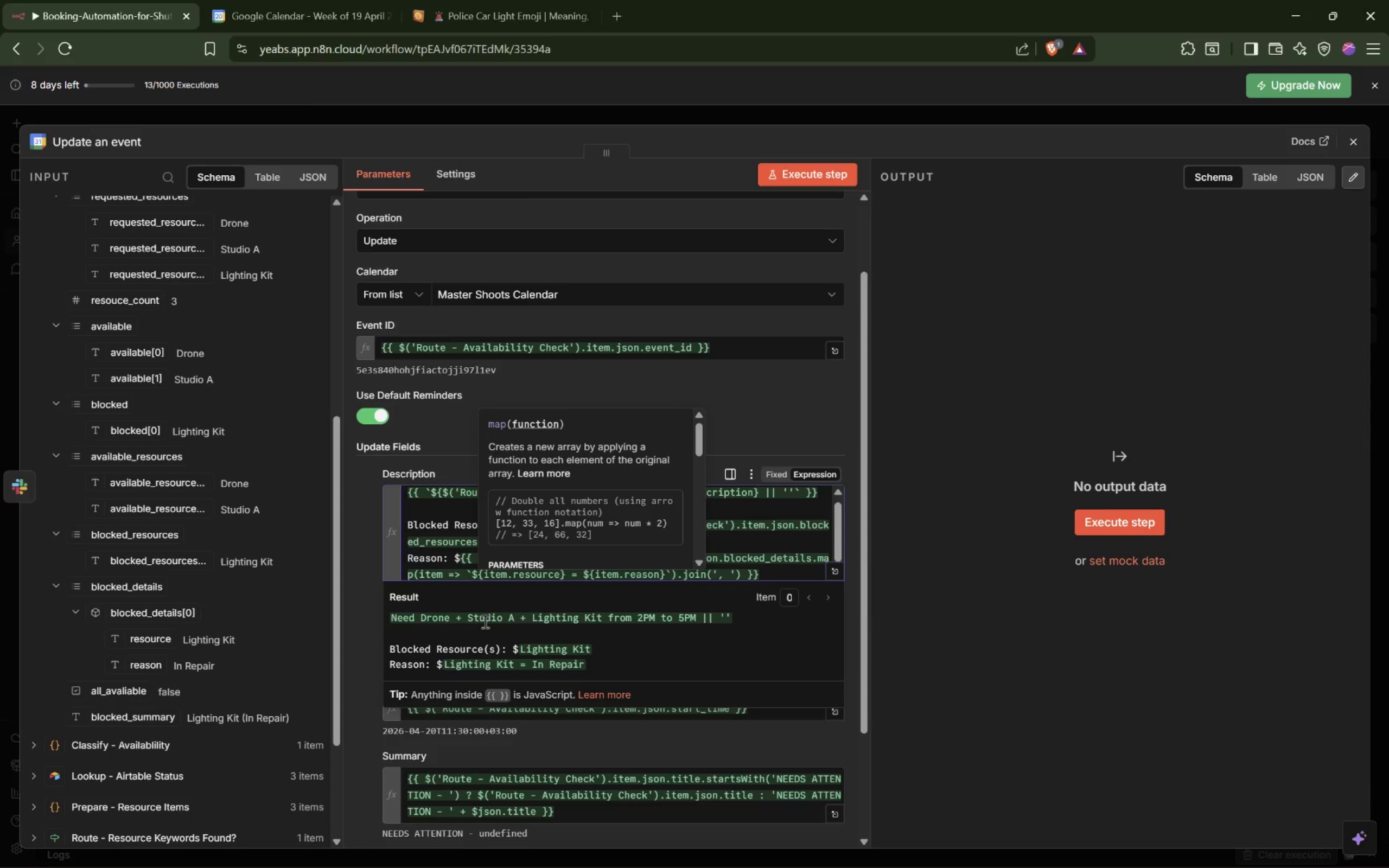 
key(Backspace)
 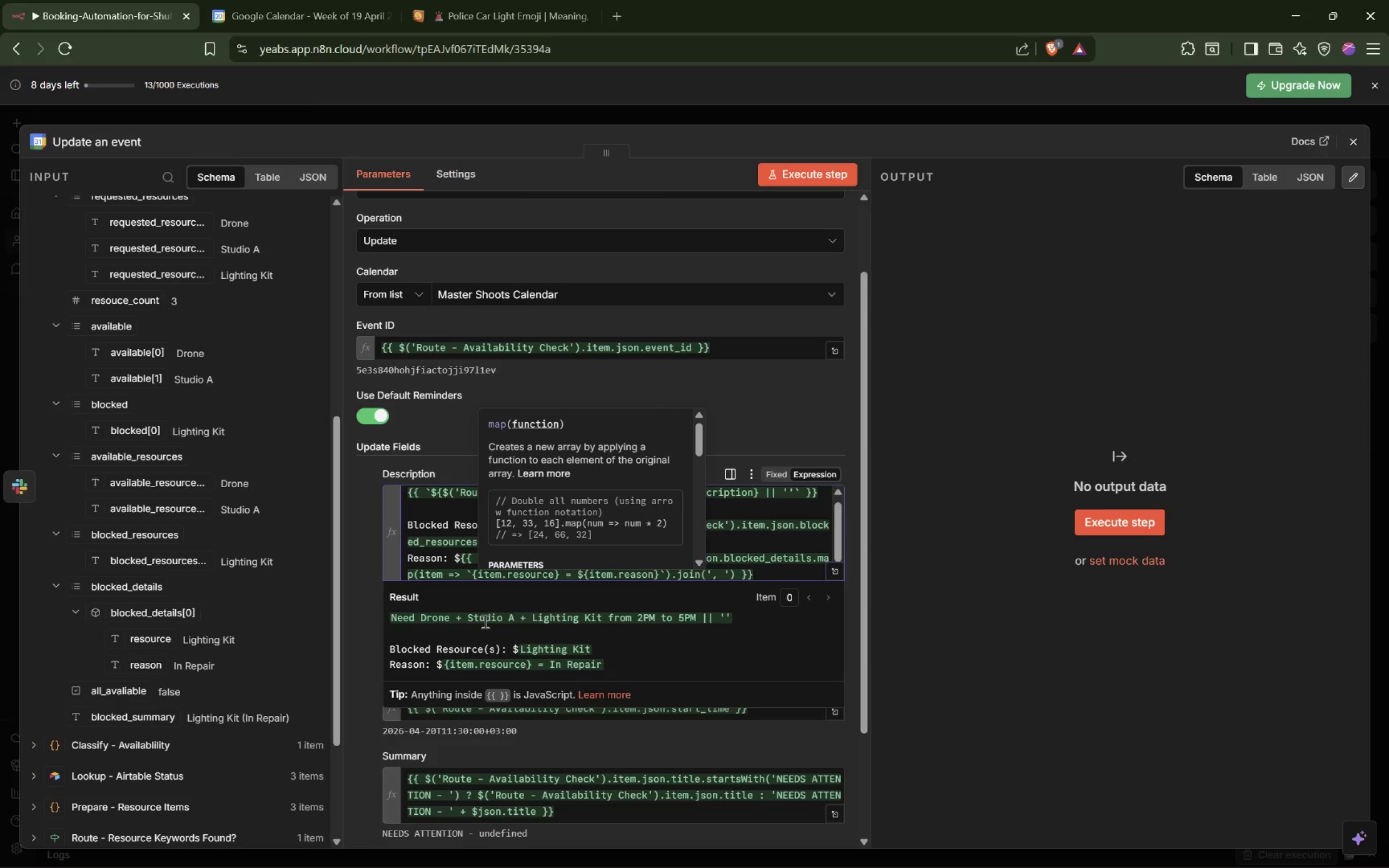 
wait(8.35)
 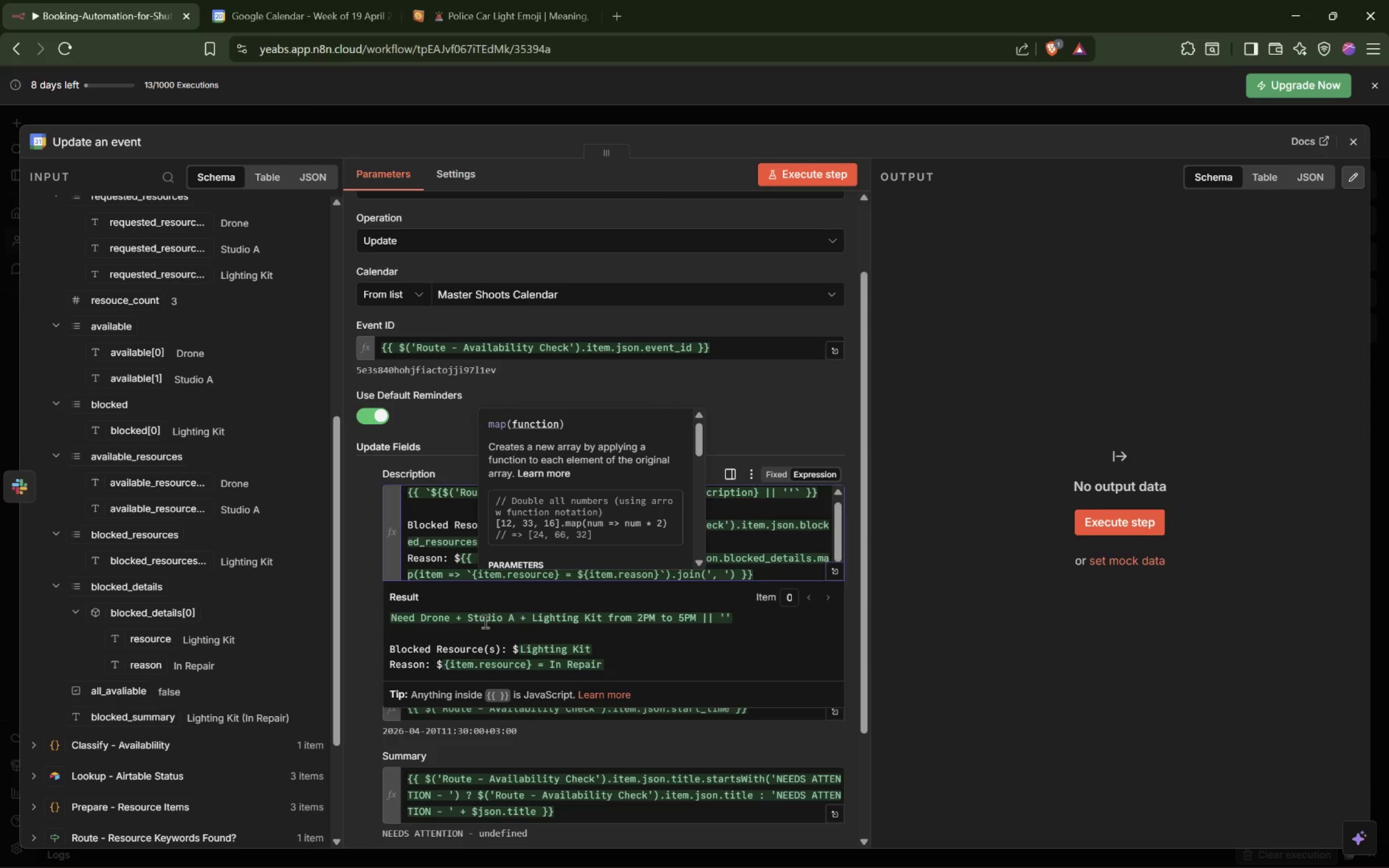 
left_click([462, 558])
 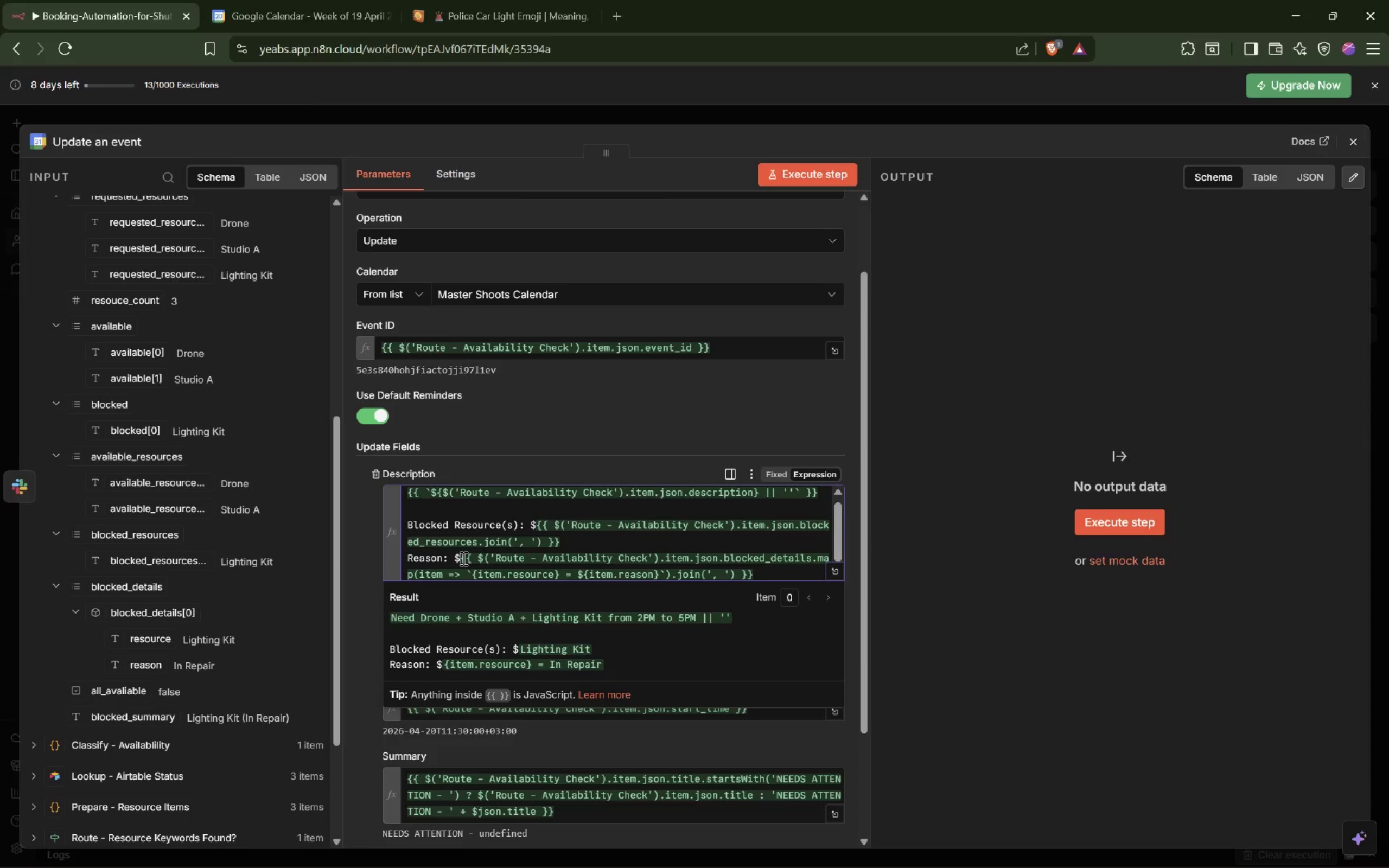 
key(Backspace)
 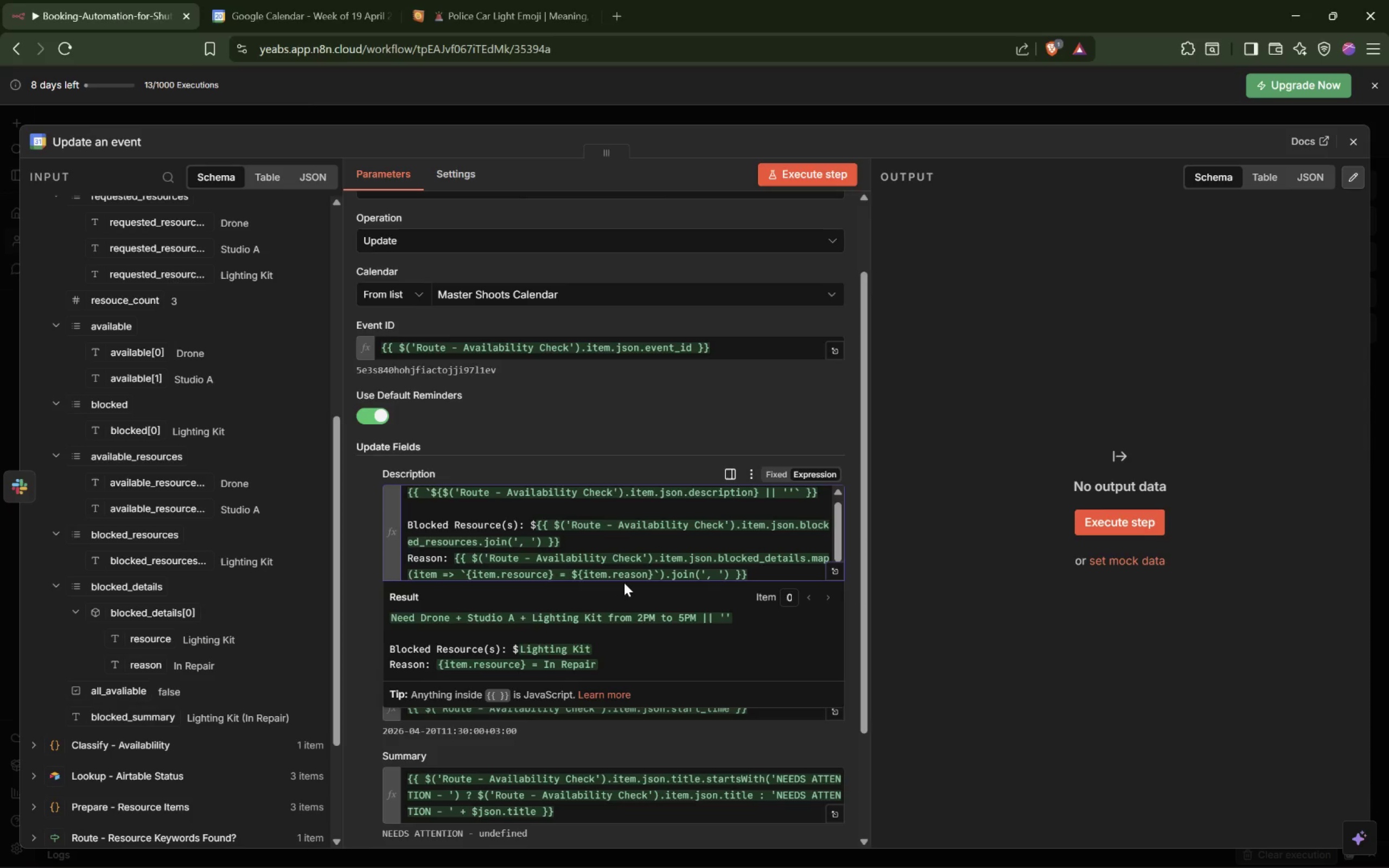 
wait(11.15)
 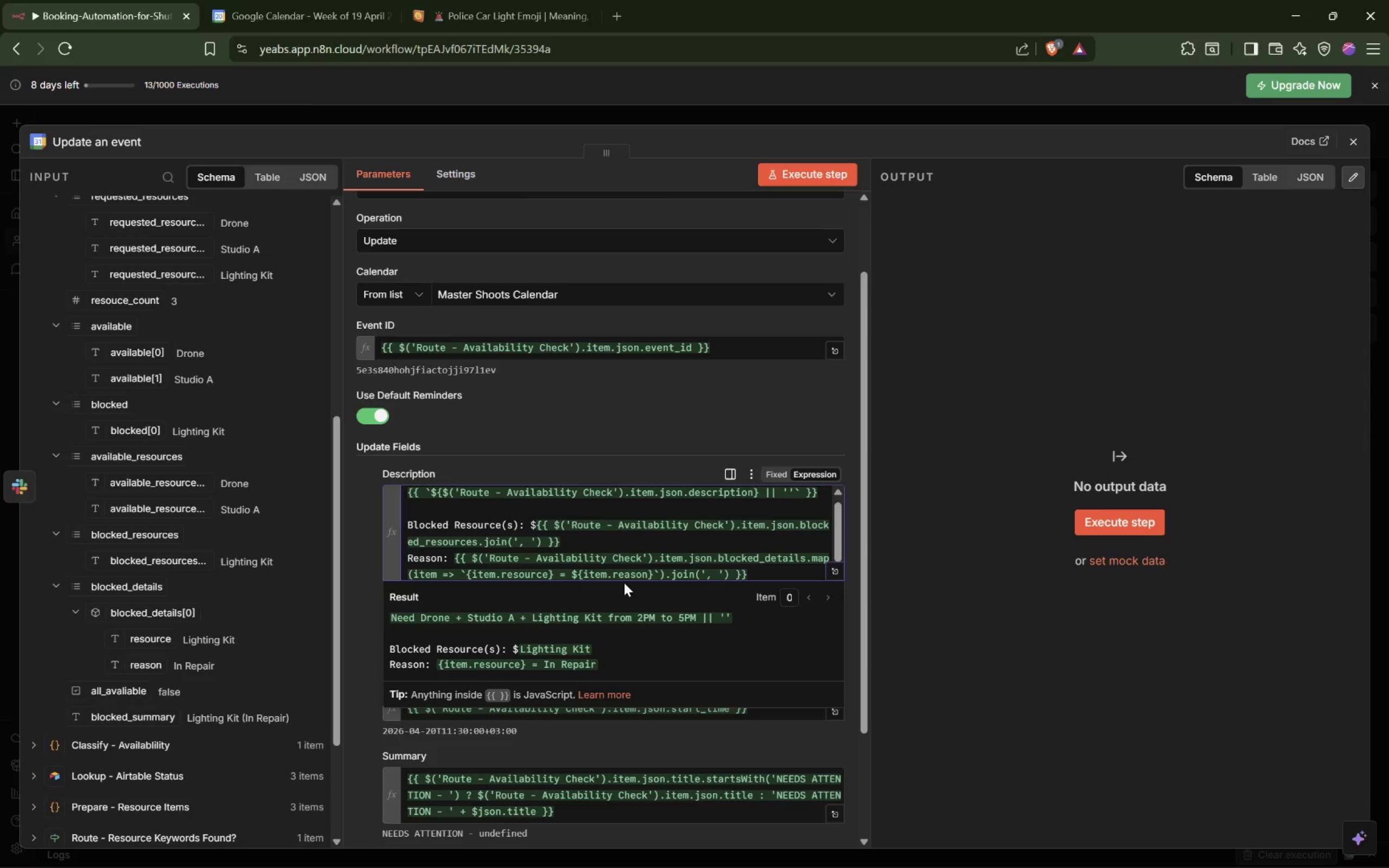 
left_click([466, 573])
 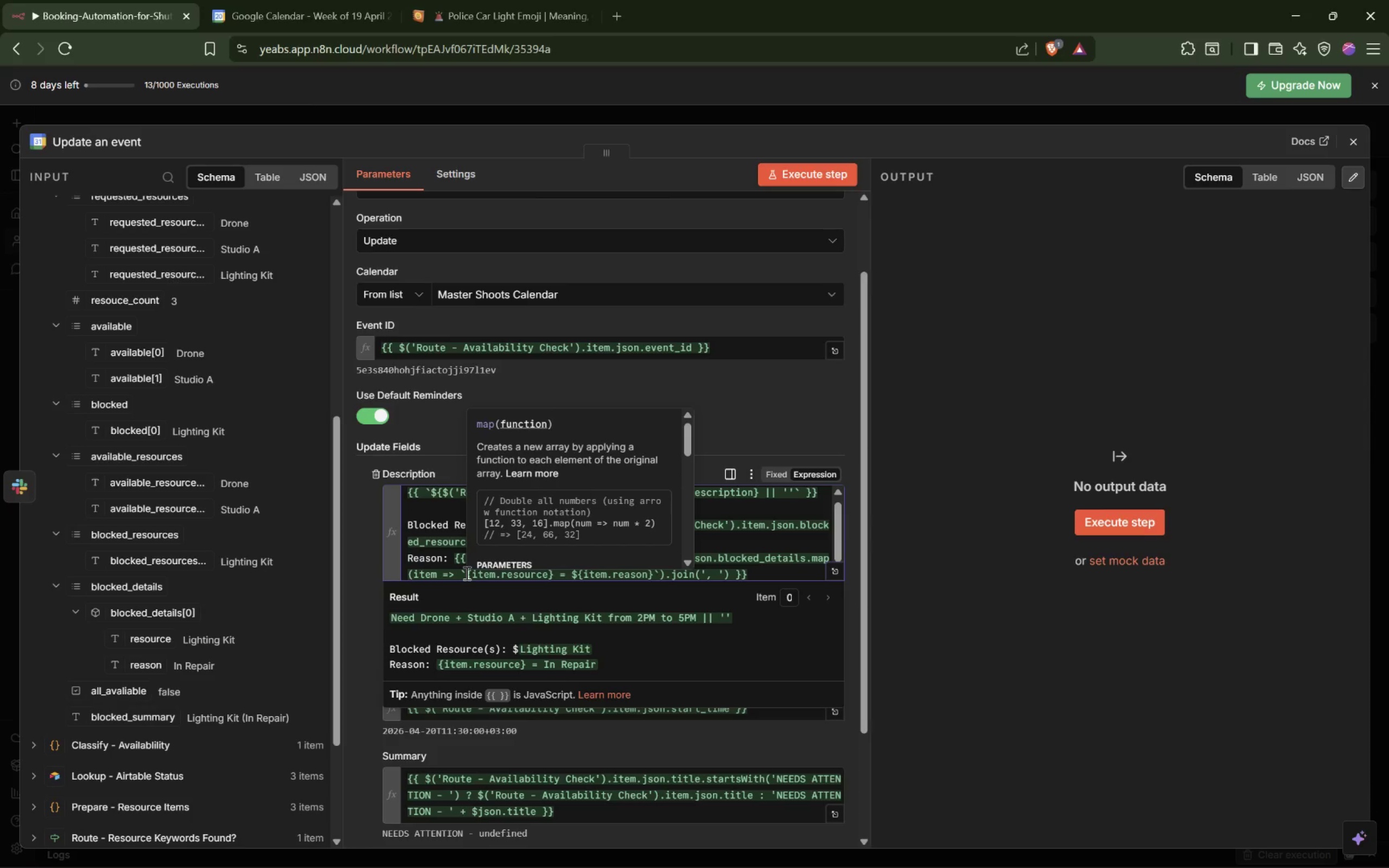 
key(Shift+4)
 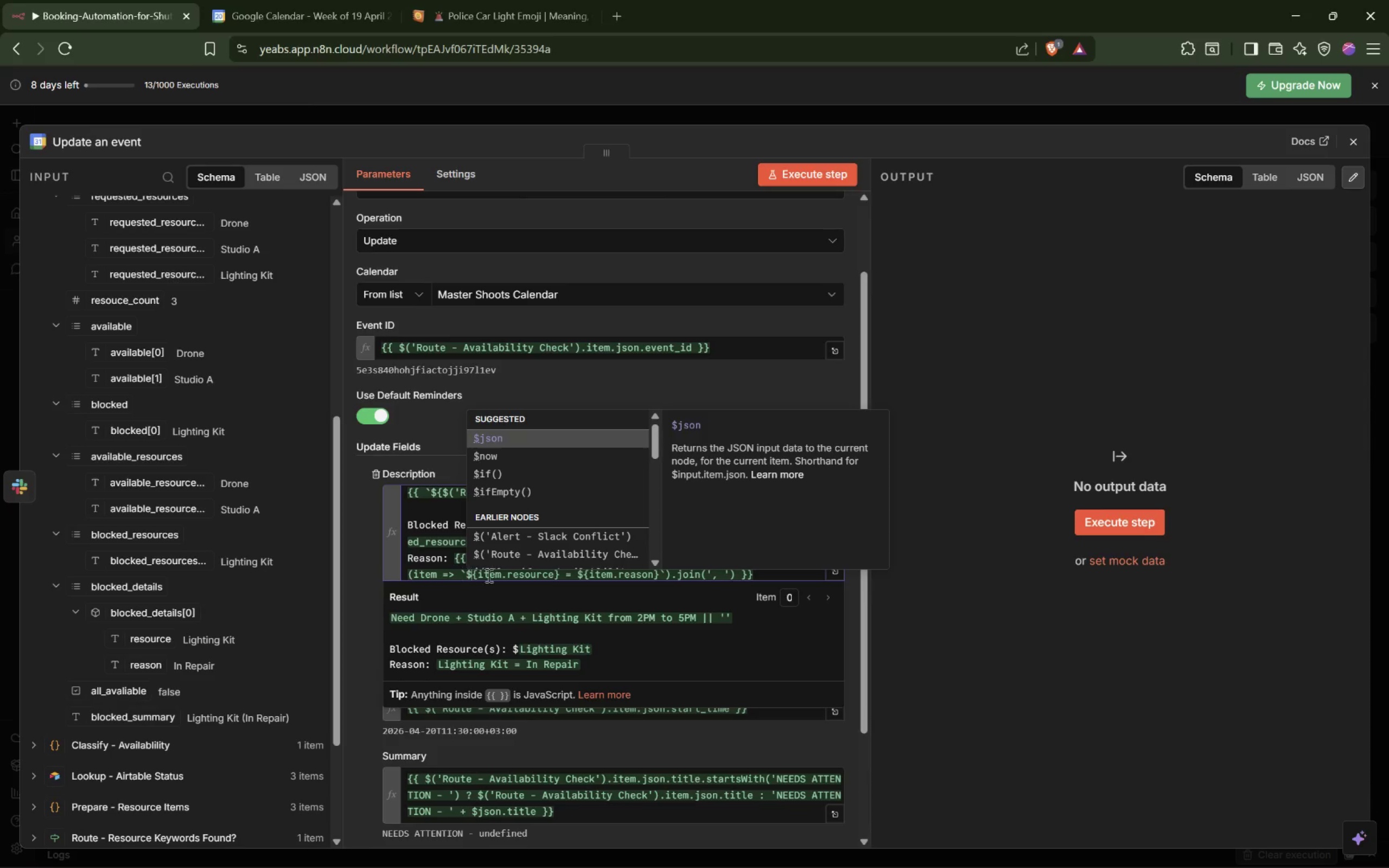 
wait(6.04)
 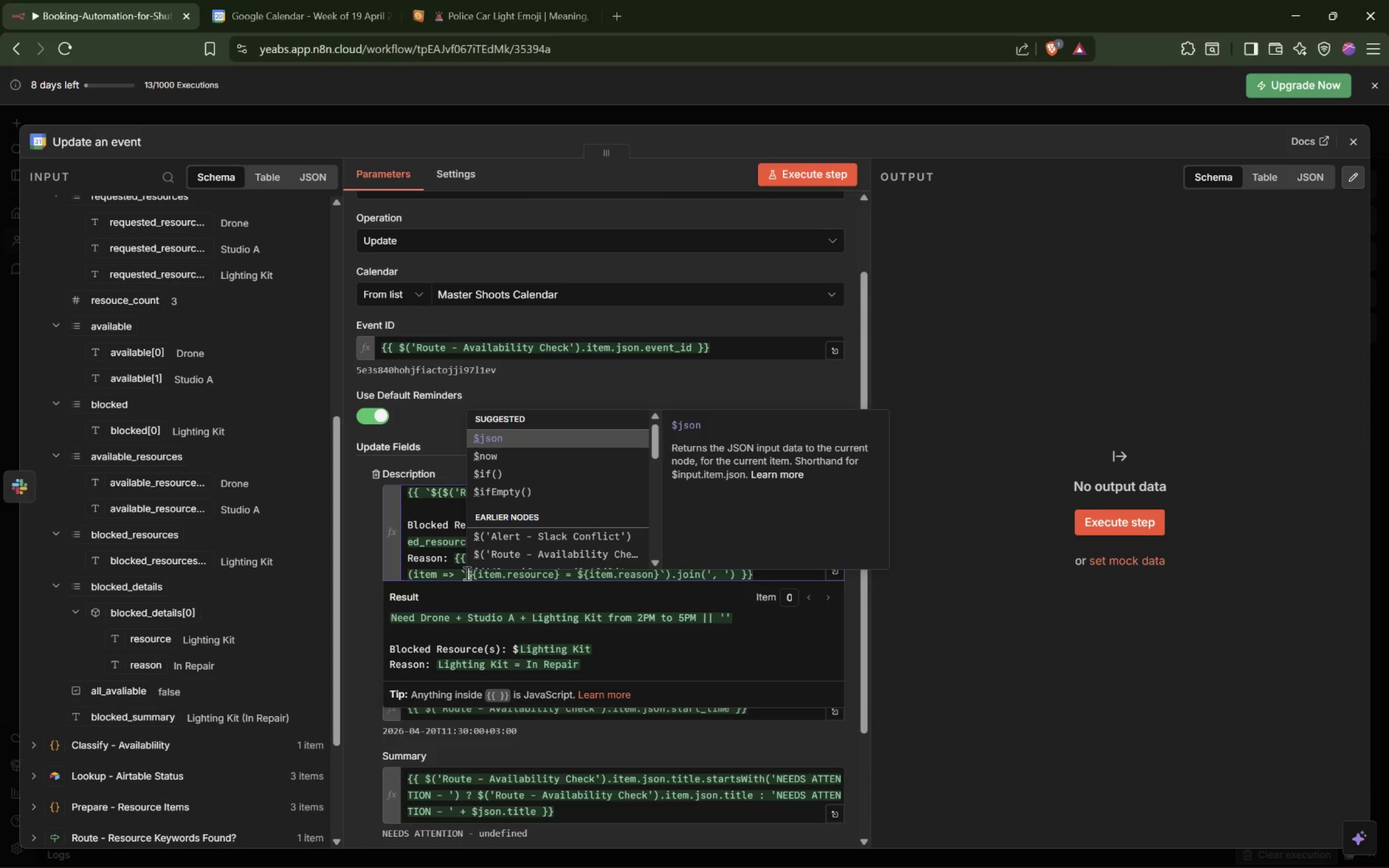 
left_click([666, 572])
 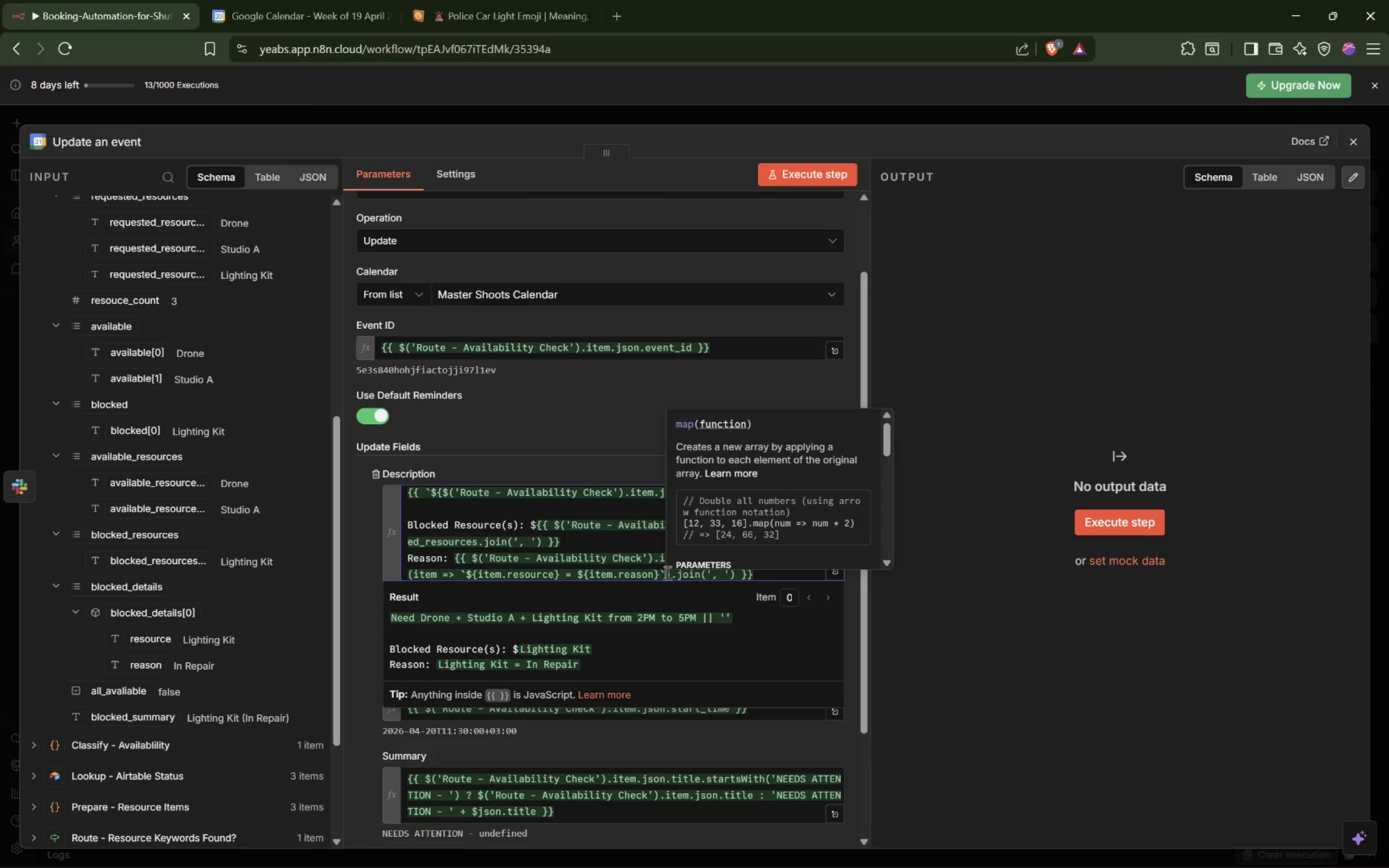 
key(Backspace)
 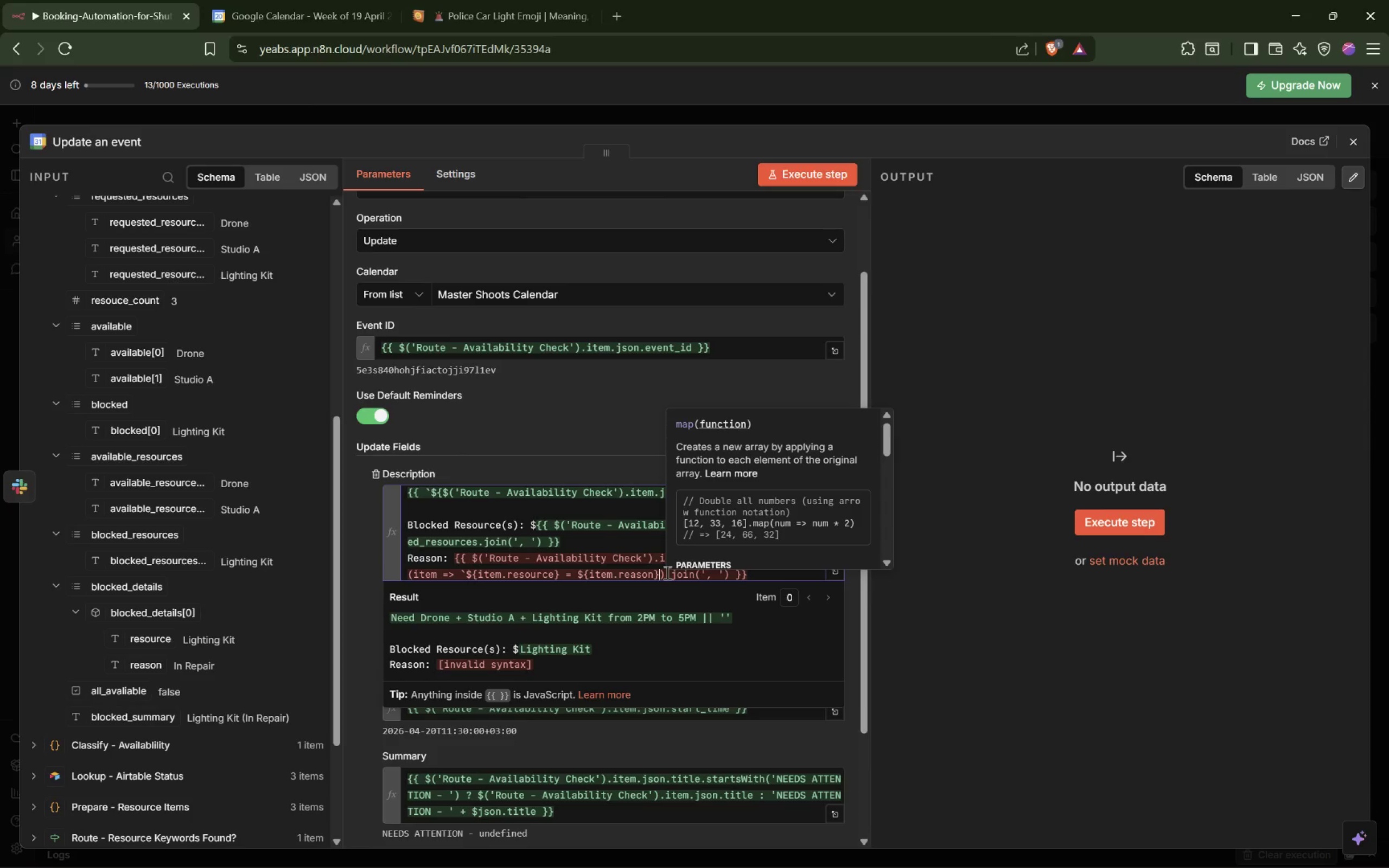 
key(Backquote)
 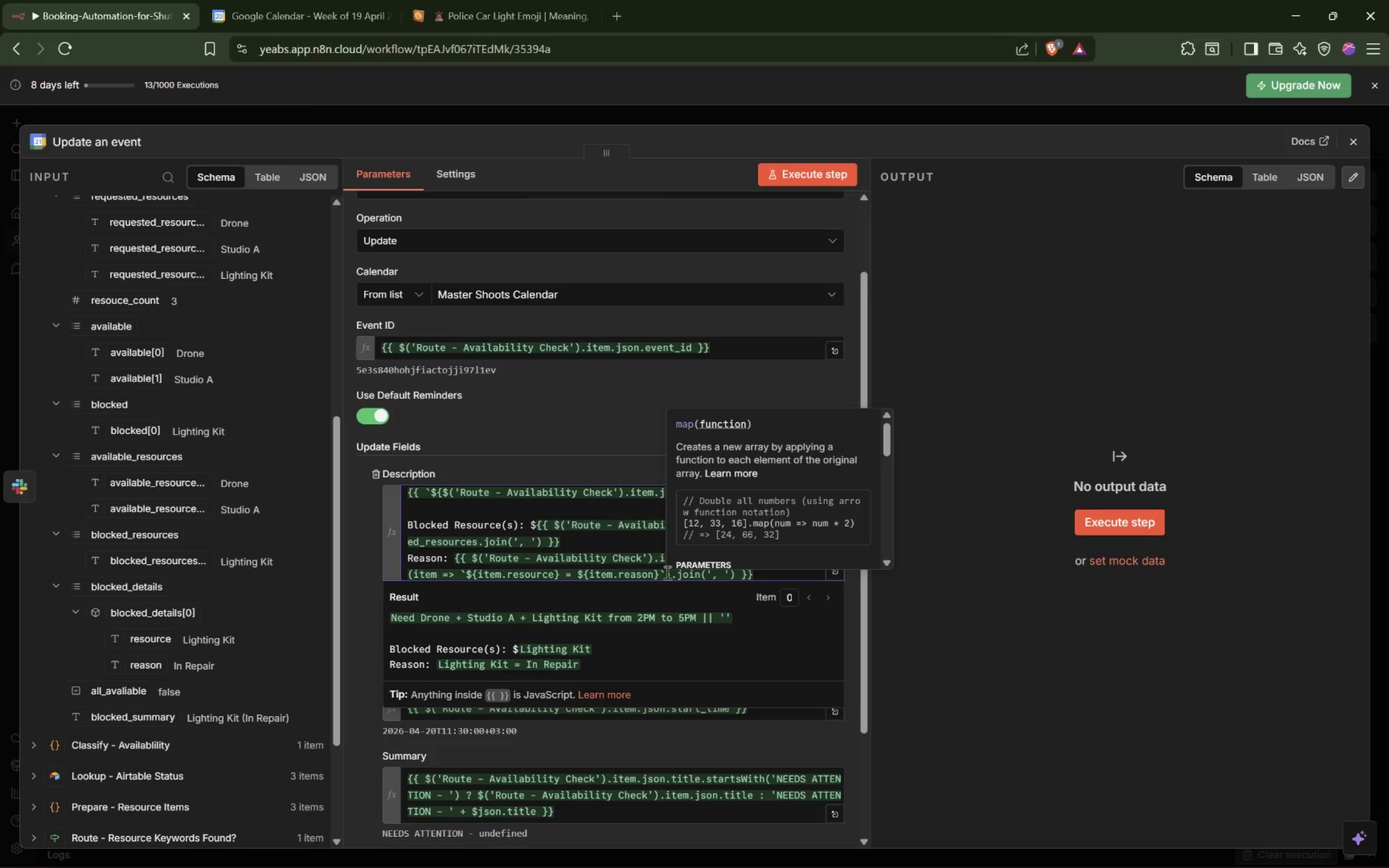 
hold_key(key=ArrowRight, duration=0.81)
 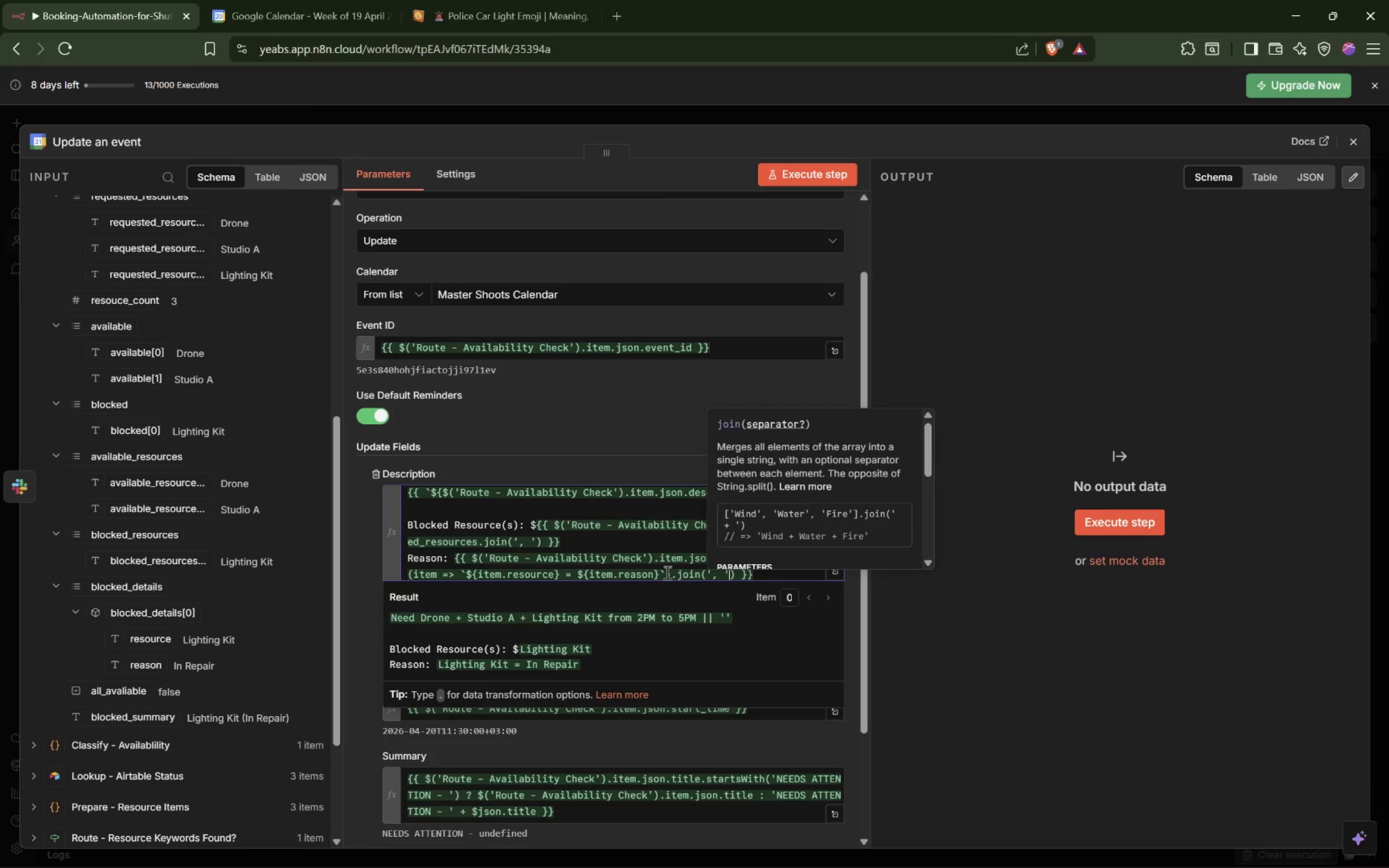 
key(ArrowRight)
 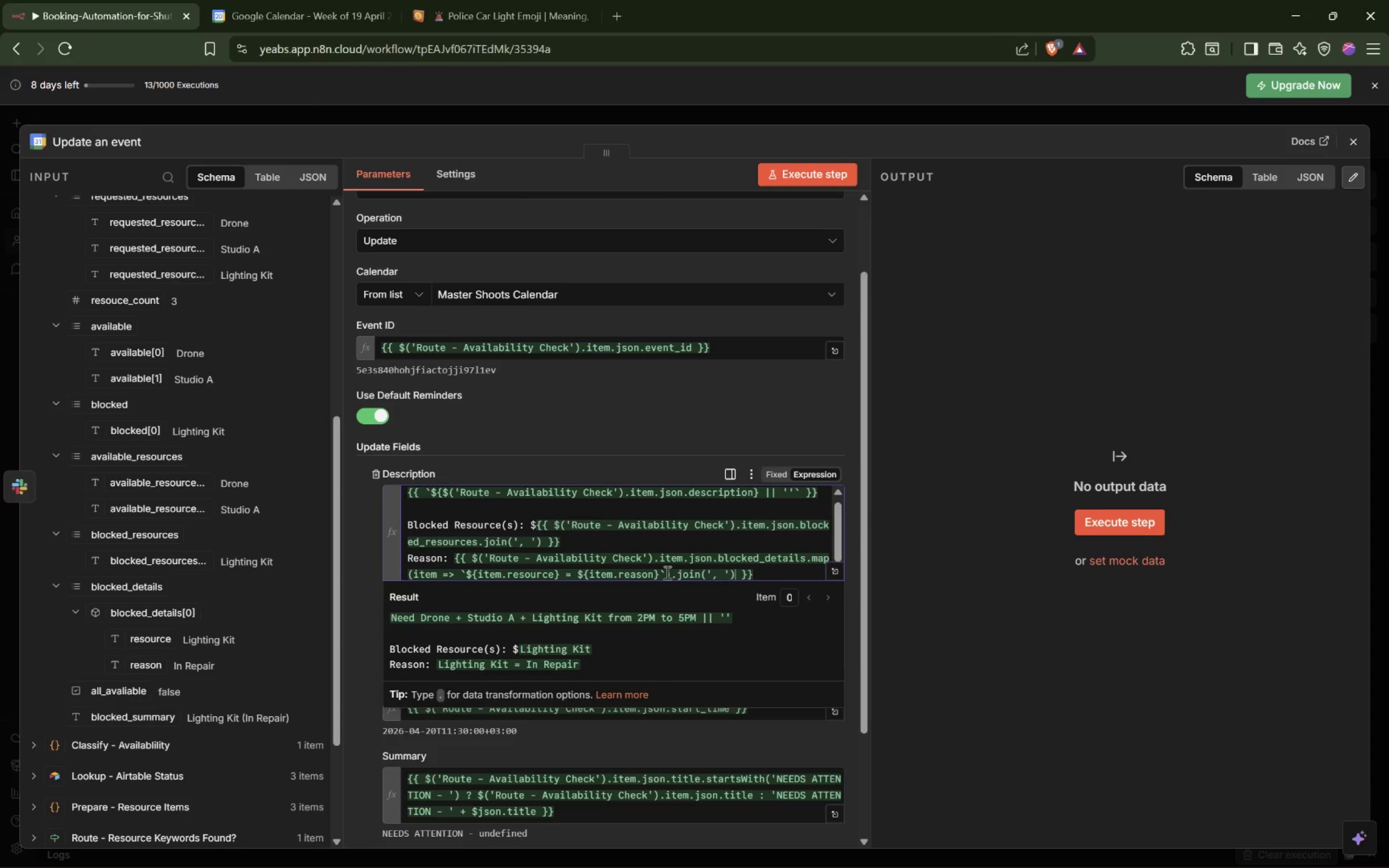 
key(ArrowRight)
 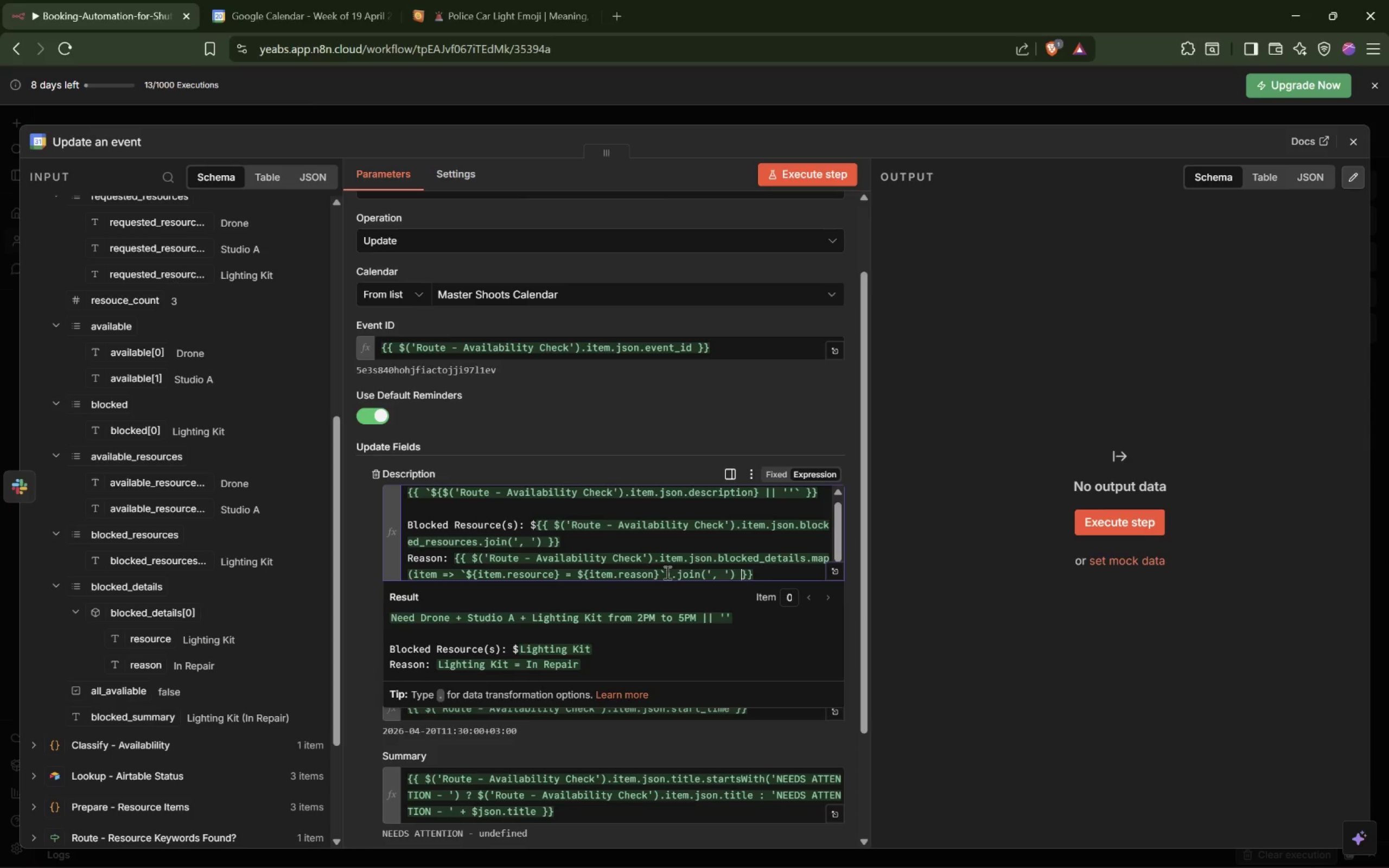 
wait(13.69)
 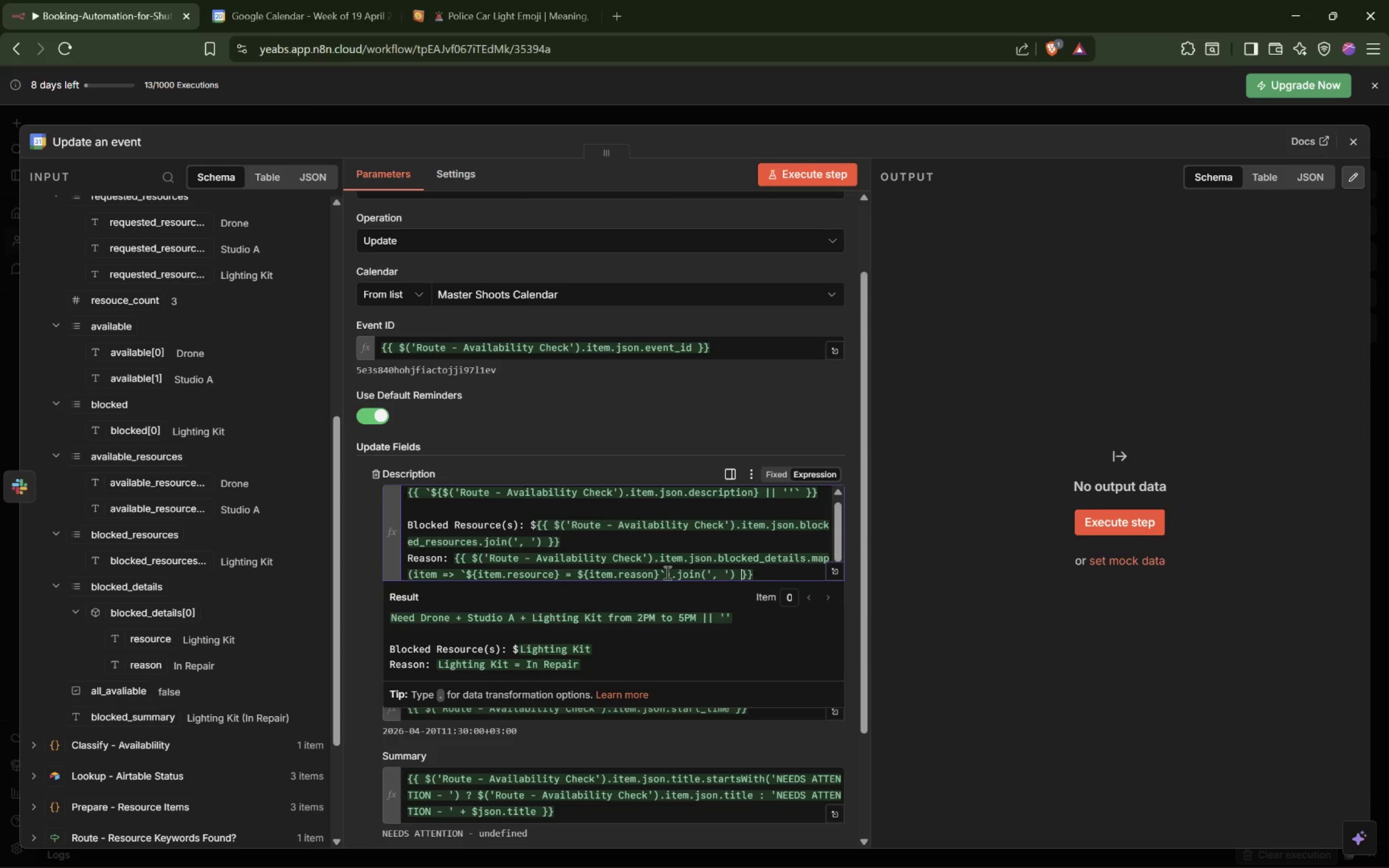 
key(ArrowLeft)
 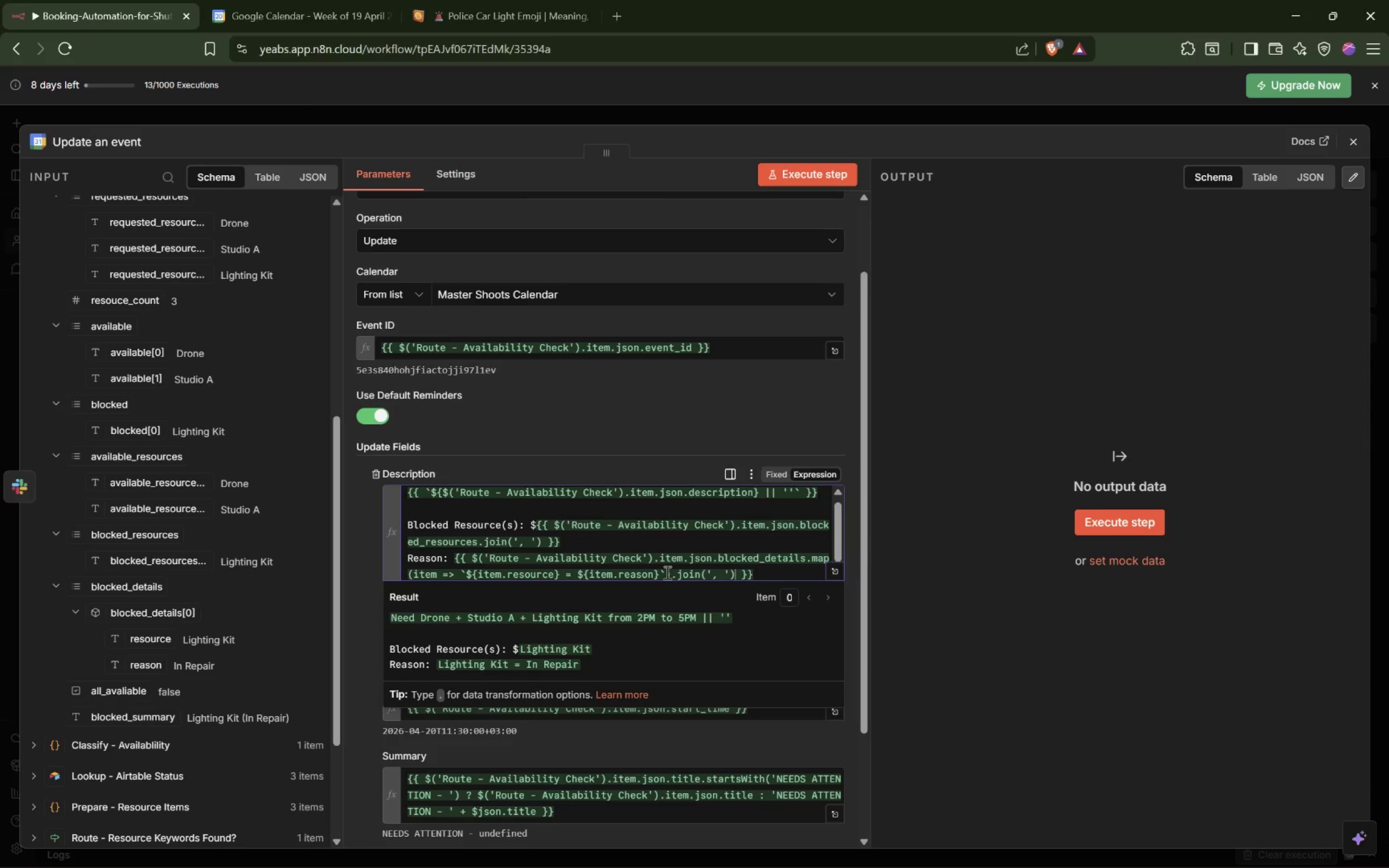 
key(ArrowLeft)
 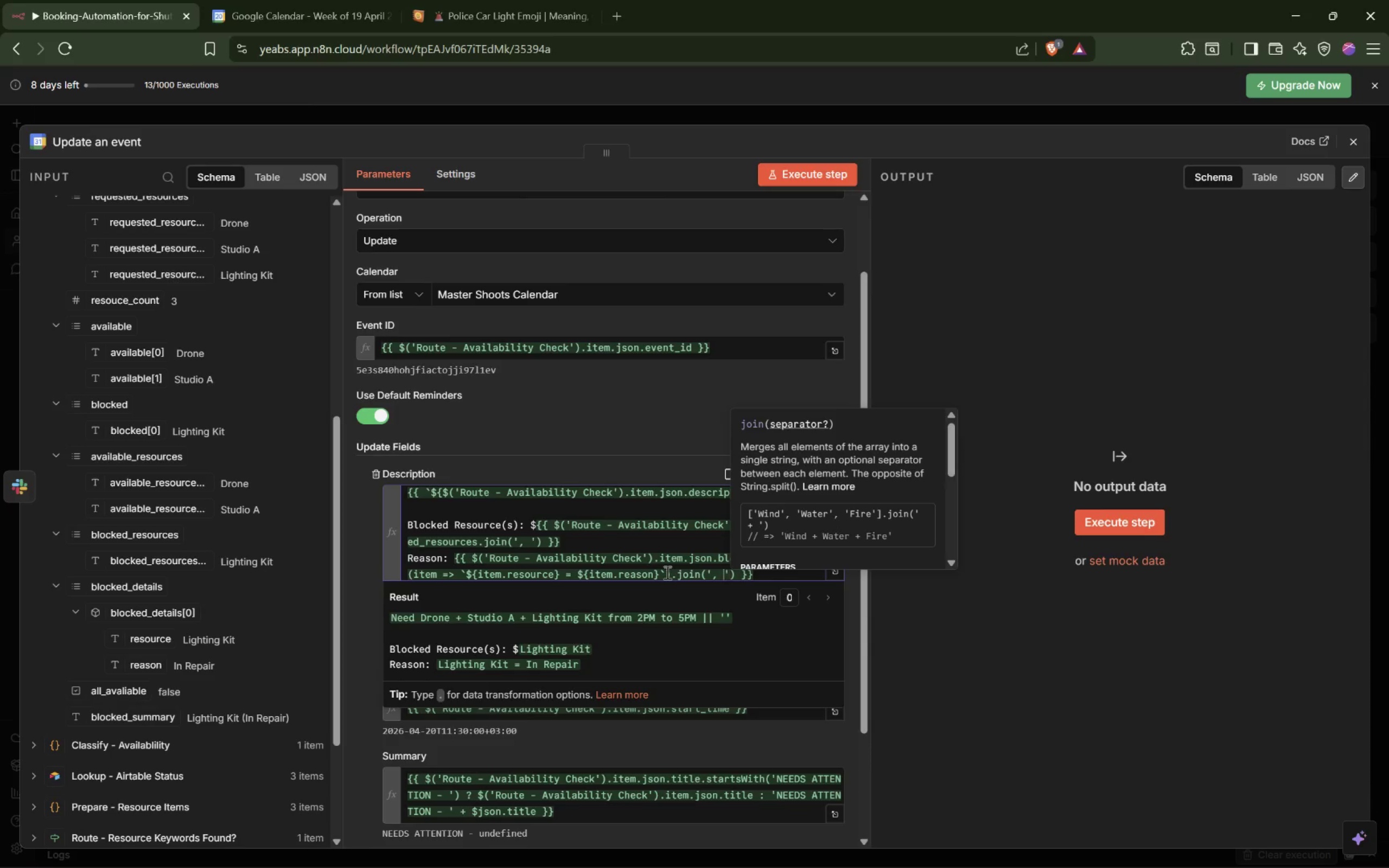 
key(ArrowLeft)
 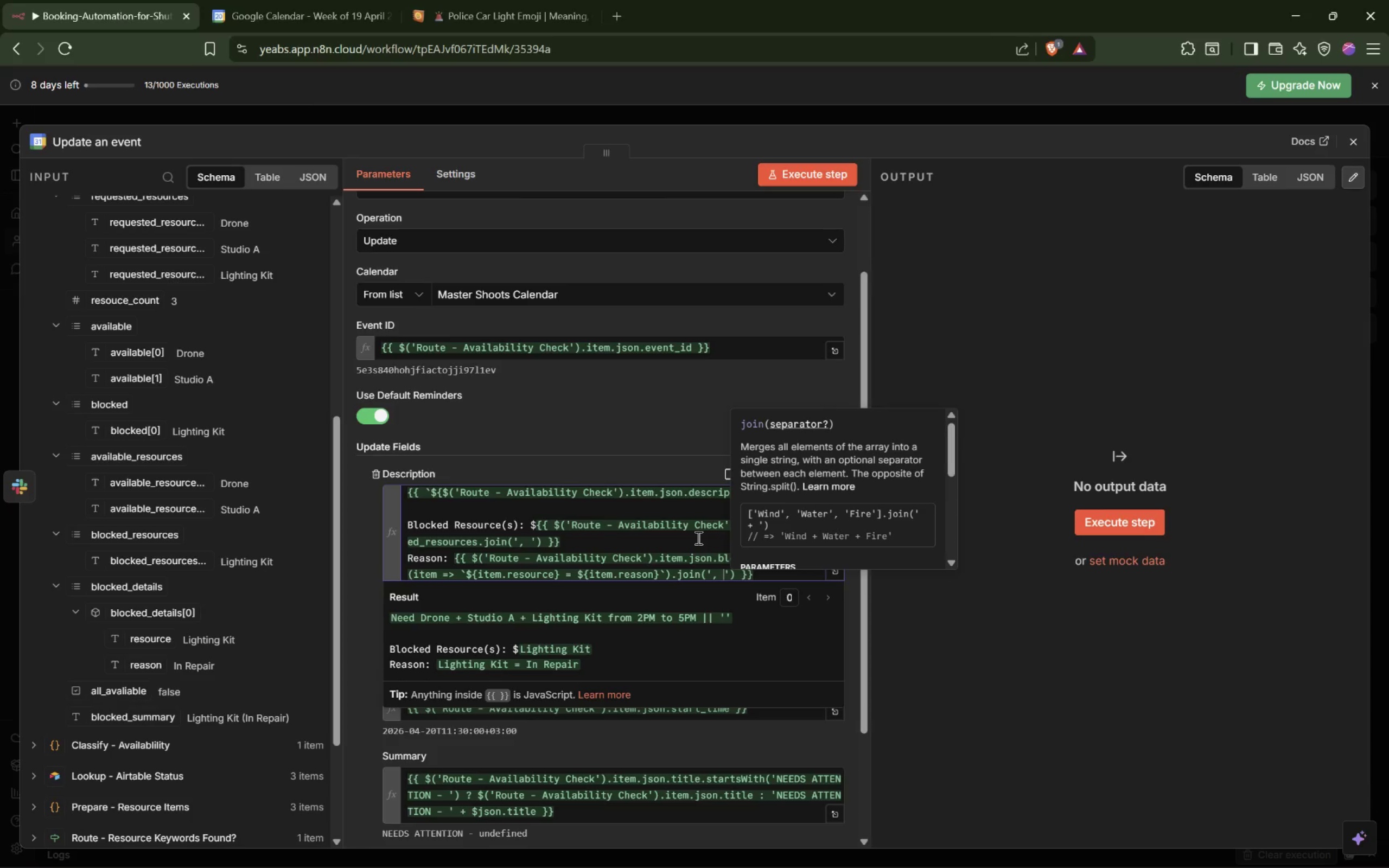 
wait(12.57)
 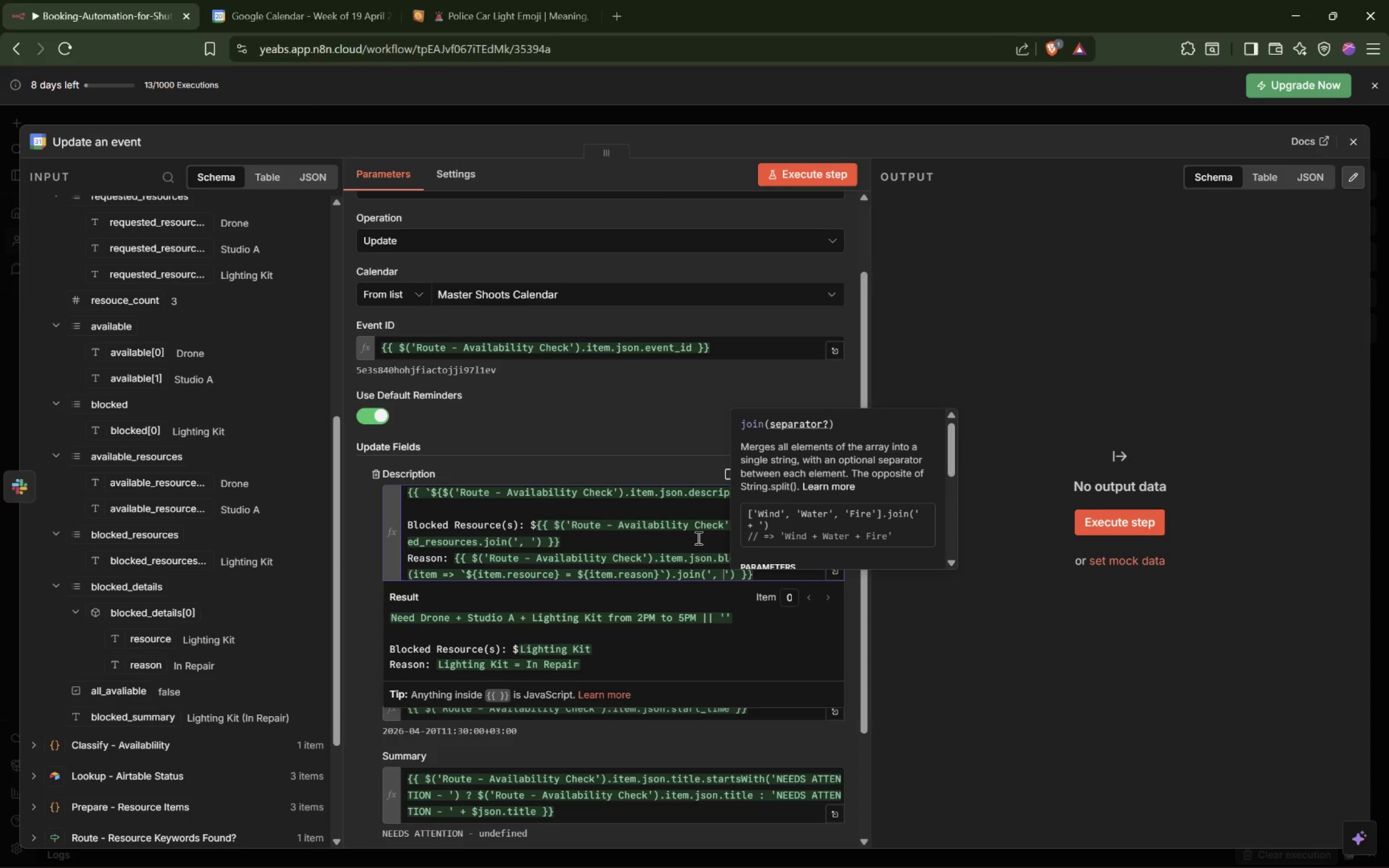 
left_click([508, 551])
 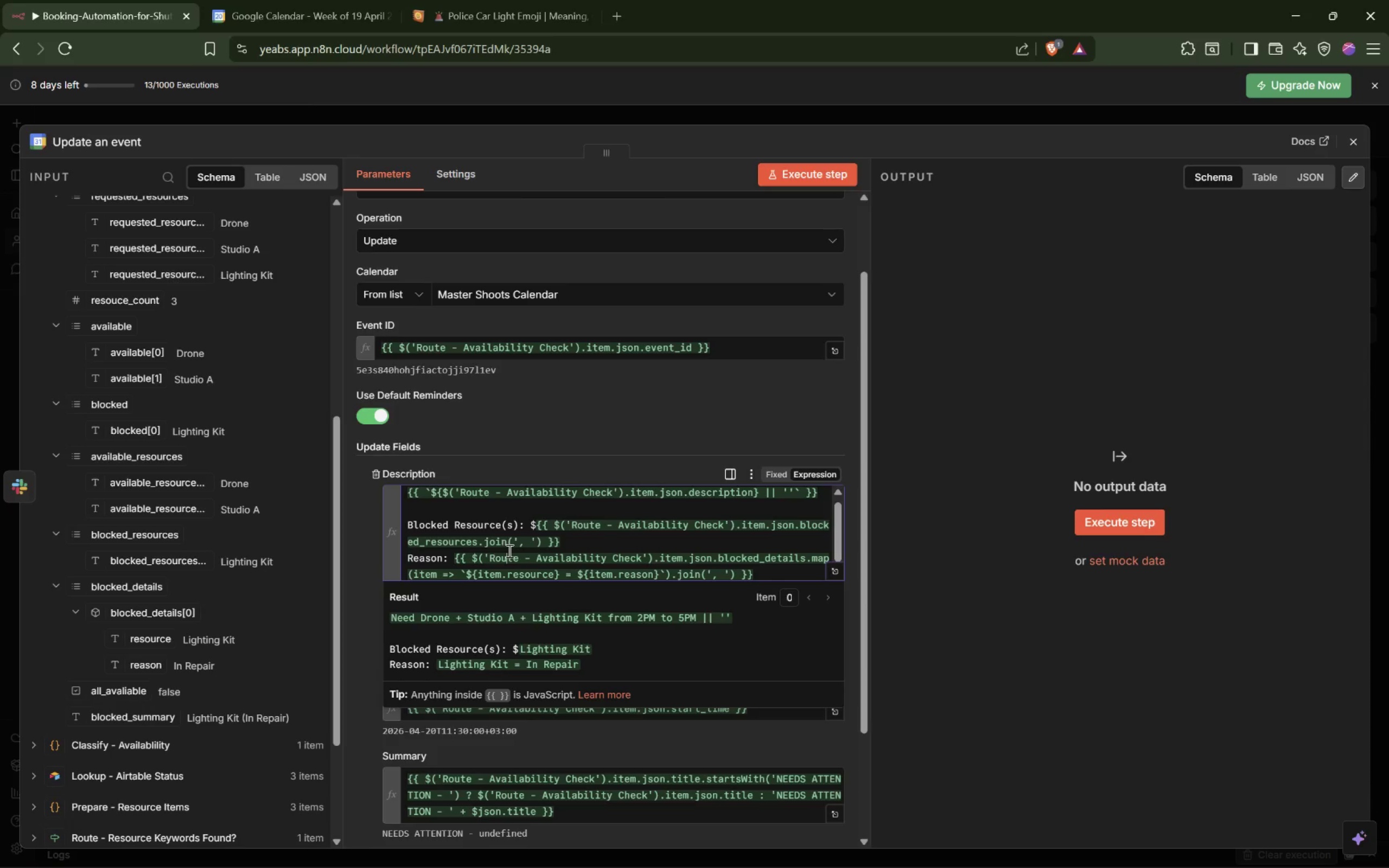 
left_click([356, 564])
 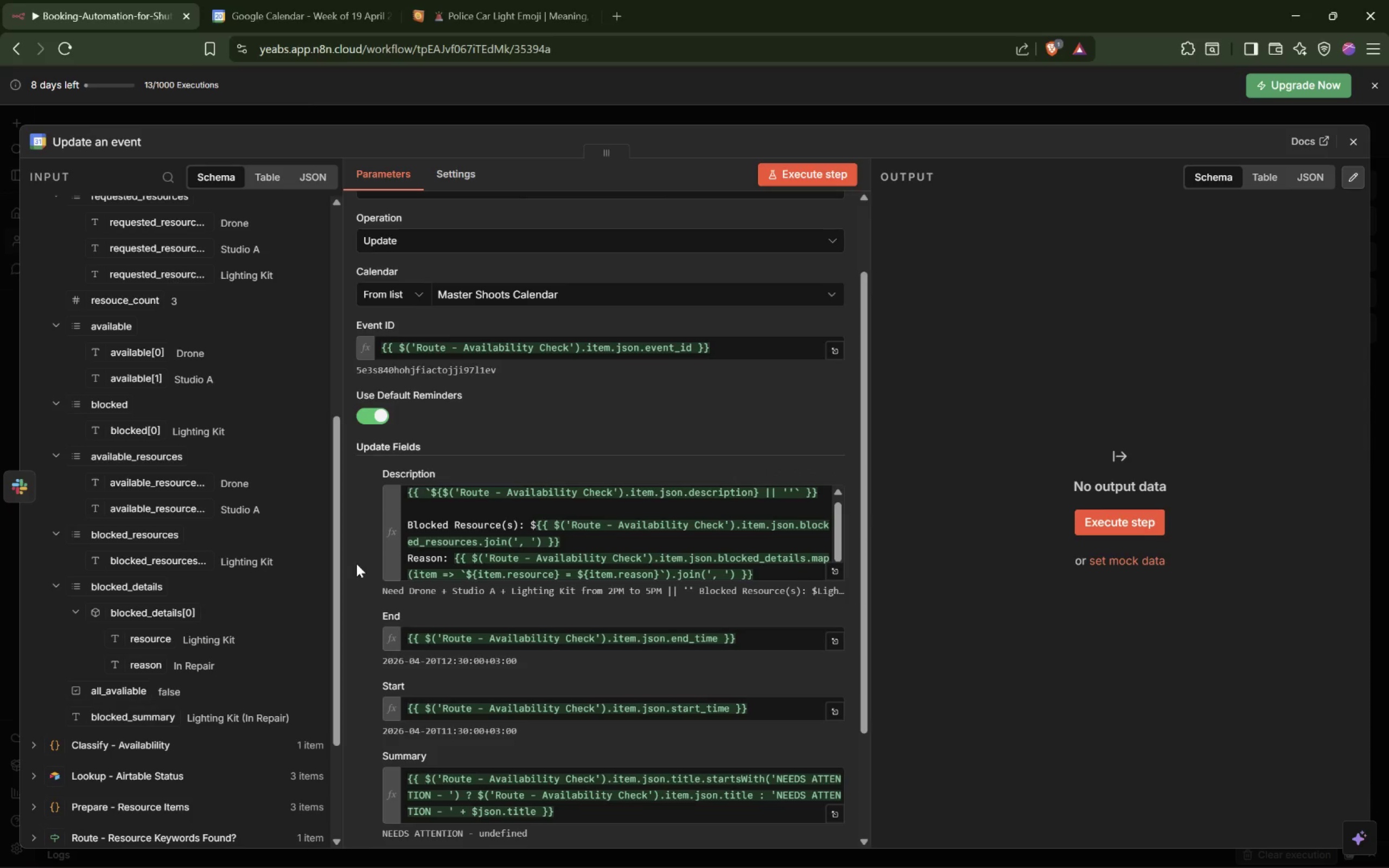 
wait(6.12)
 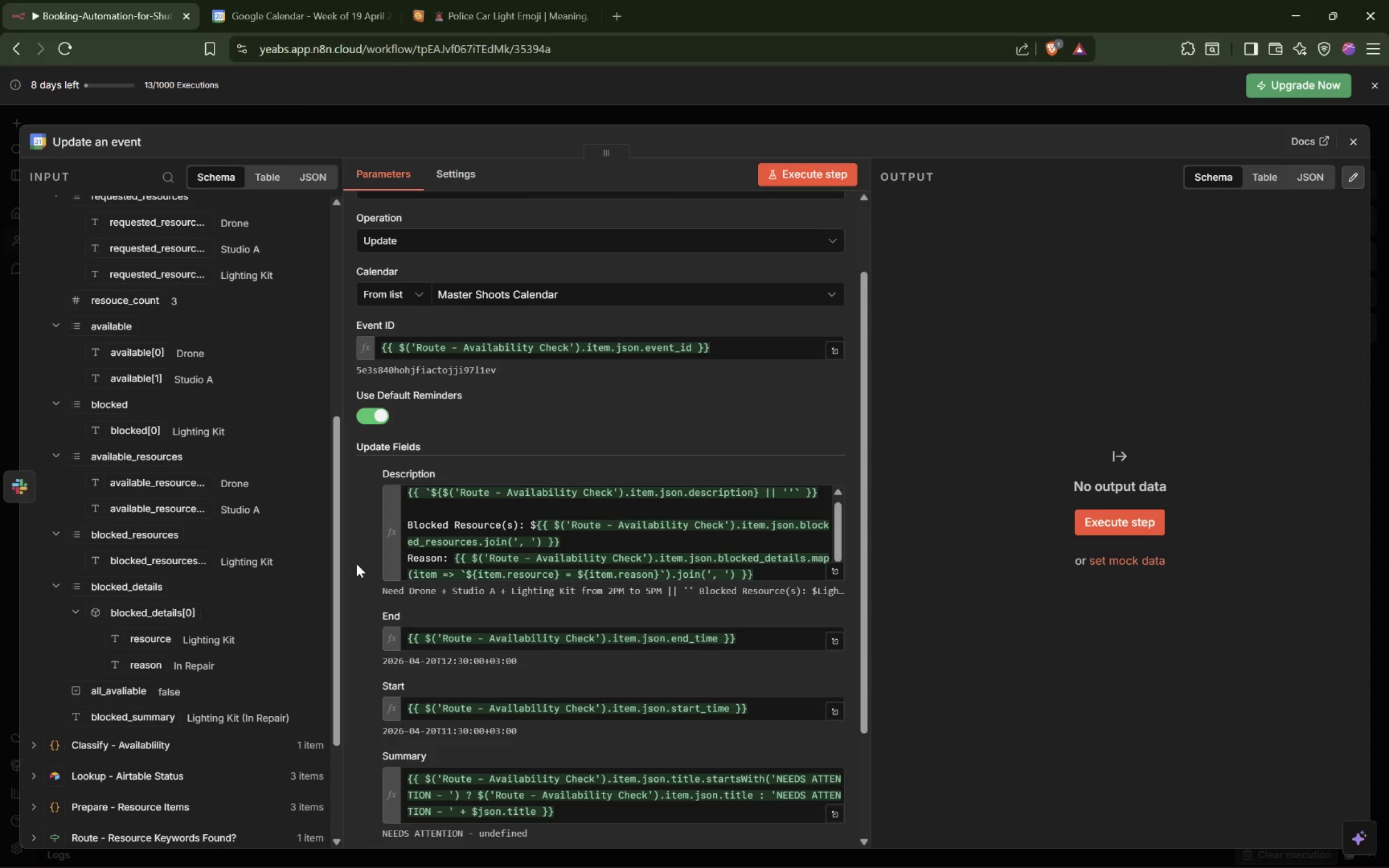 
left_click([794, 171])
 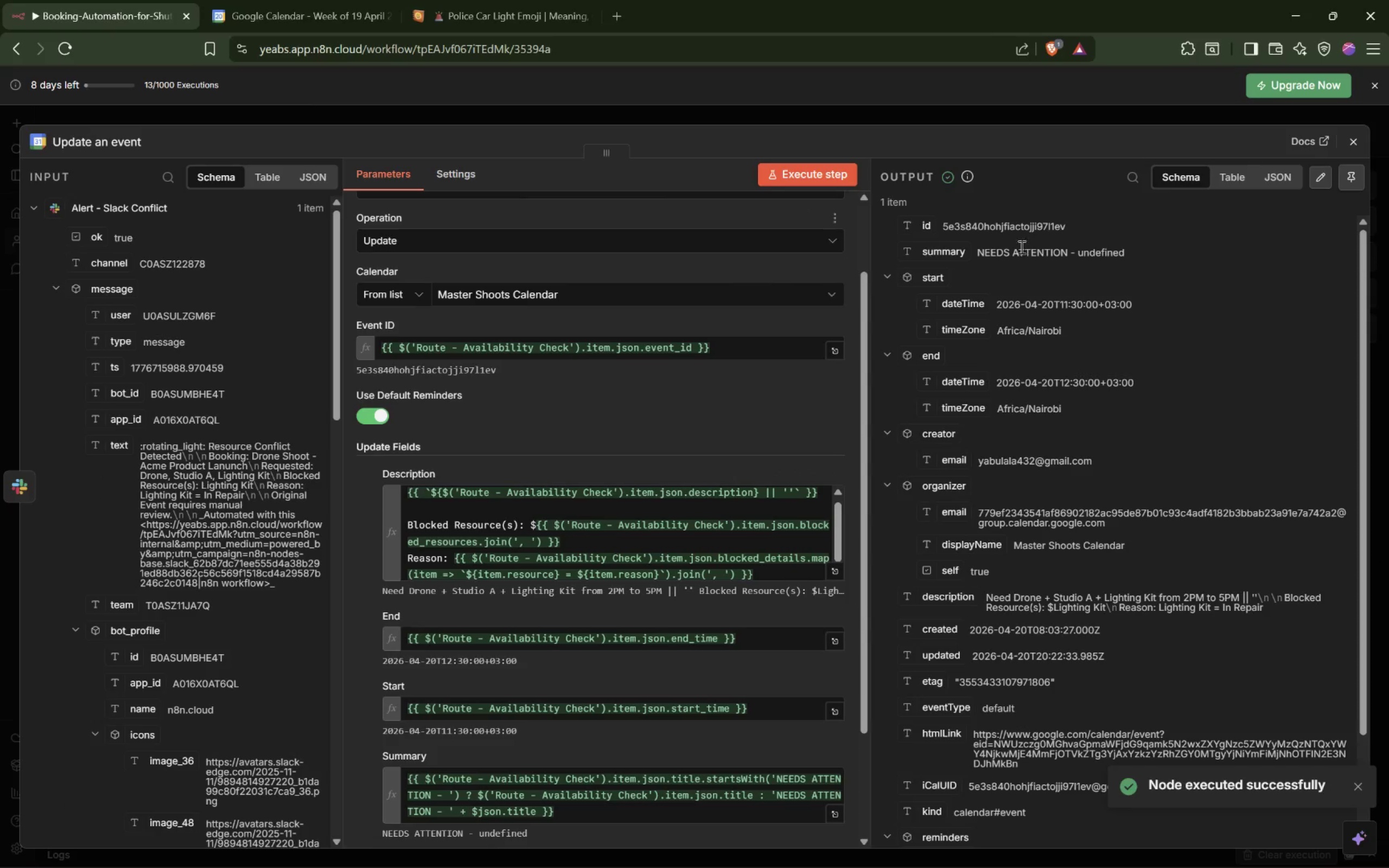 
left_click([1353, 171])
 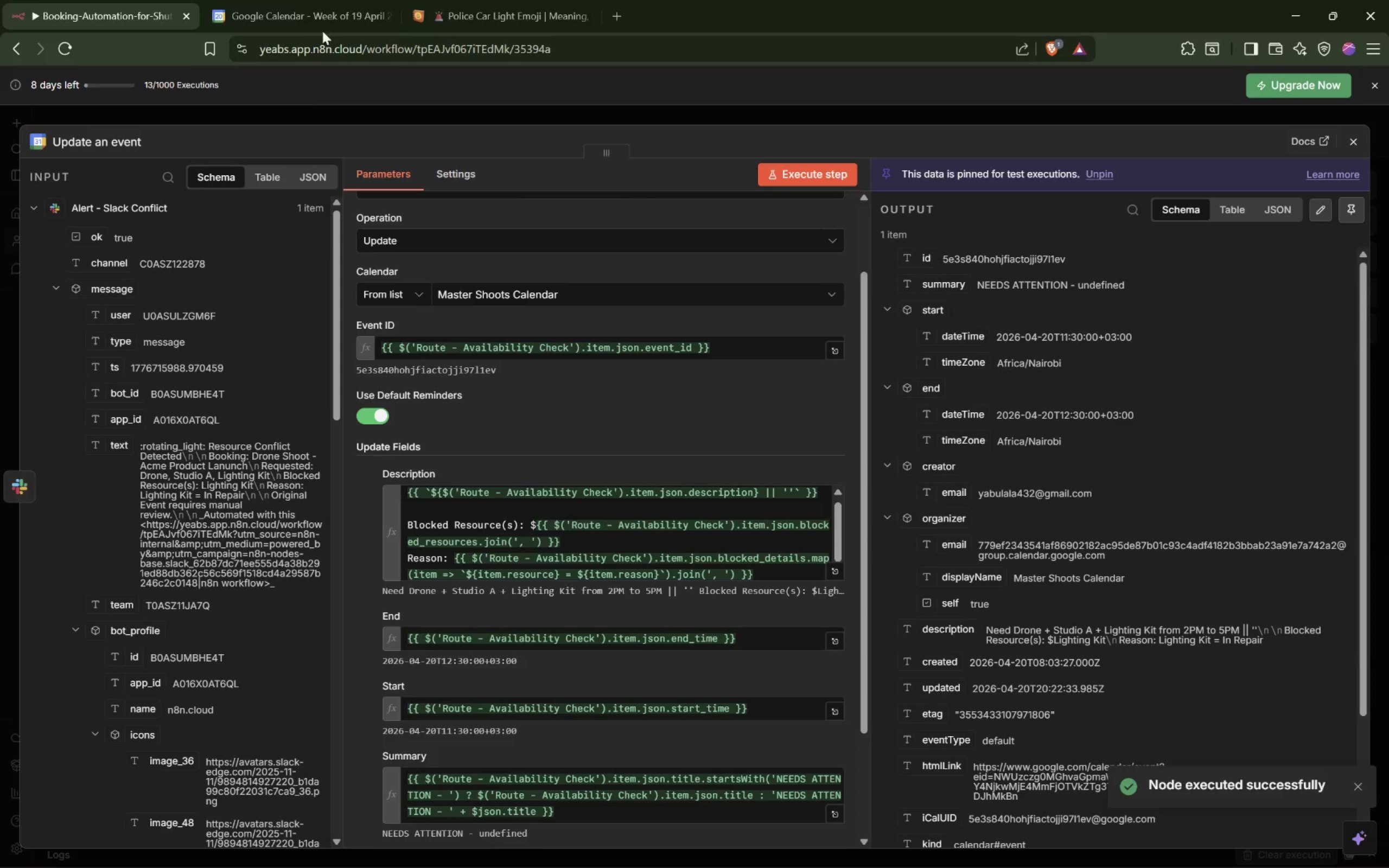 
left_click([300, 9])
 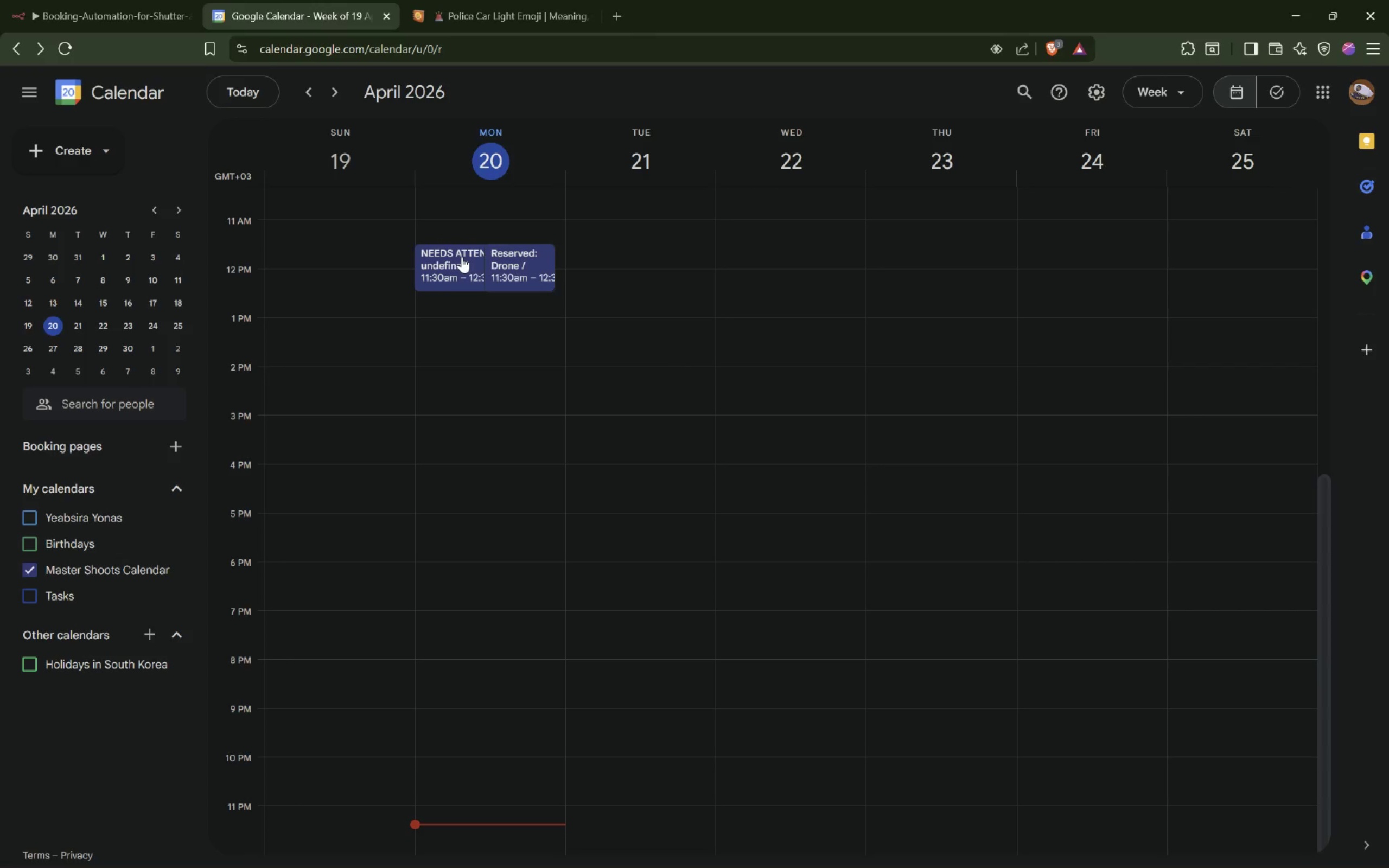 
double_click([462, 257])
 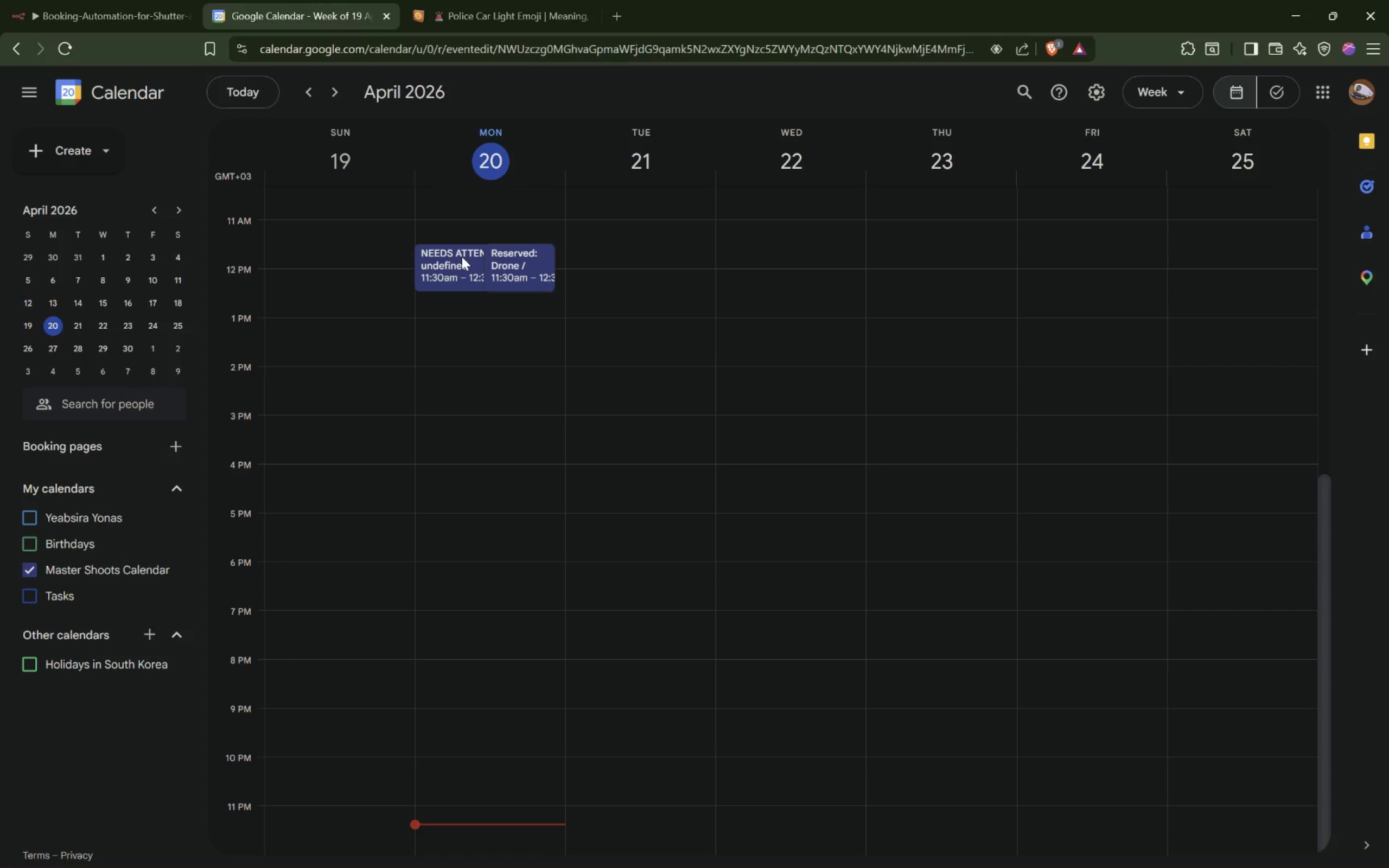 
left_click([462, 257])
 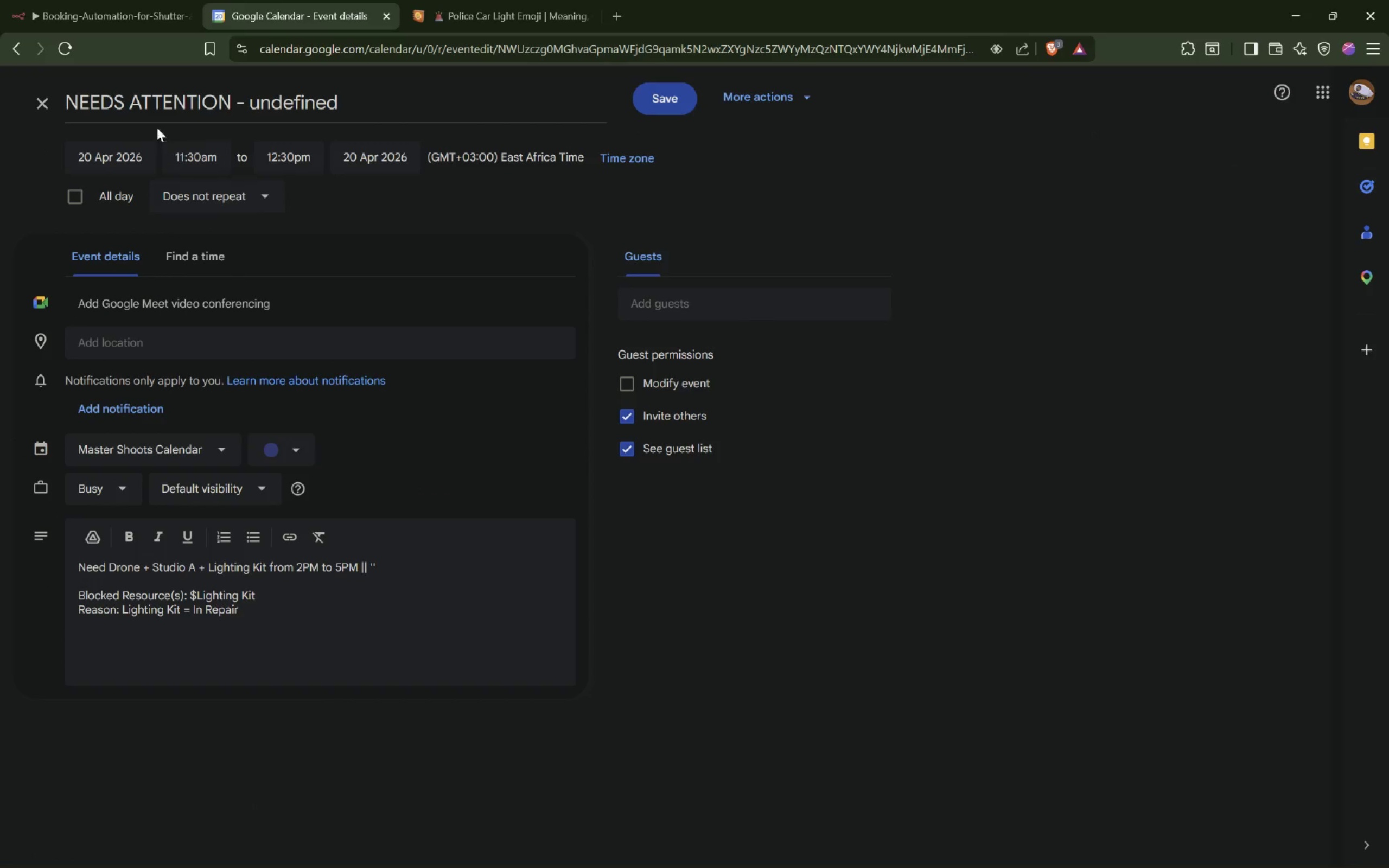 
double_click([144, 85])
 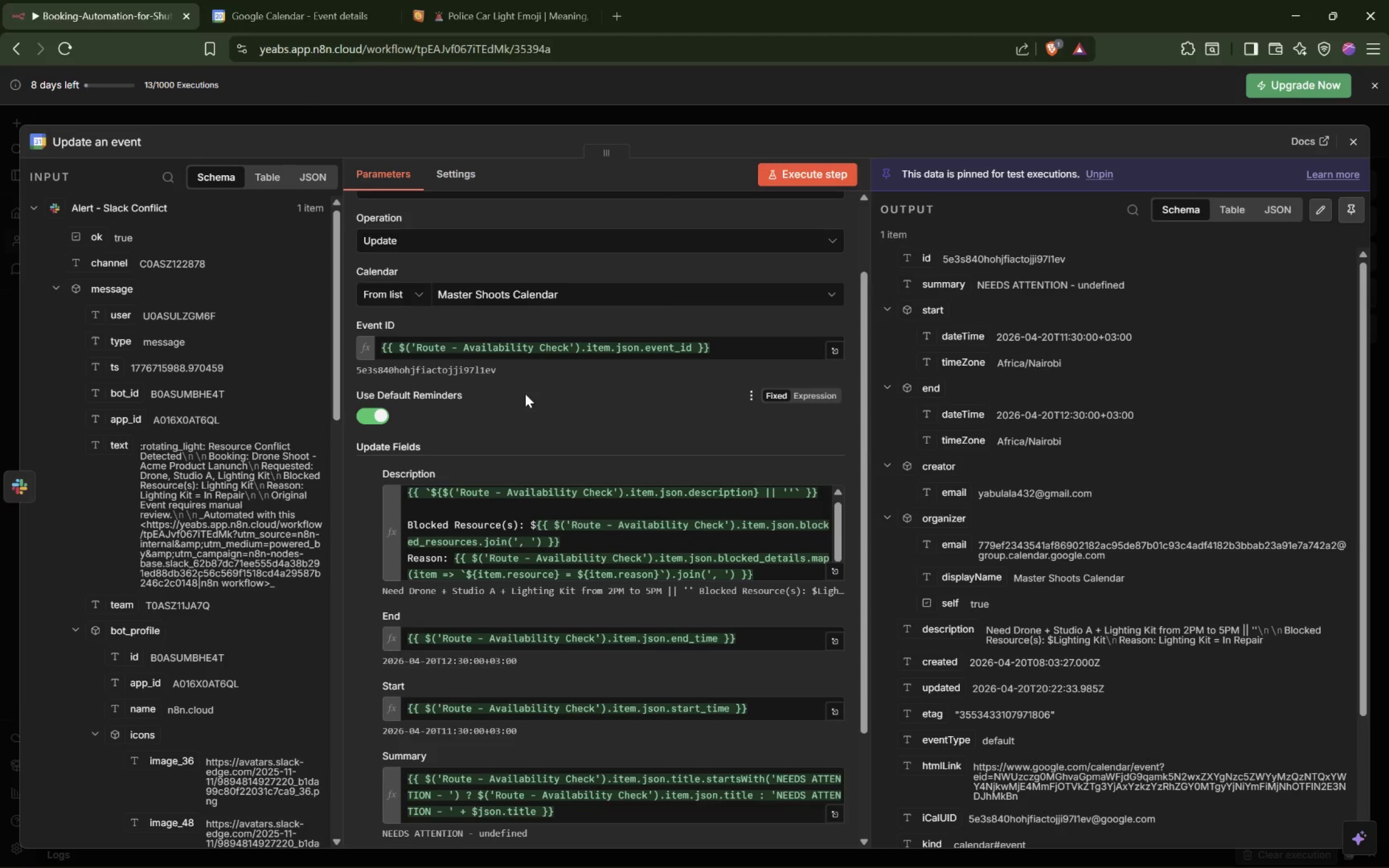 
scroll: coordinate [569, 546], scroll_direction: up, amount: 6.0
 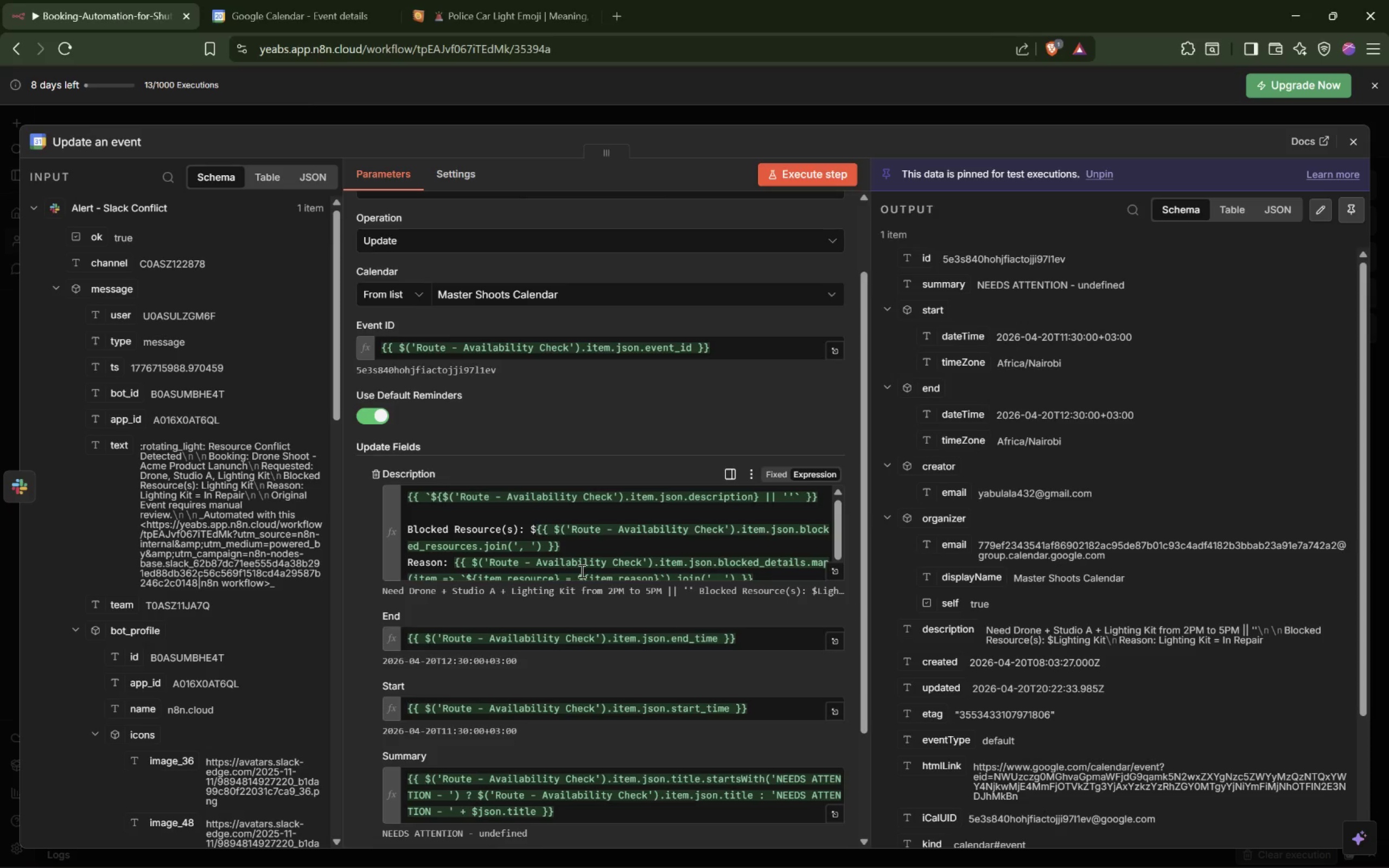 
scroll: coordinate [356, 617], scroll_direction: down, amount: 7.0
 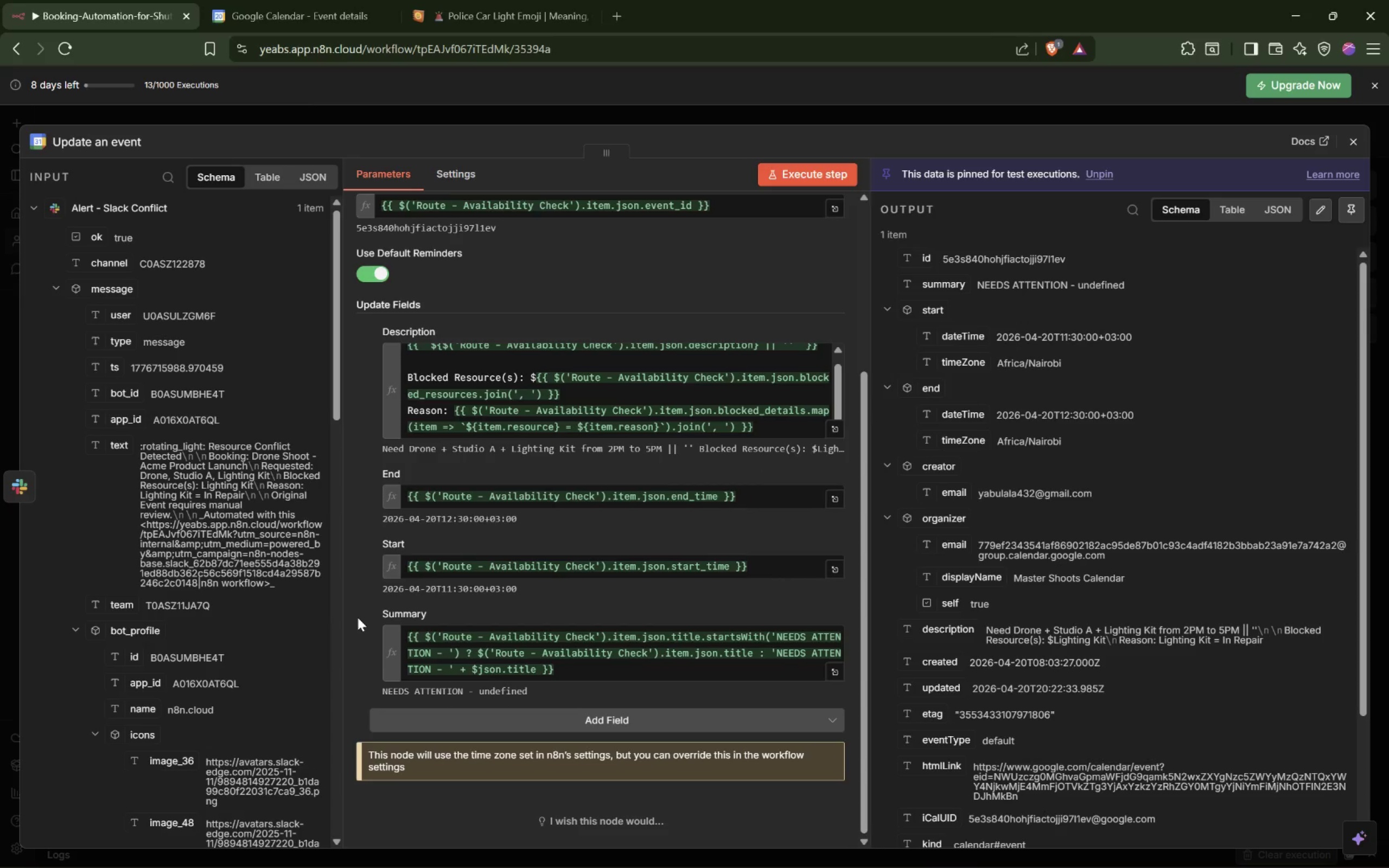 
scroll: coordinate [562, 623], scroll_direction: up, amount: 8.0
 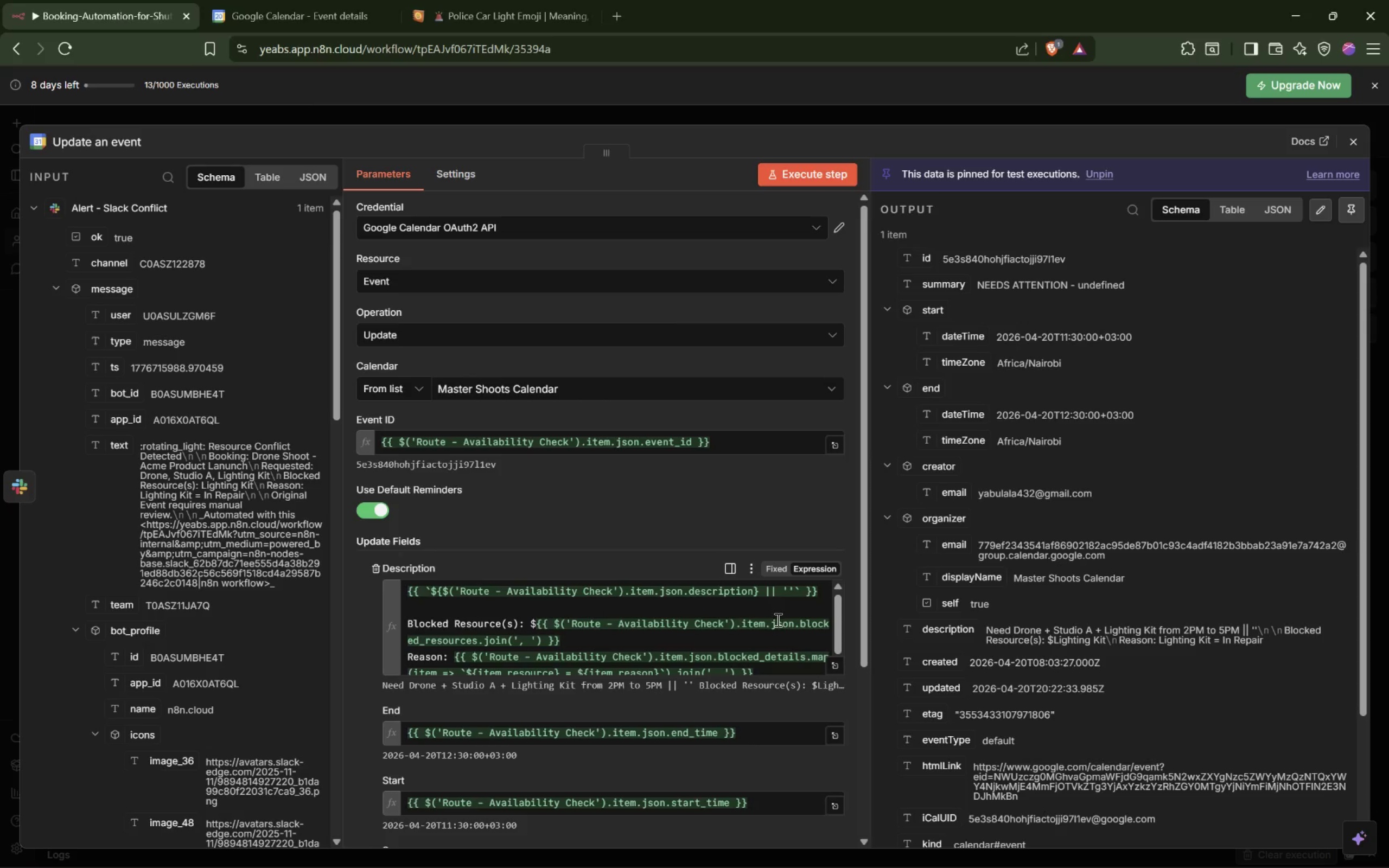 
wait(8.22)
 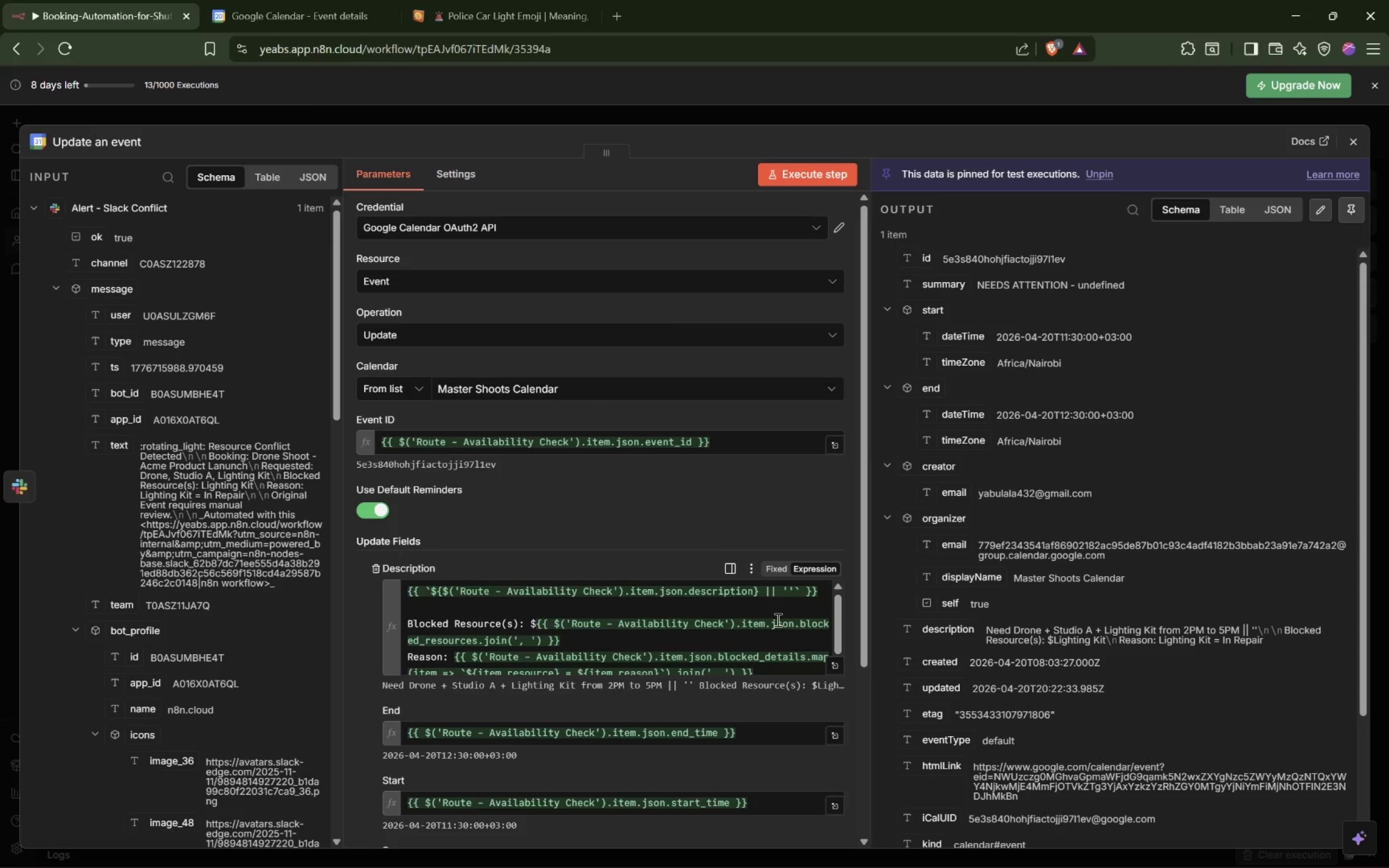 
left_click([590, 532])
 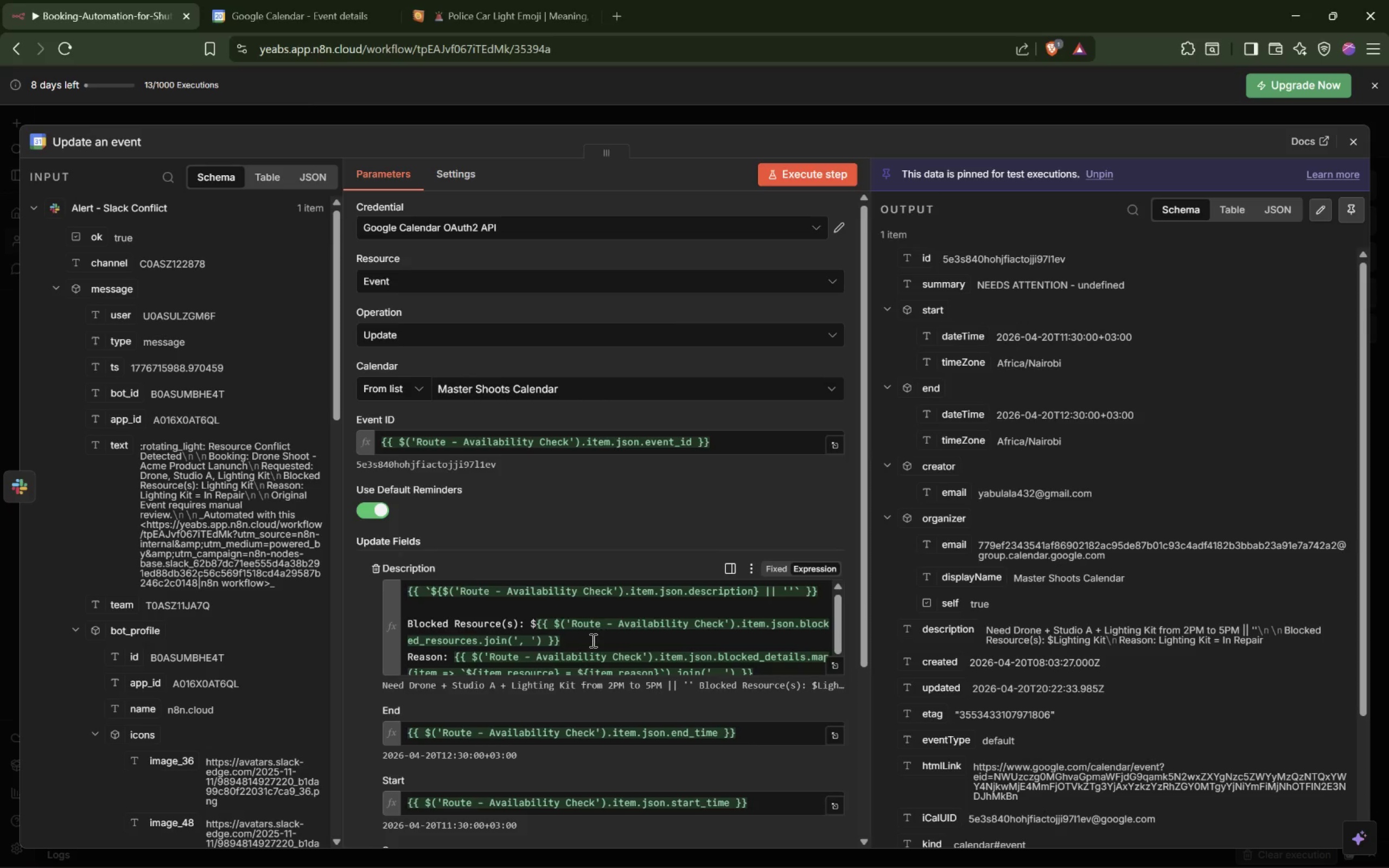 
scroll: coordinate [363, 688], scroll_direction: down, amount: 5.0
 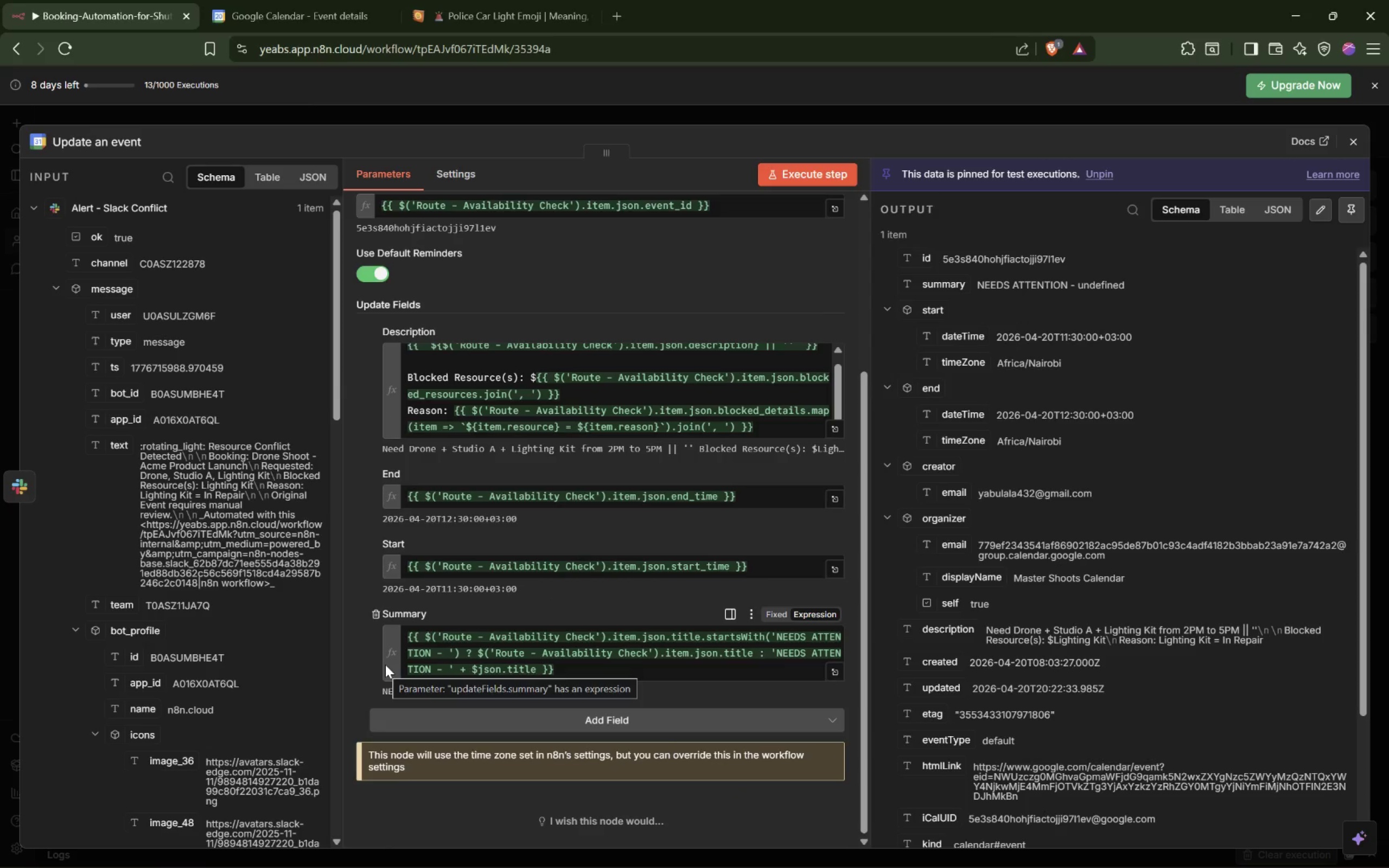 
wait(7.86)
 